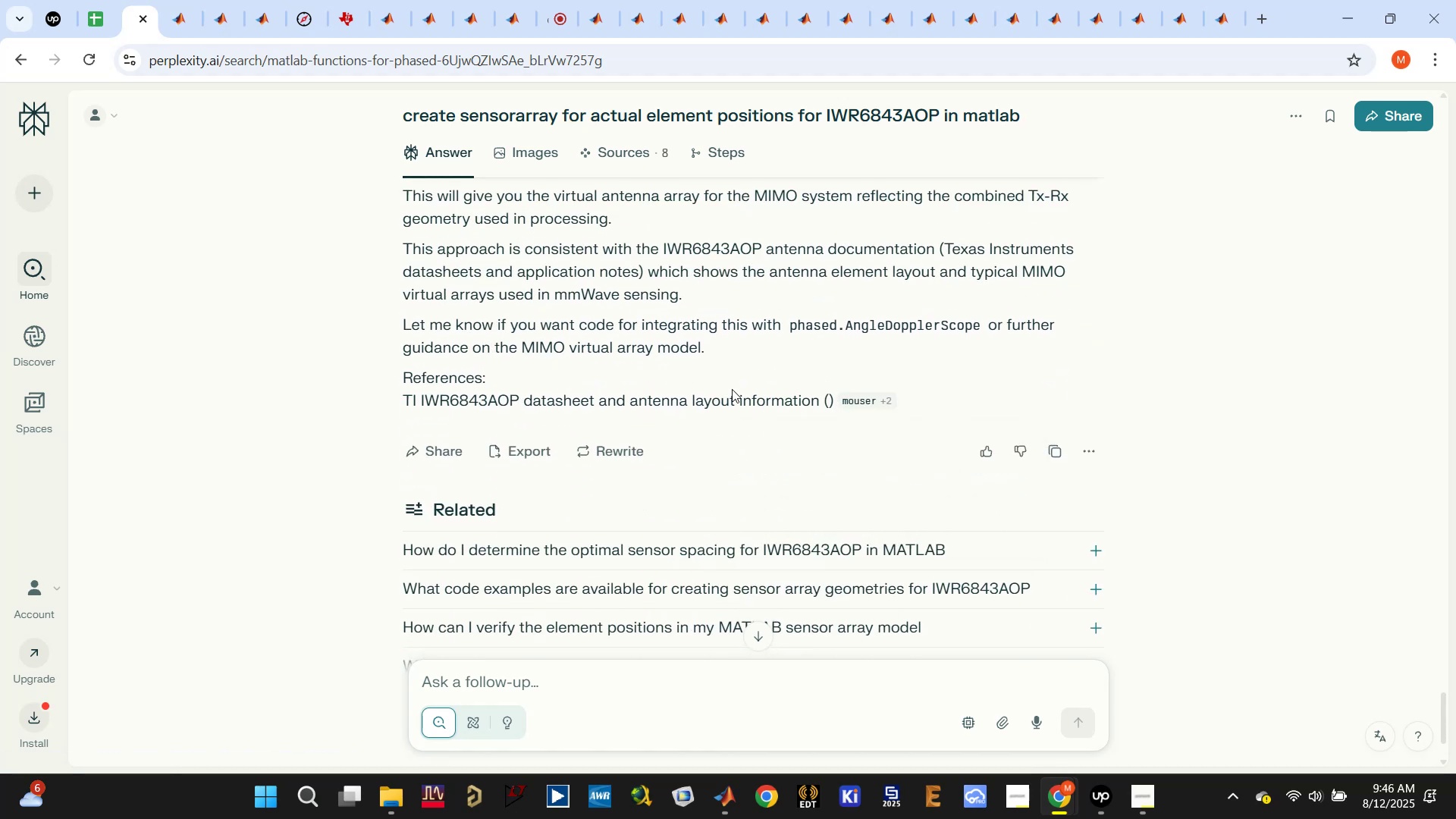 
wait(8.15)
 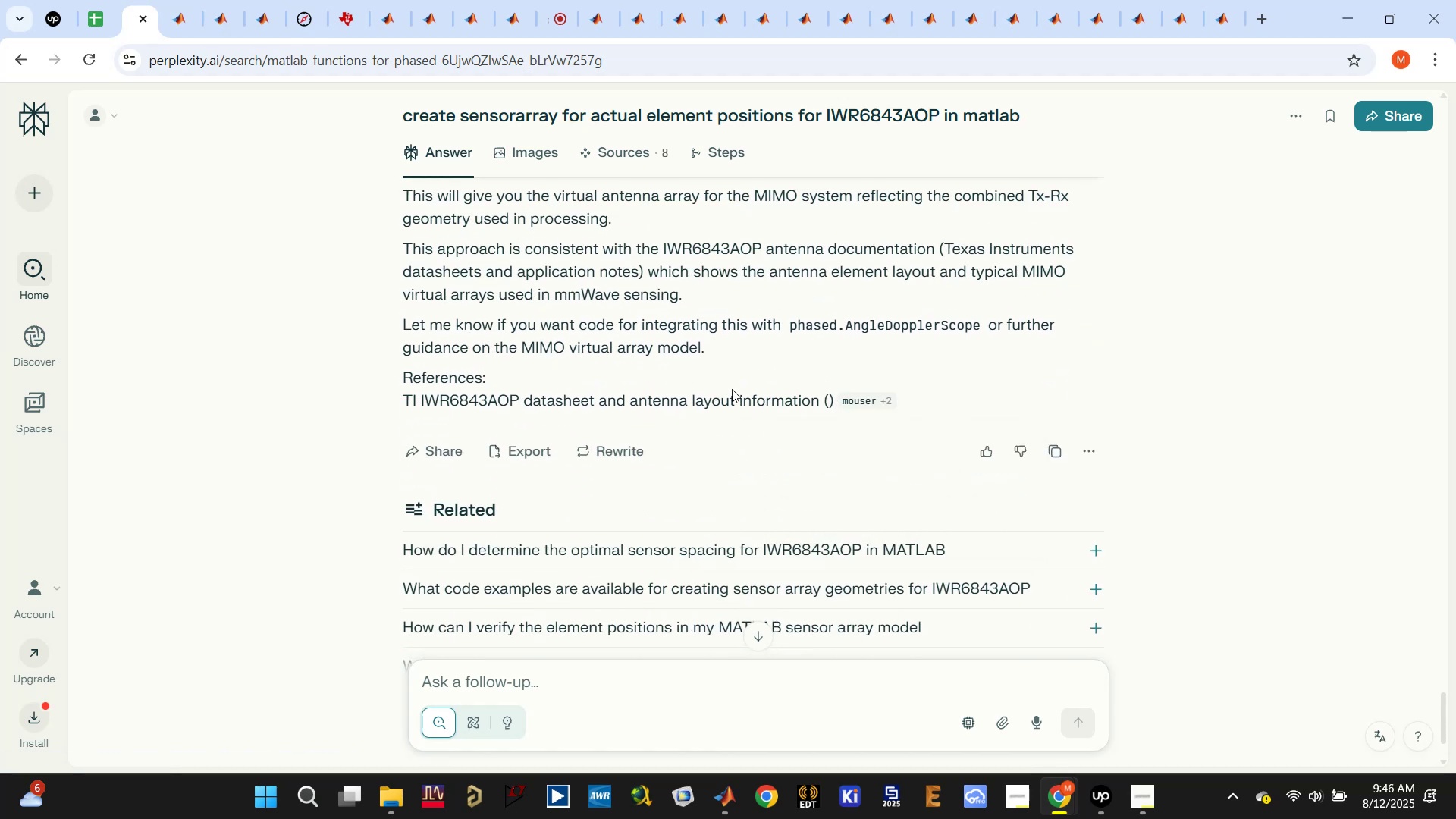 
left_click([512, 679])
 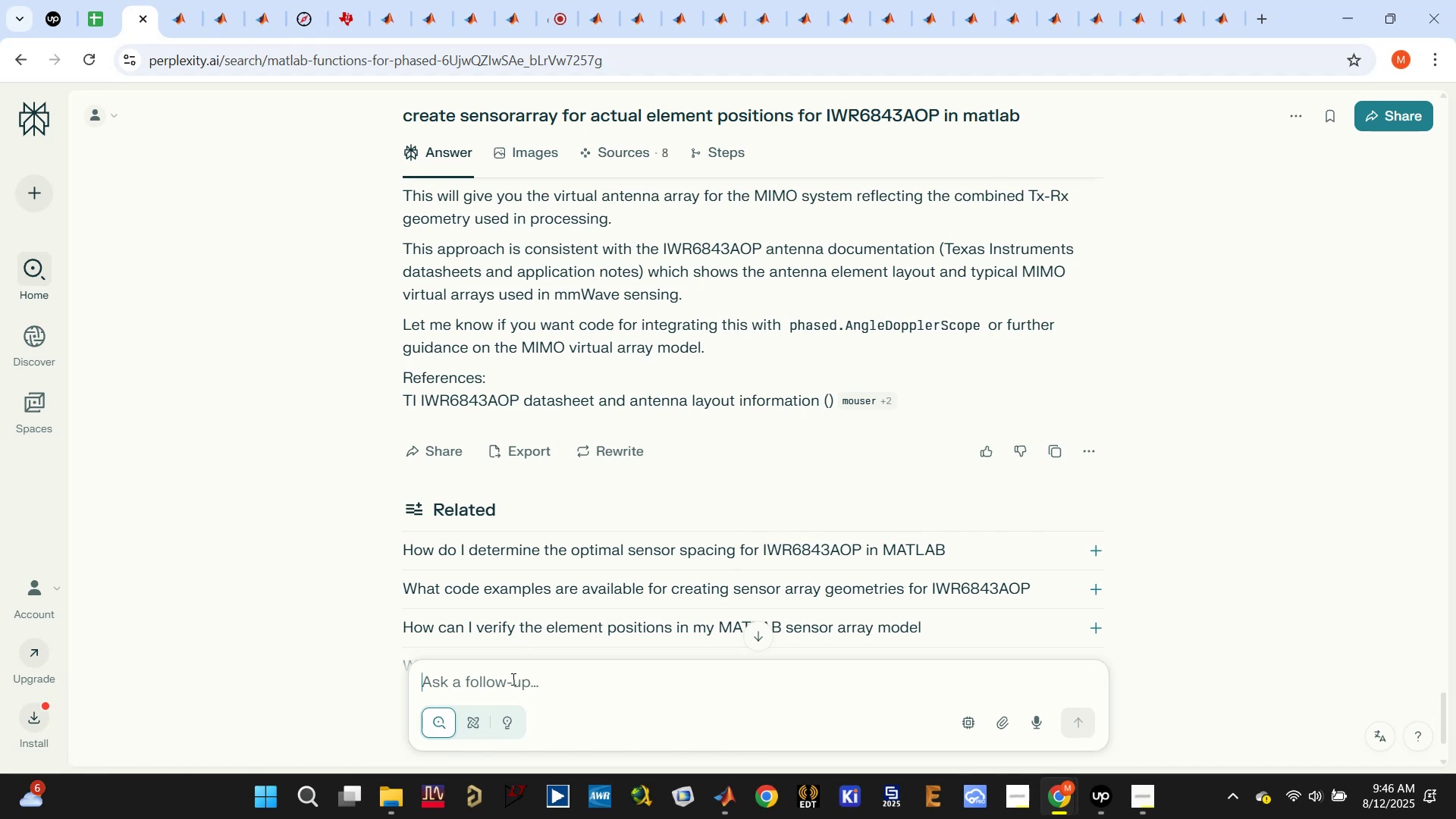 
type(use this with )
 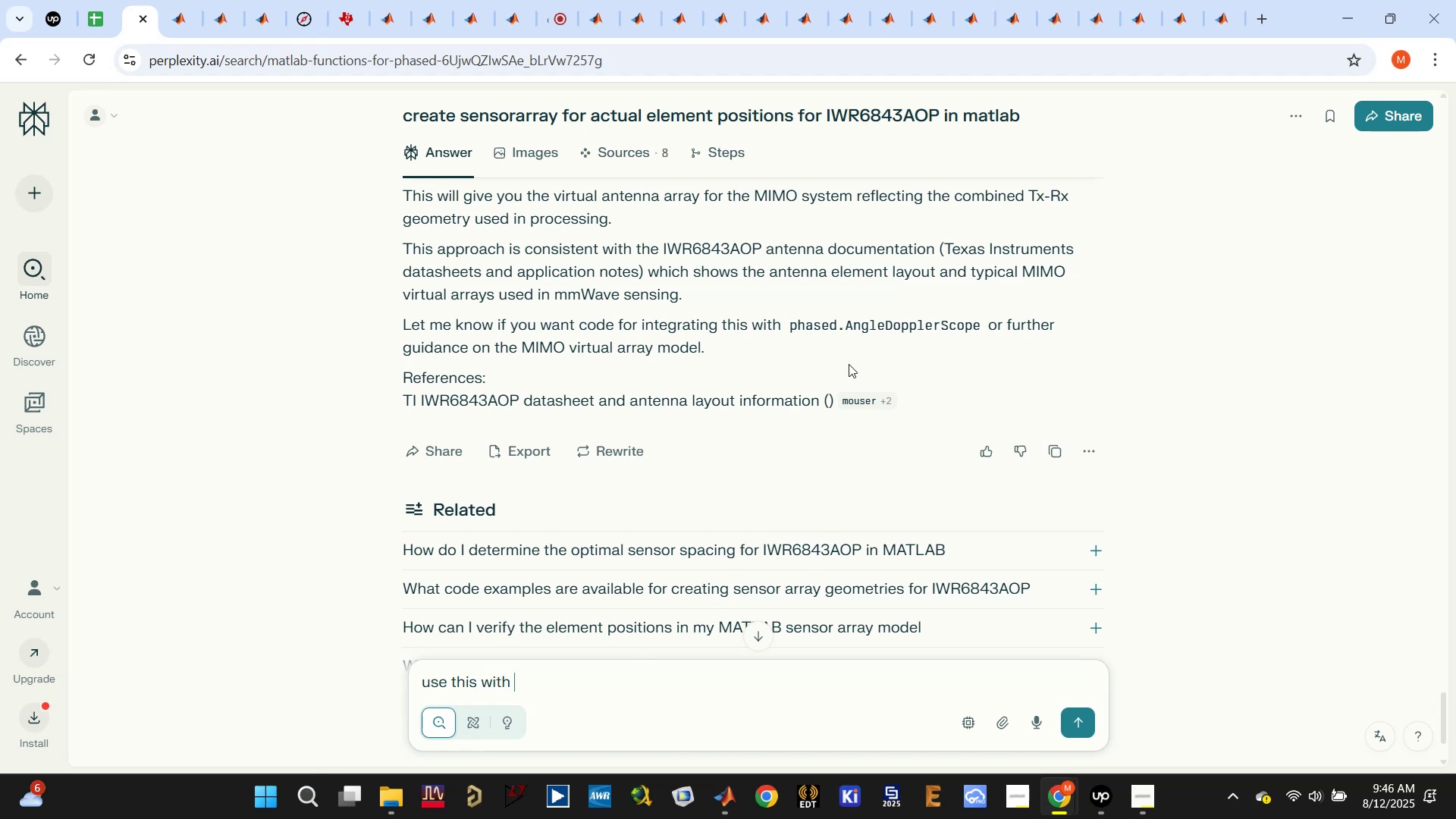 
double_click([851, 323])
 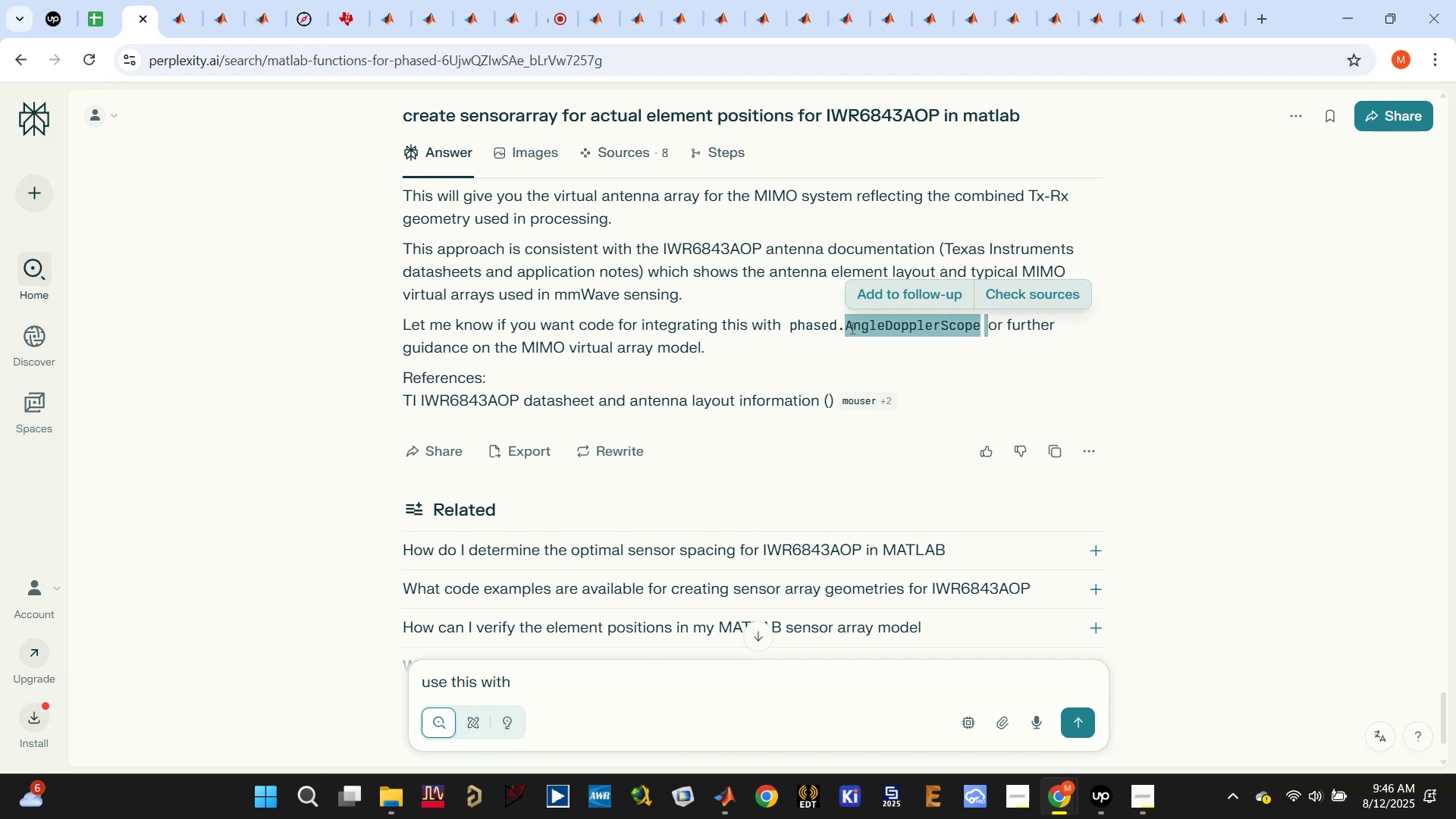 
key(Control+C)
 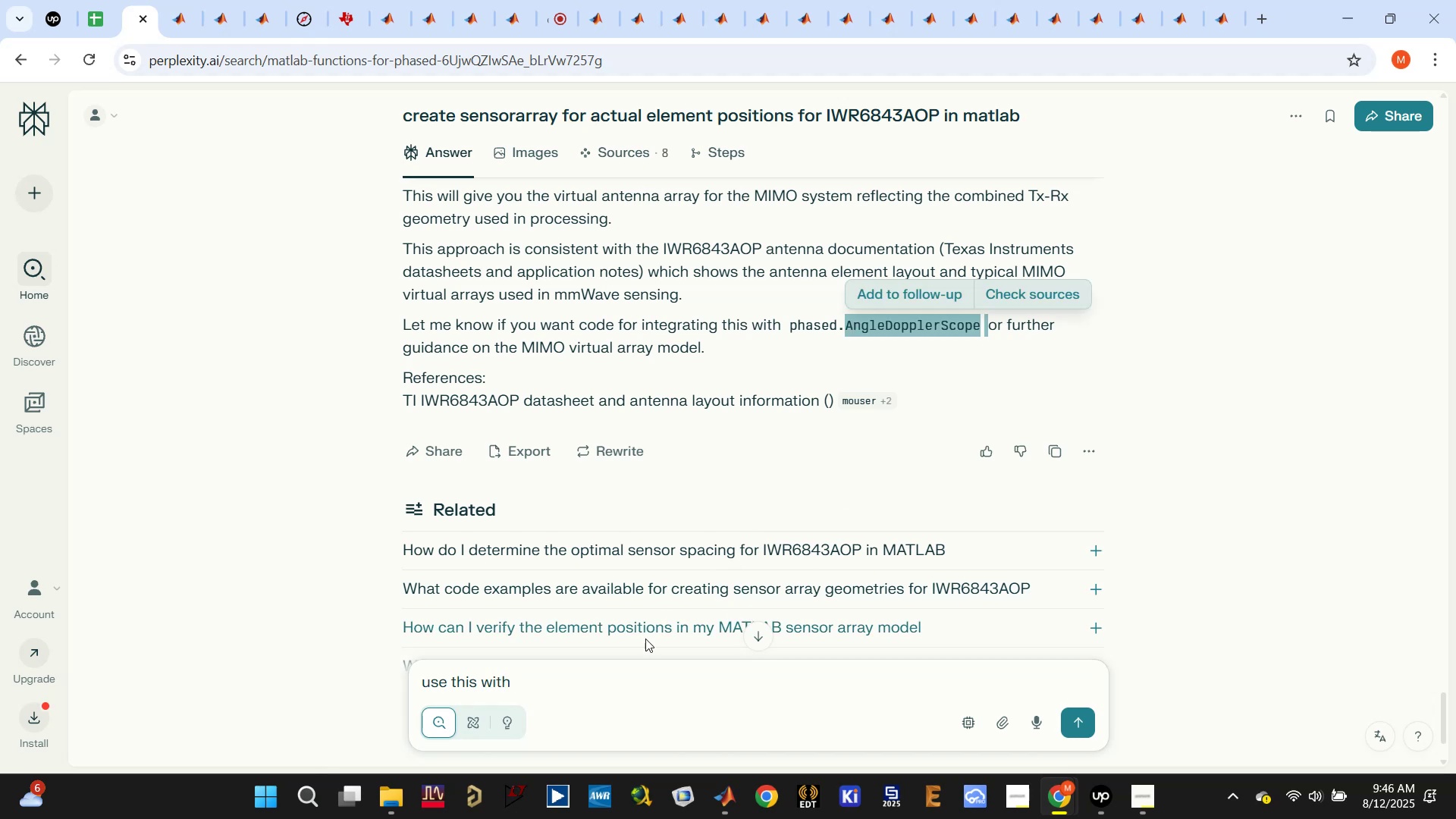 
left_click([613, 677])
 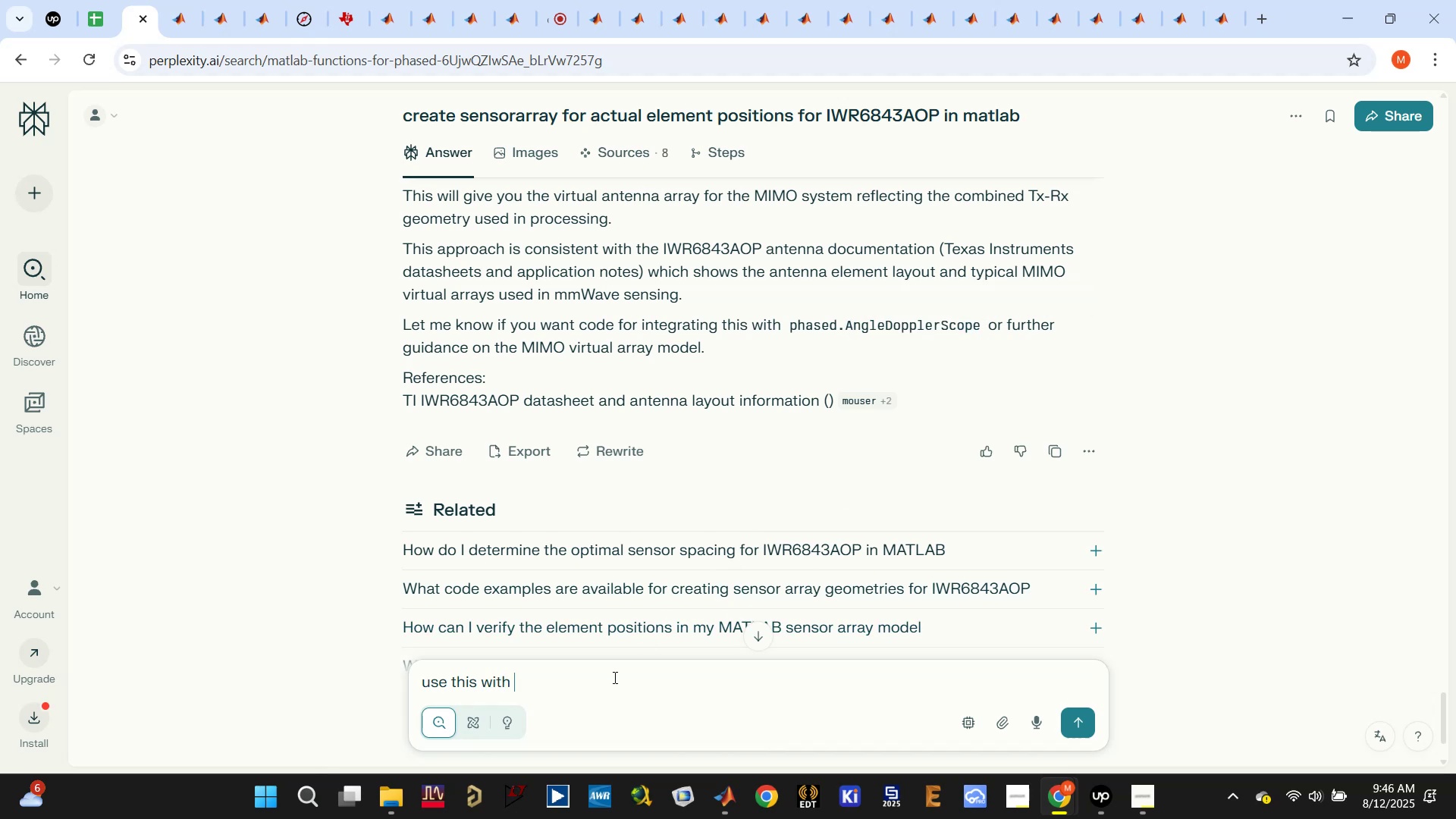 
key(Control+ControlLeft)
 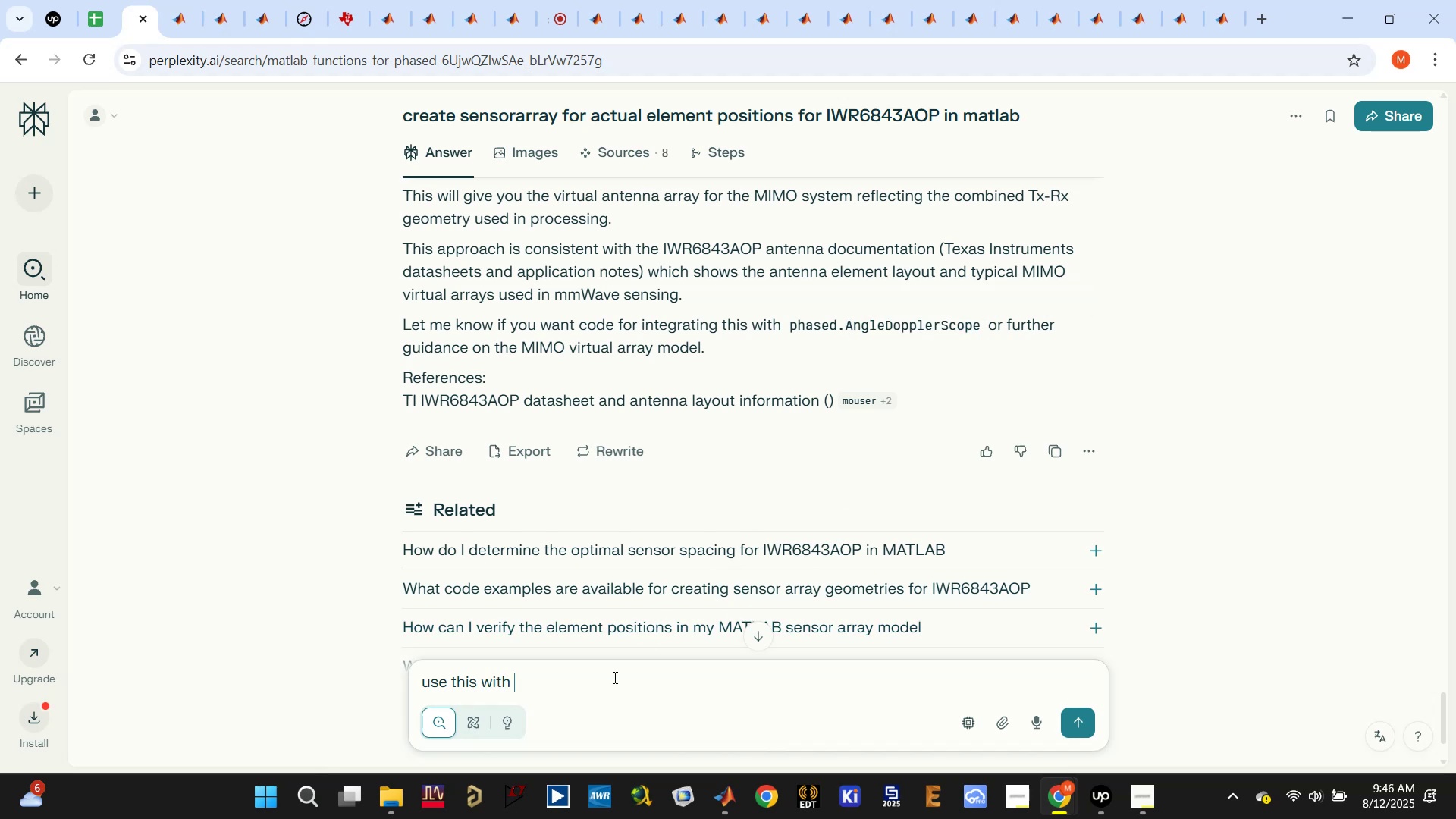 
key(Control+V)
 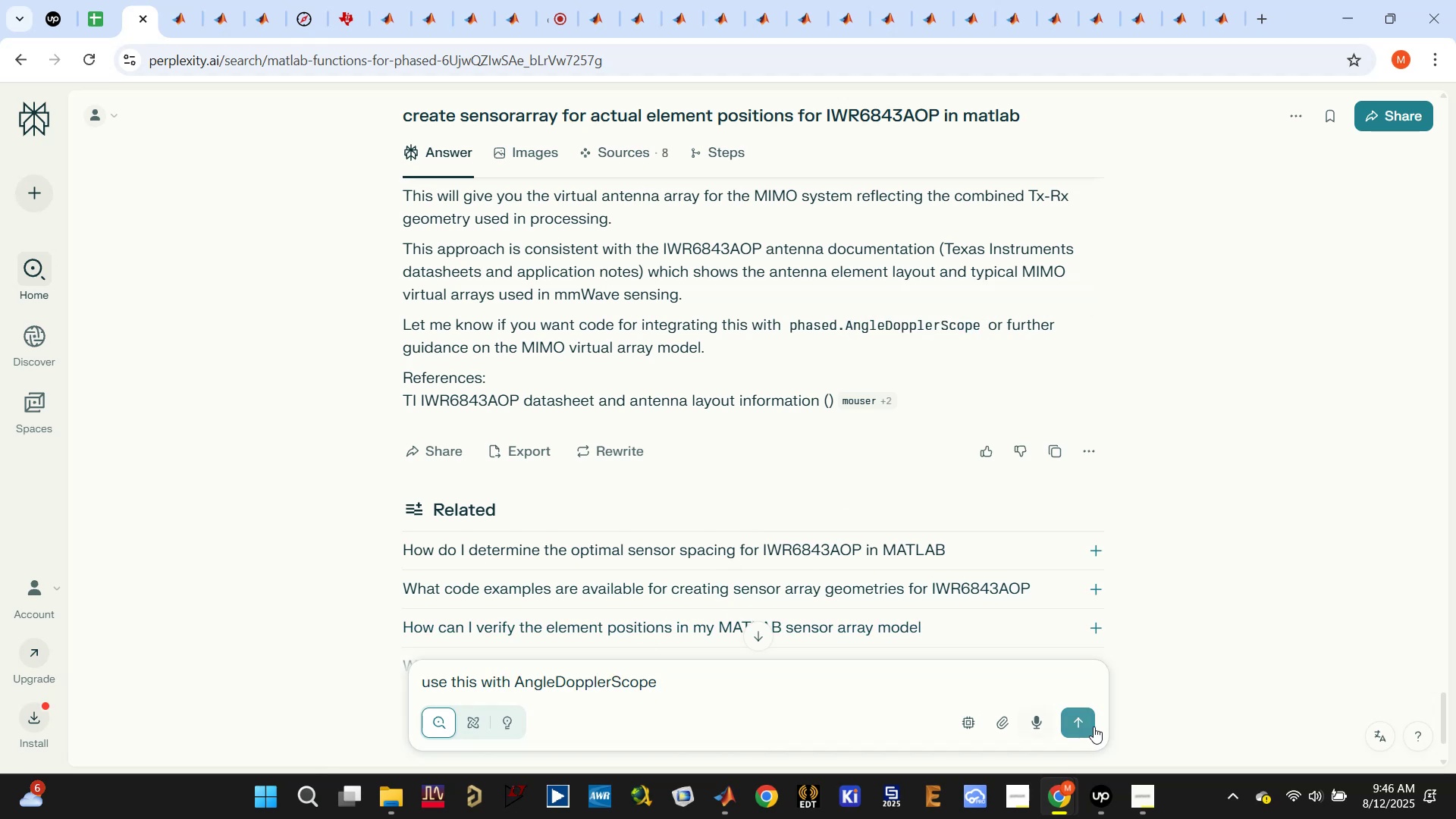 
left_click([1085, 726])
 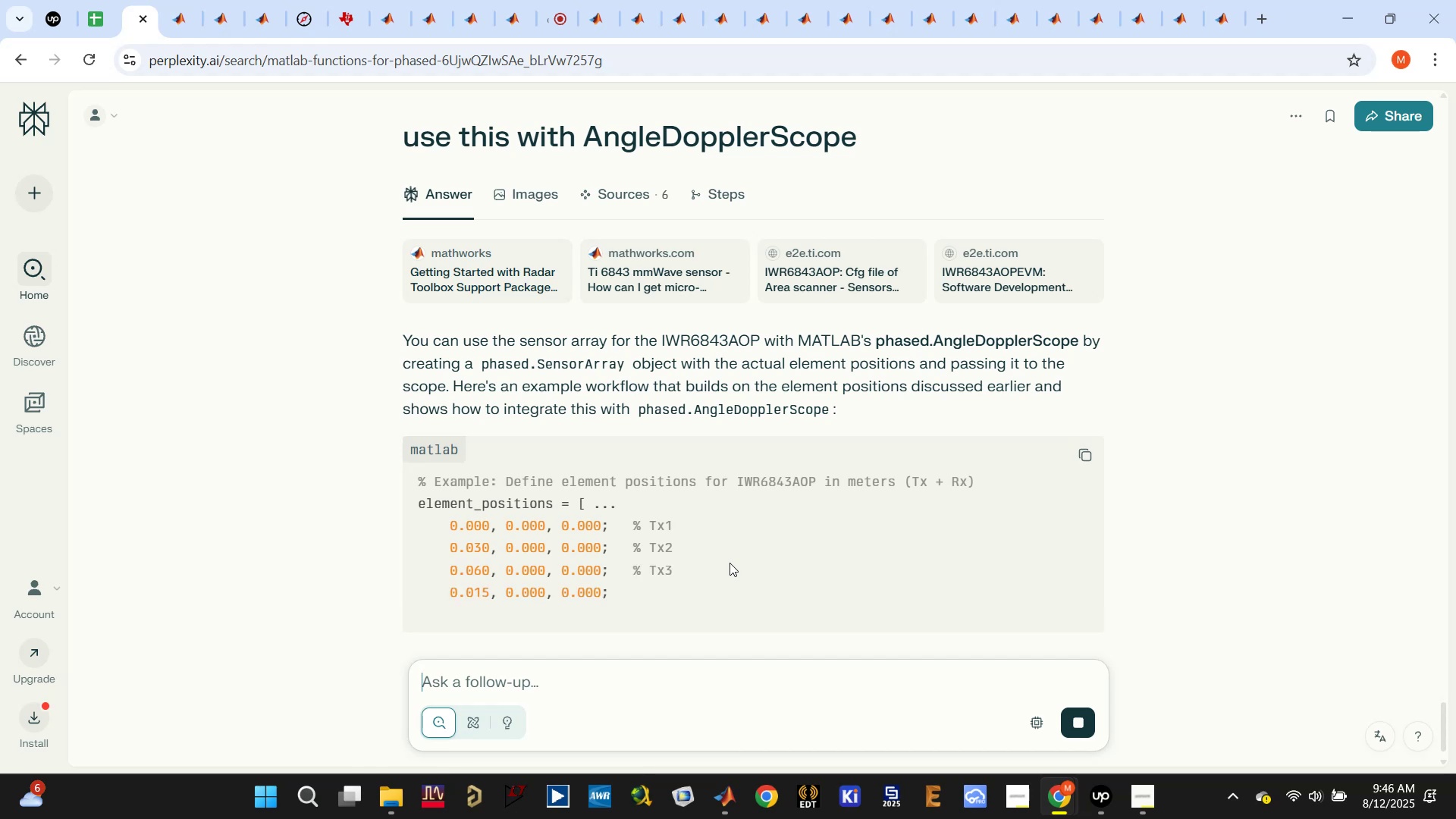 
wait(10.2)
 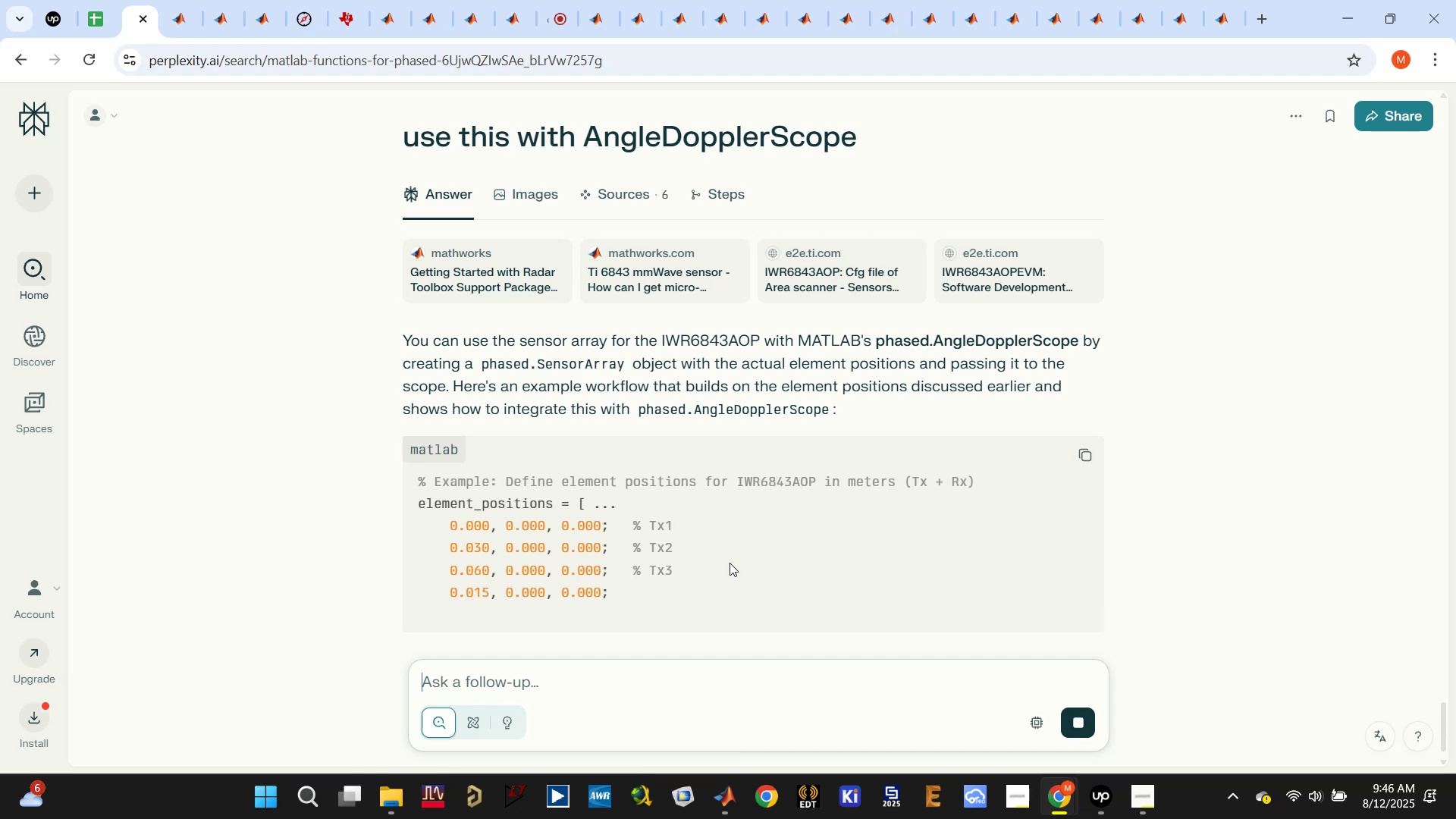 
scroll: coordinate [640, 434], scroll_direction: down, amount: 9.0
 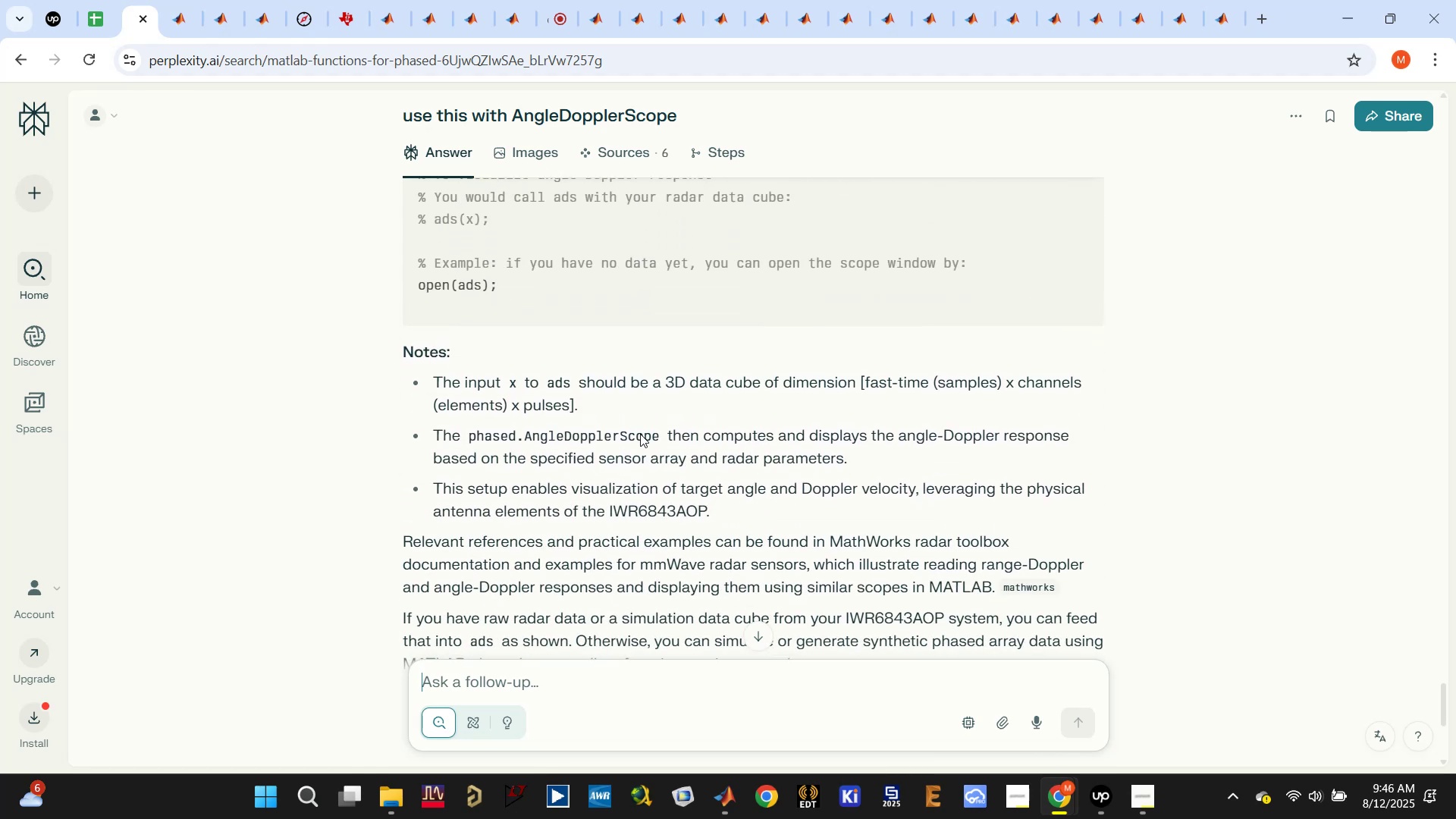 
scroll: coordinate [774, 435], scroll_direction: up, amount: 9.0
 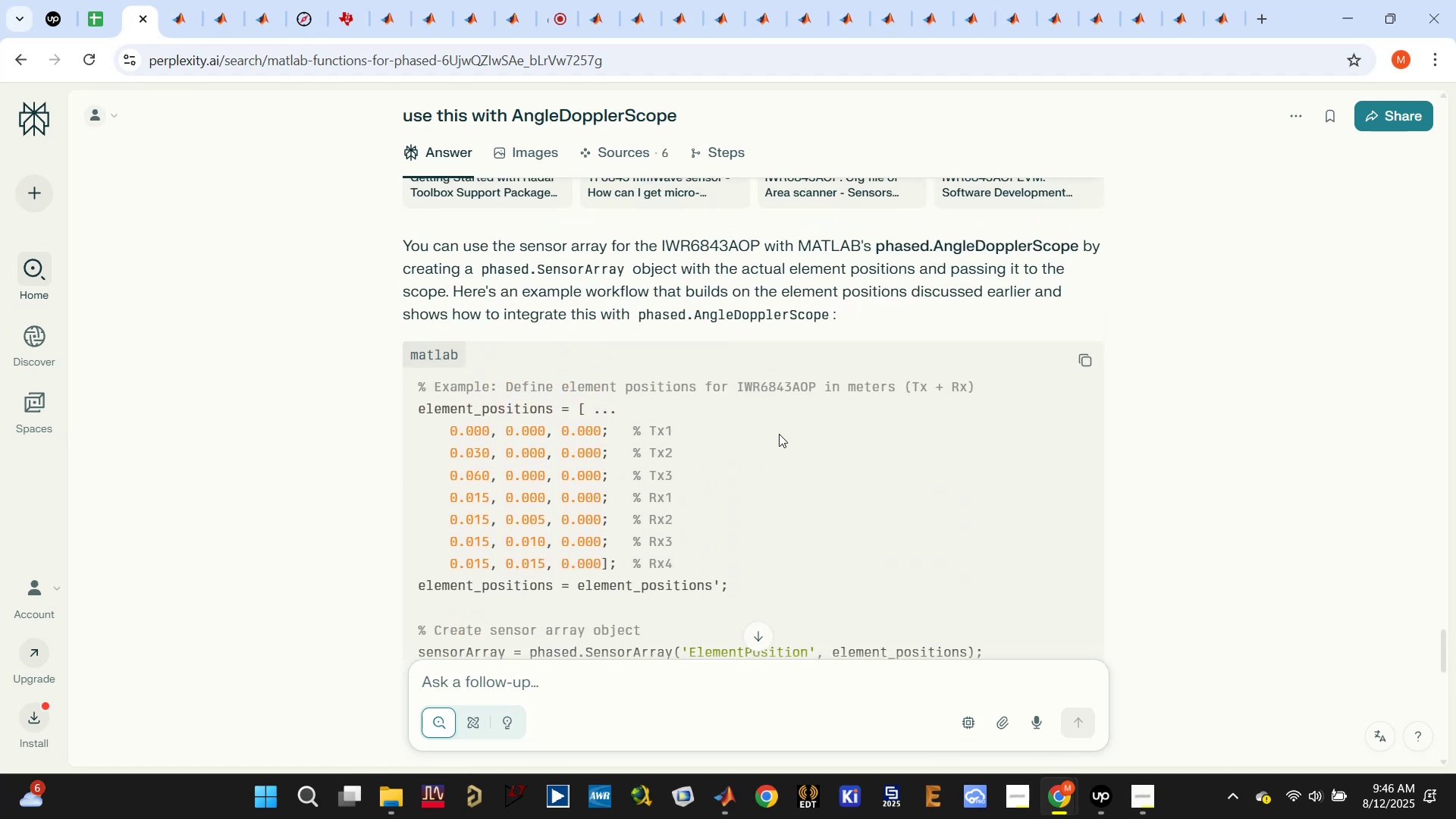 
scroll: coordinate [801, 427], scroll_direction: down, amount: 1.0
 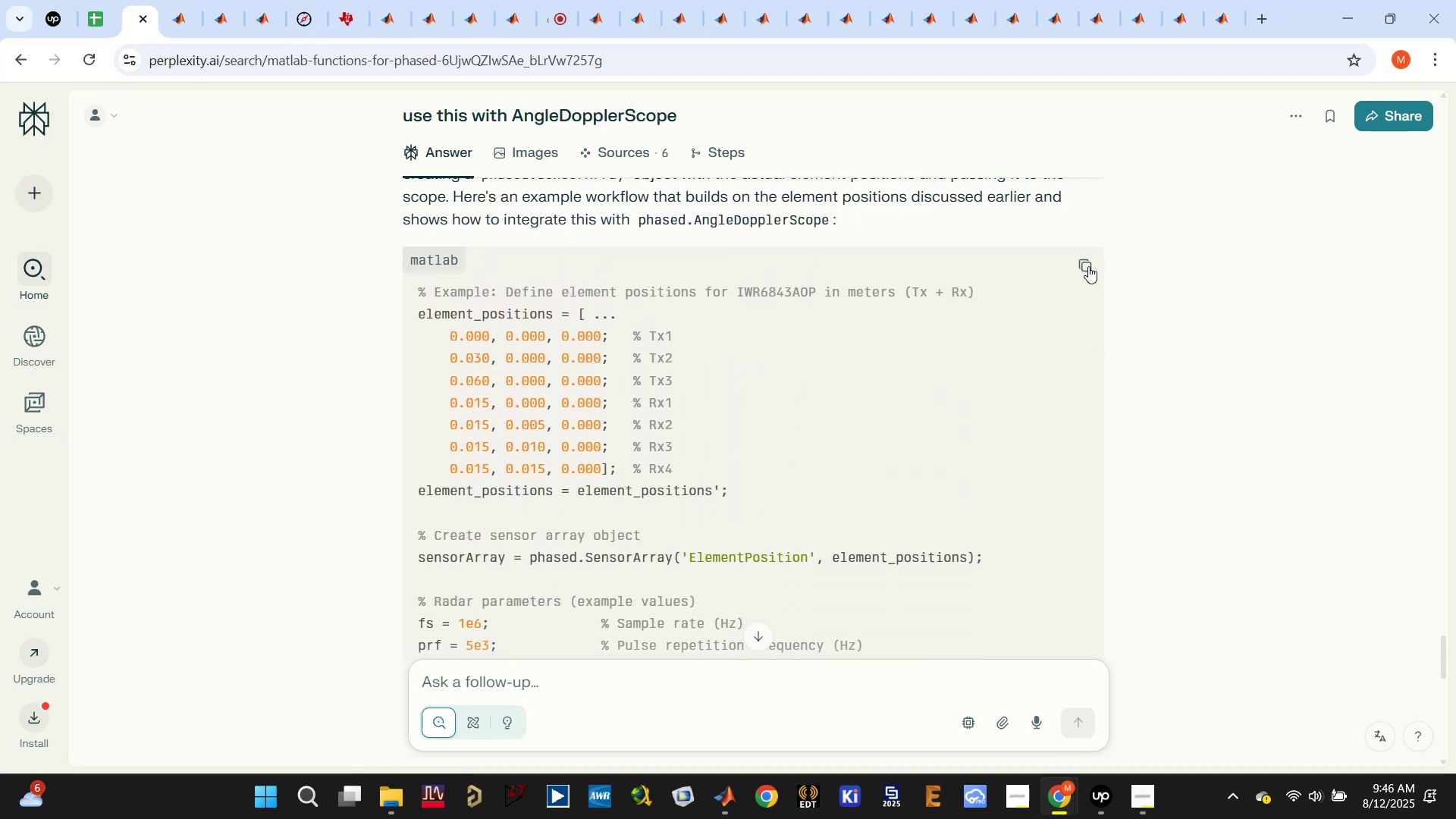 
left_click([1091, 262])
 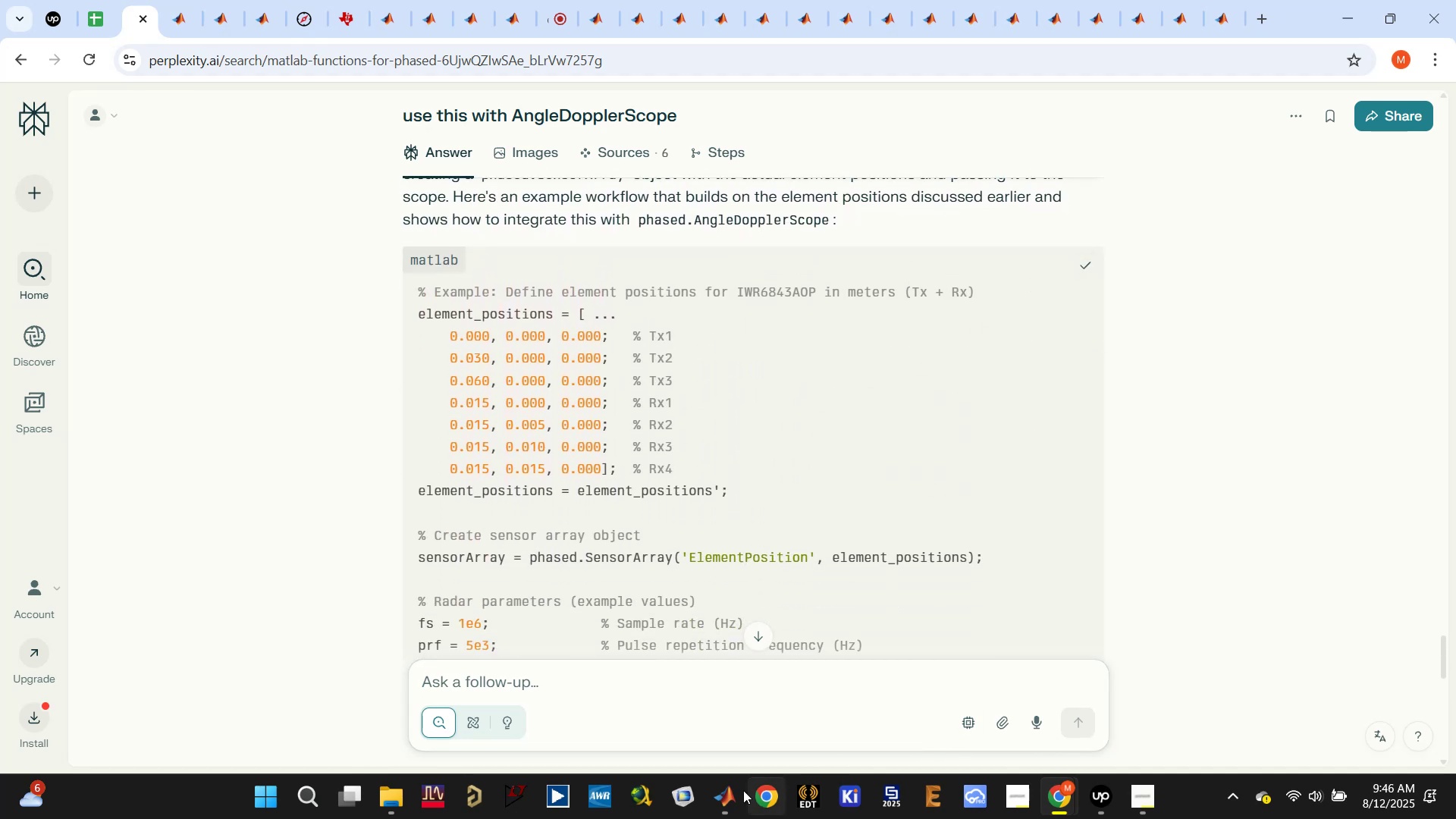 
left_click([714, 794])
 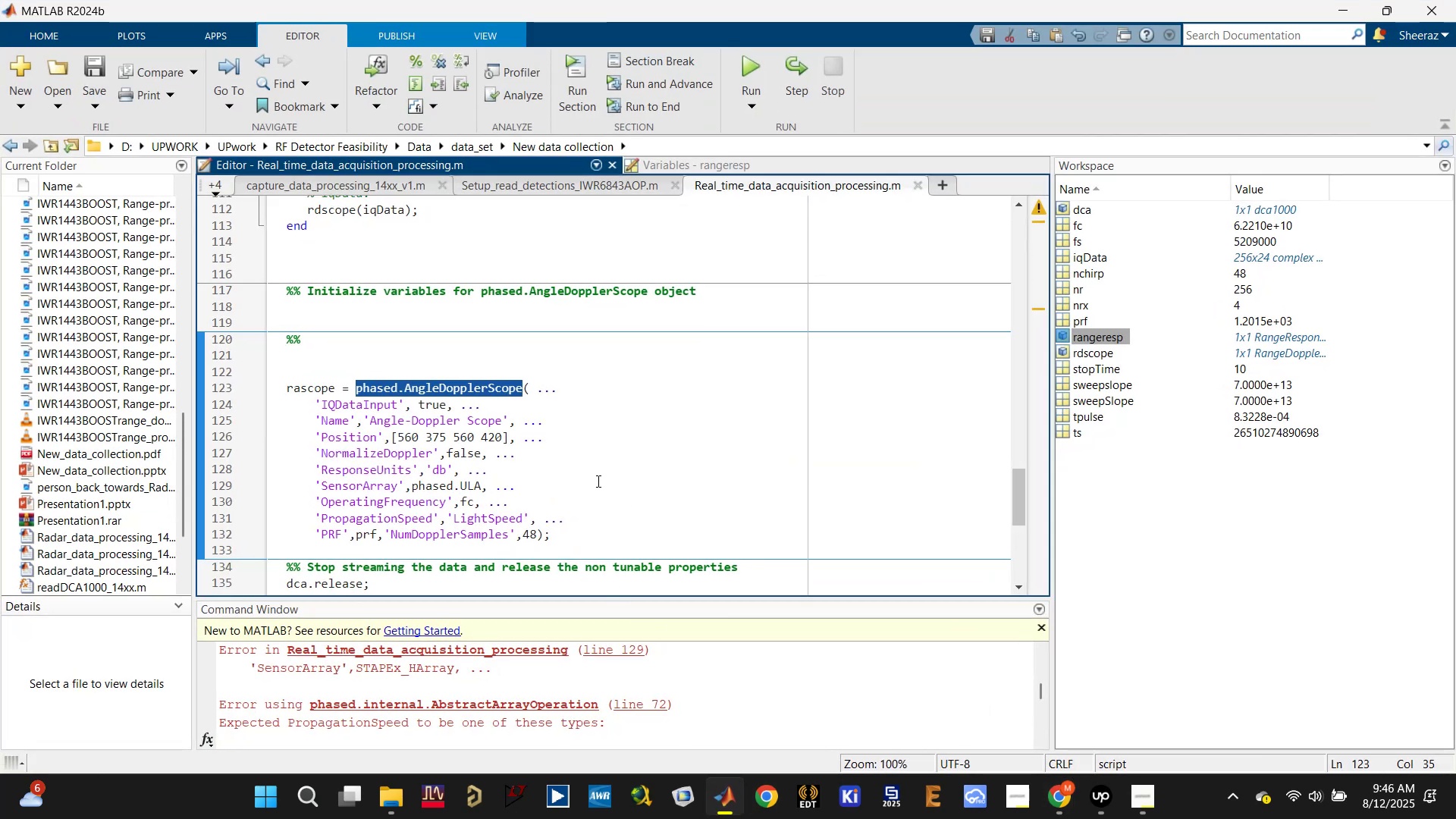 
left_click([604, 444])
 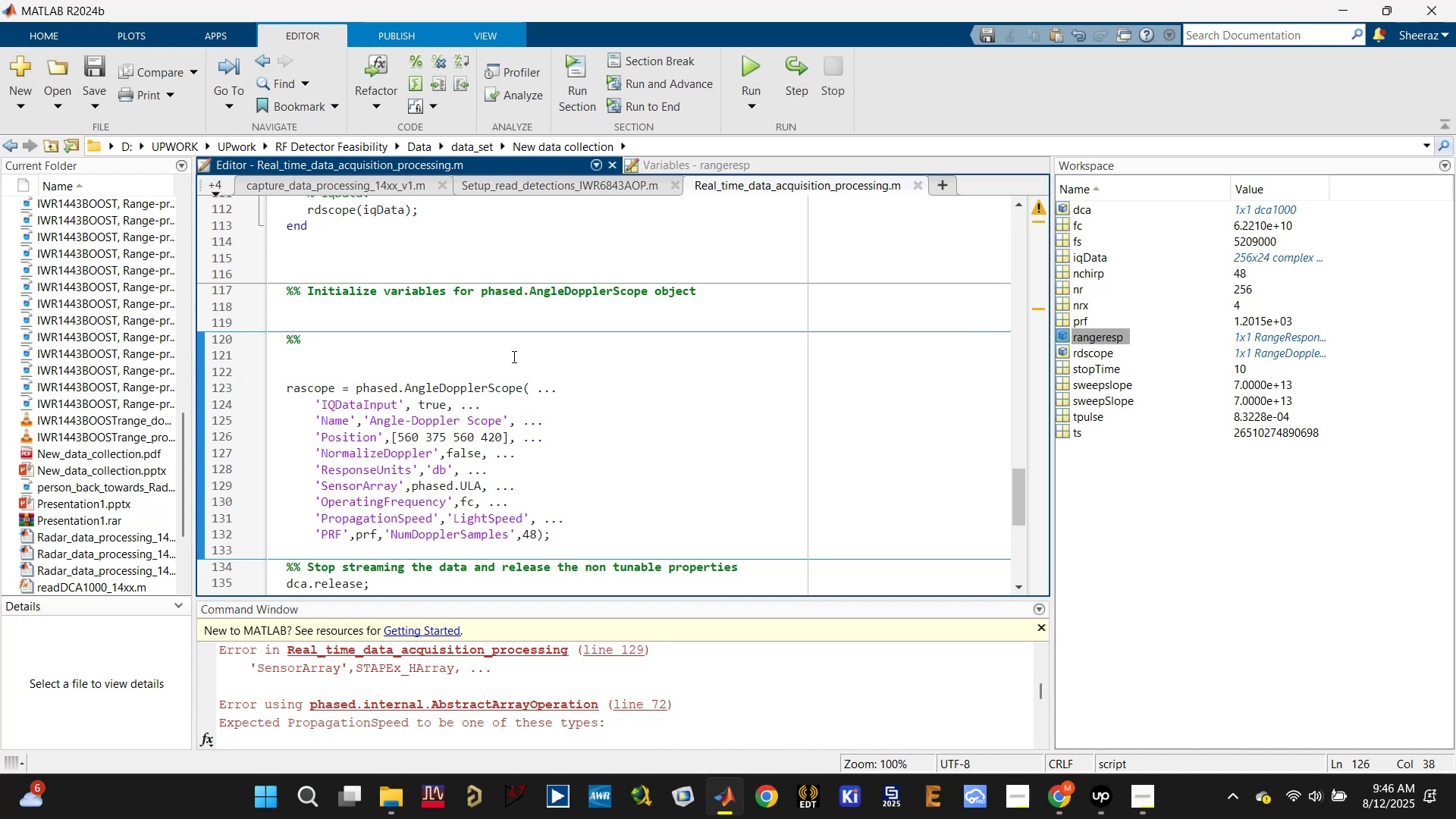 
left_click([497, 311])
 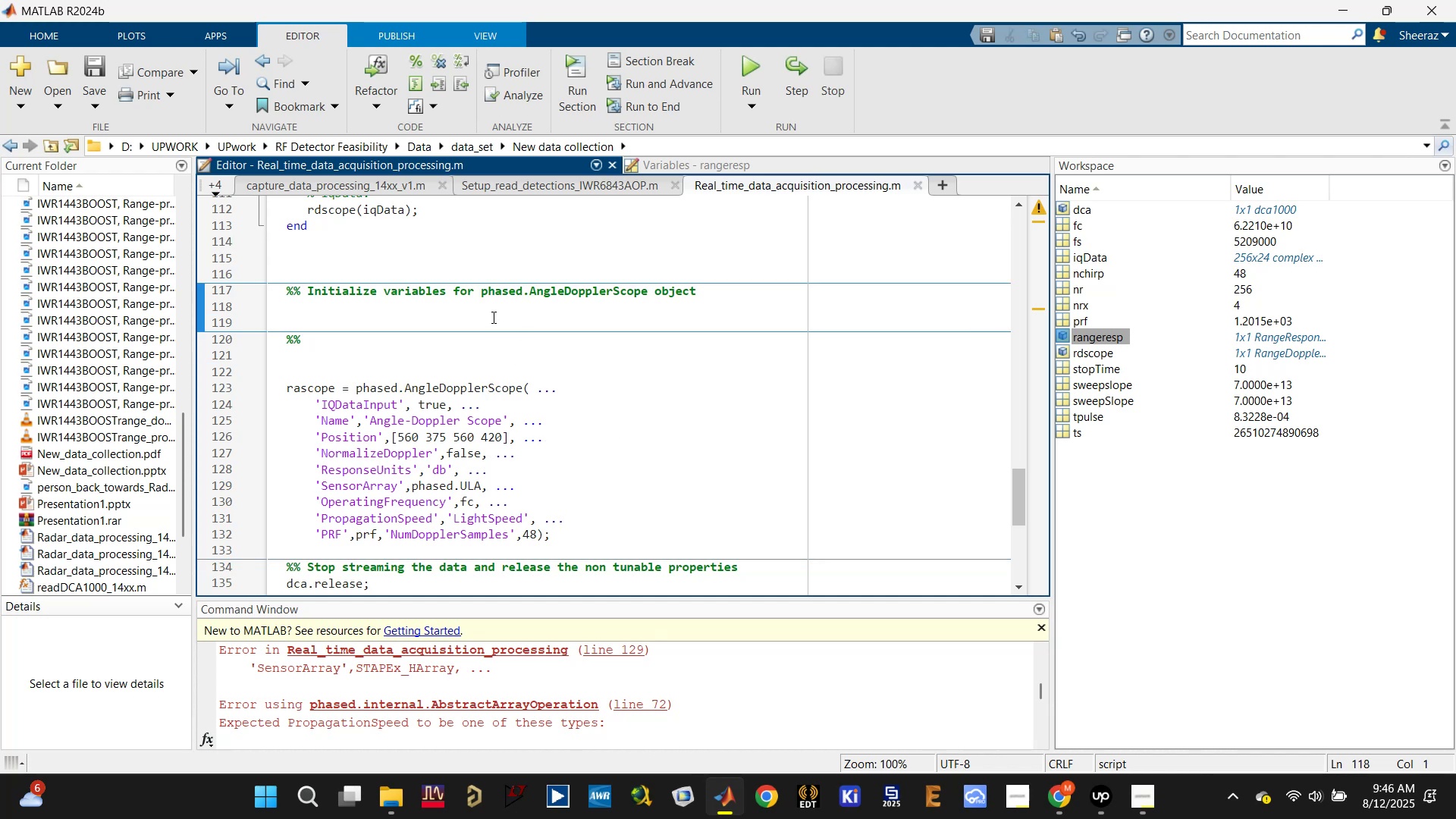 
key(Enter)
 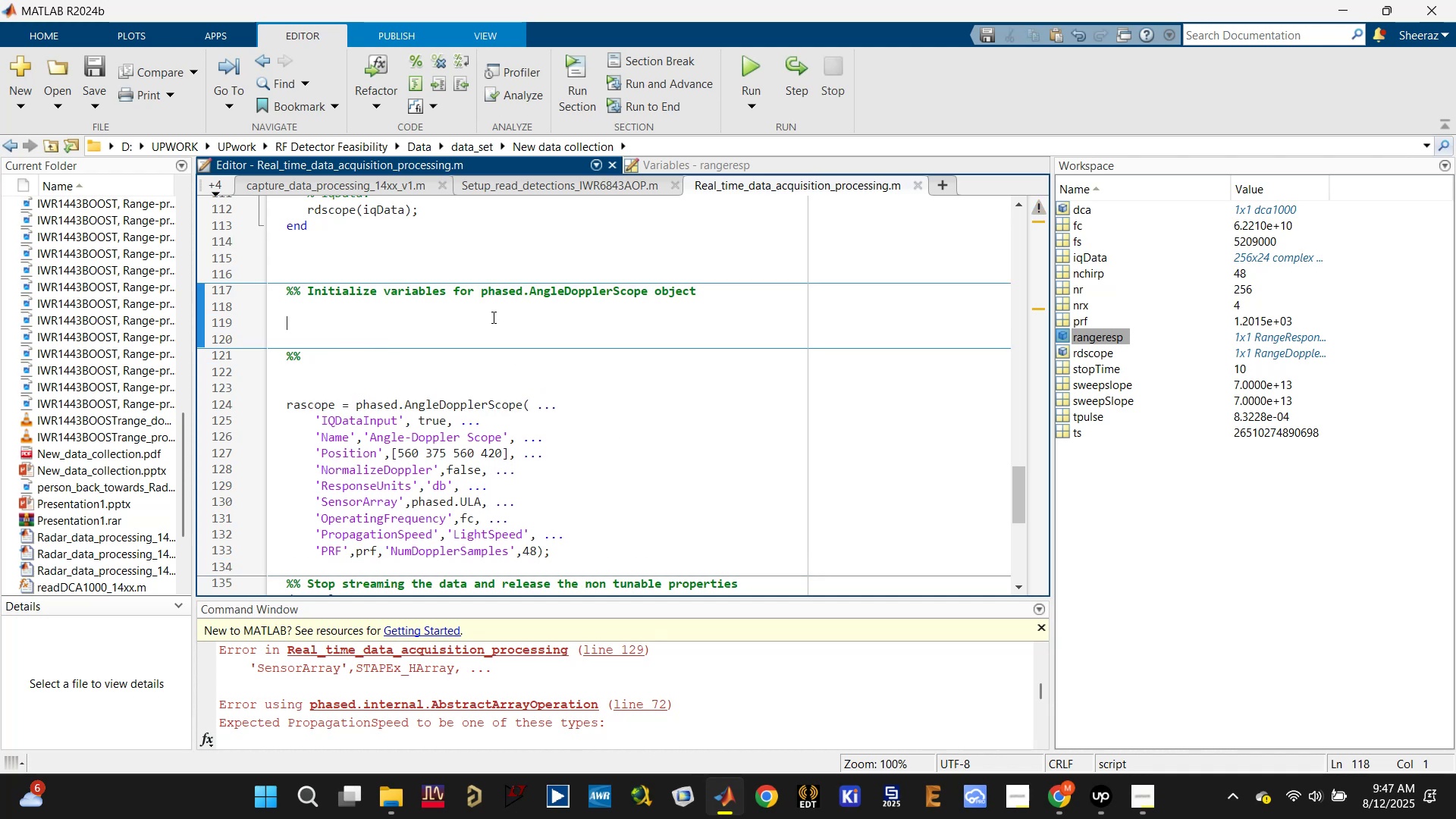 
key(Enter)
 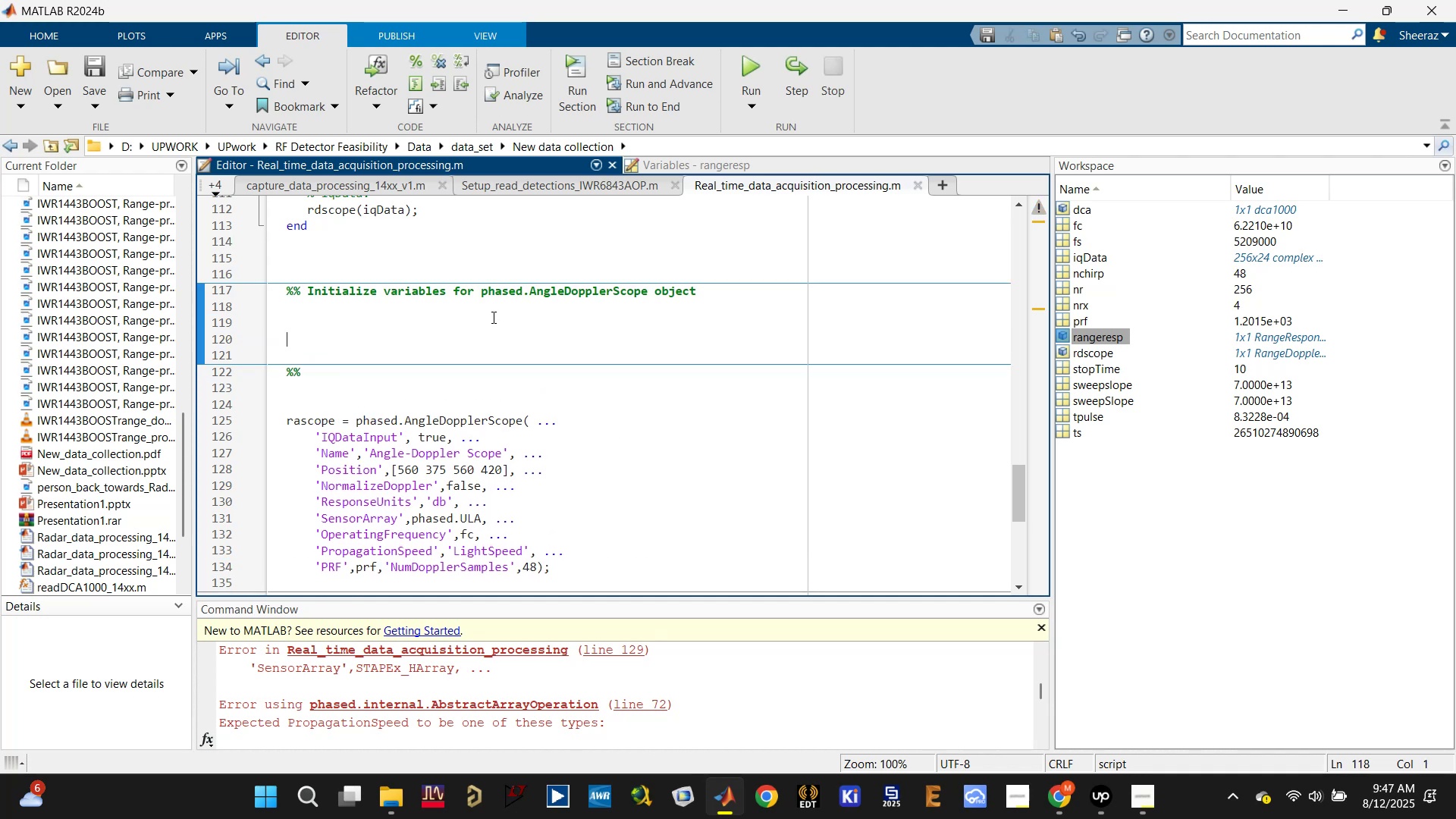 
key(Control+V)
 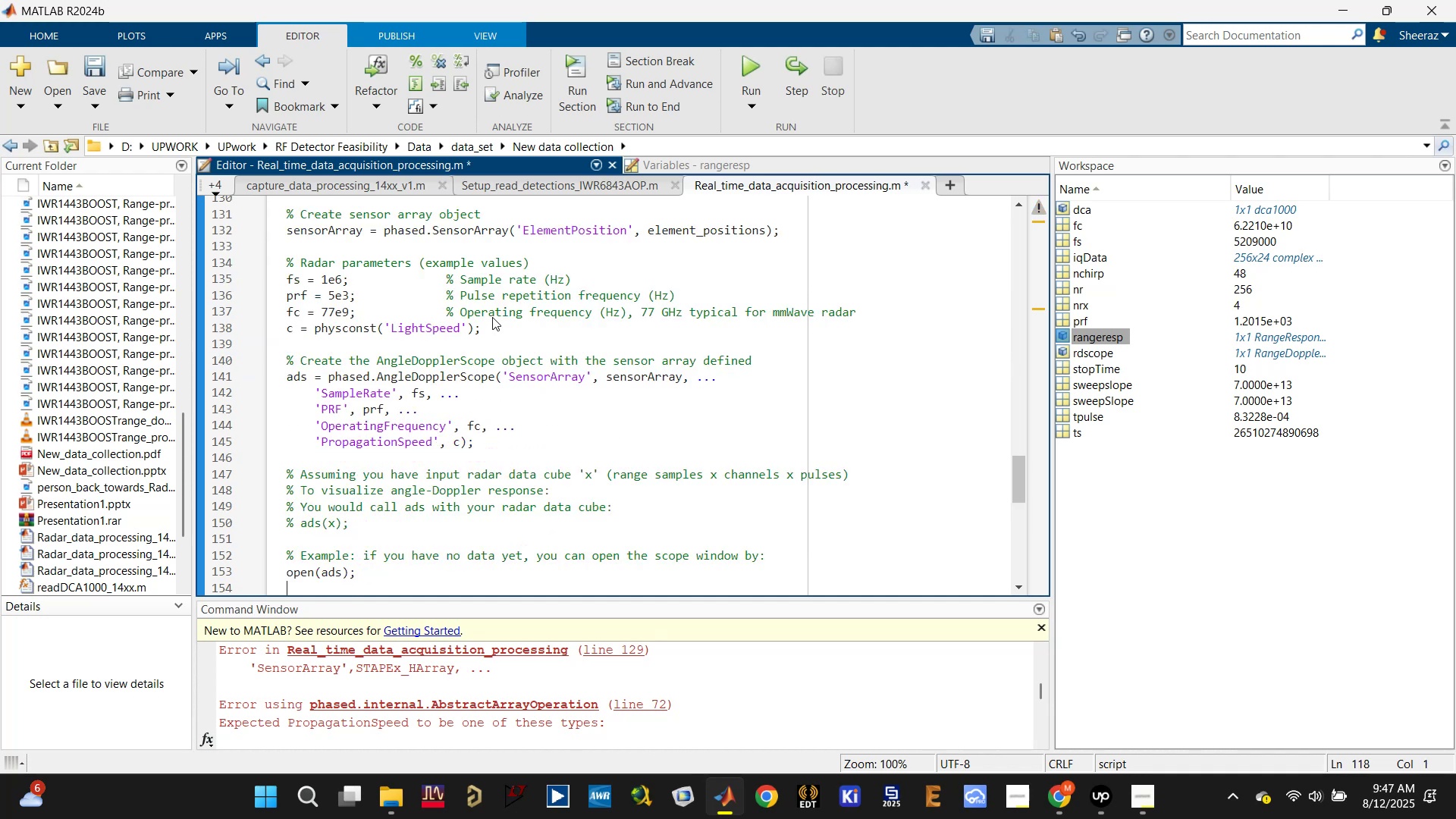 
scroll: coordinate [488, 326], scroll_direction: up, amount: 3.0
 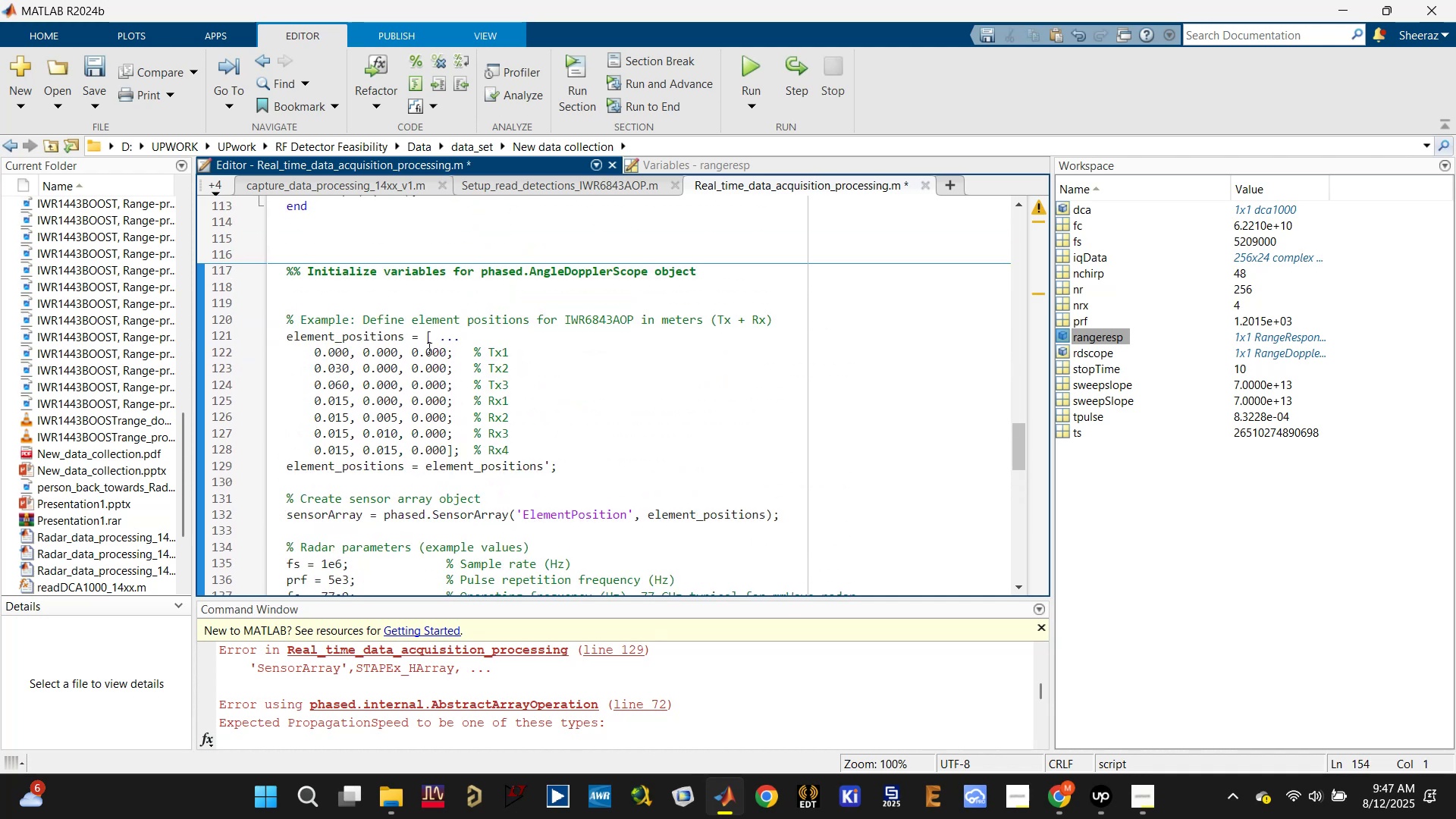 
left_click([389, 293])
 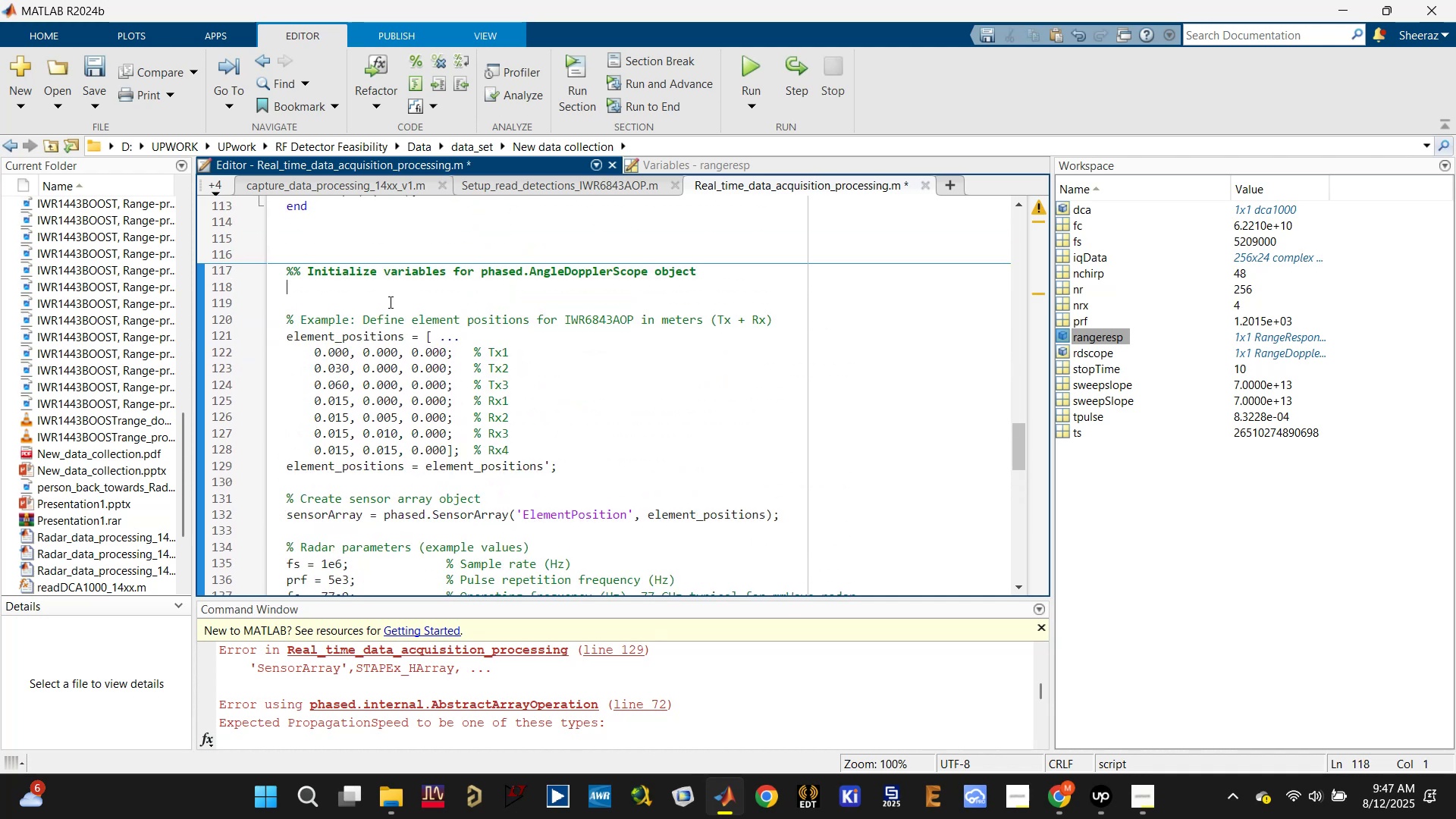 
left_click([389, 303])
 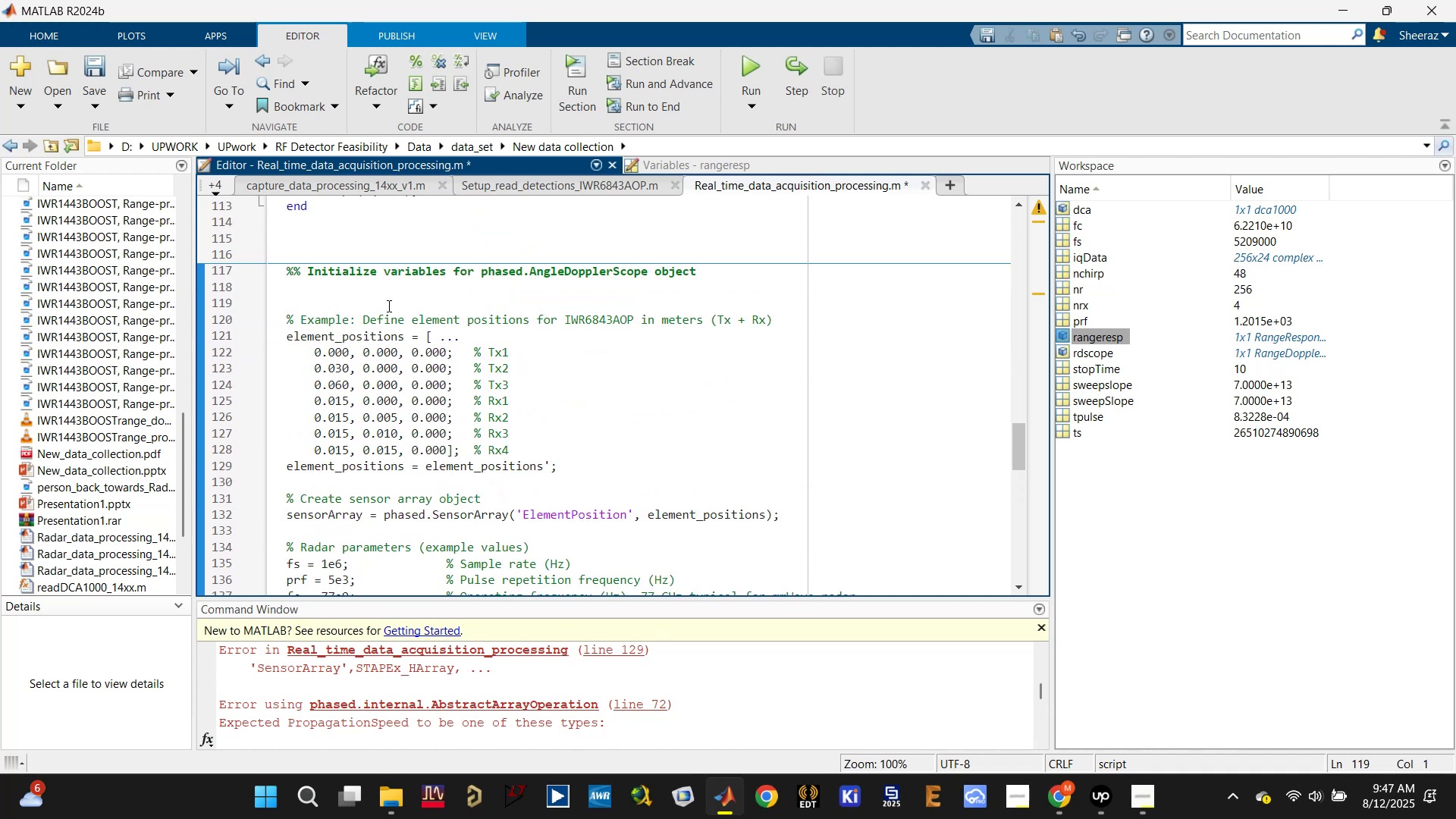 
key(Backspace)
 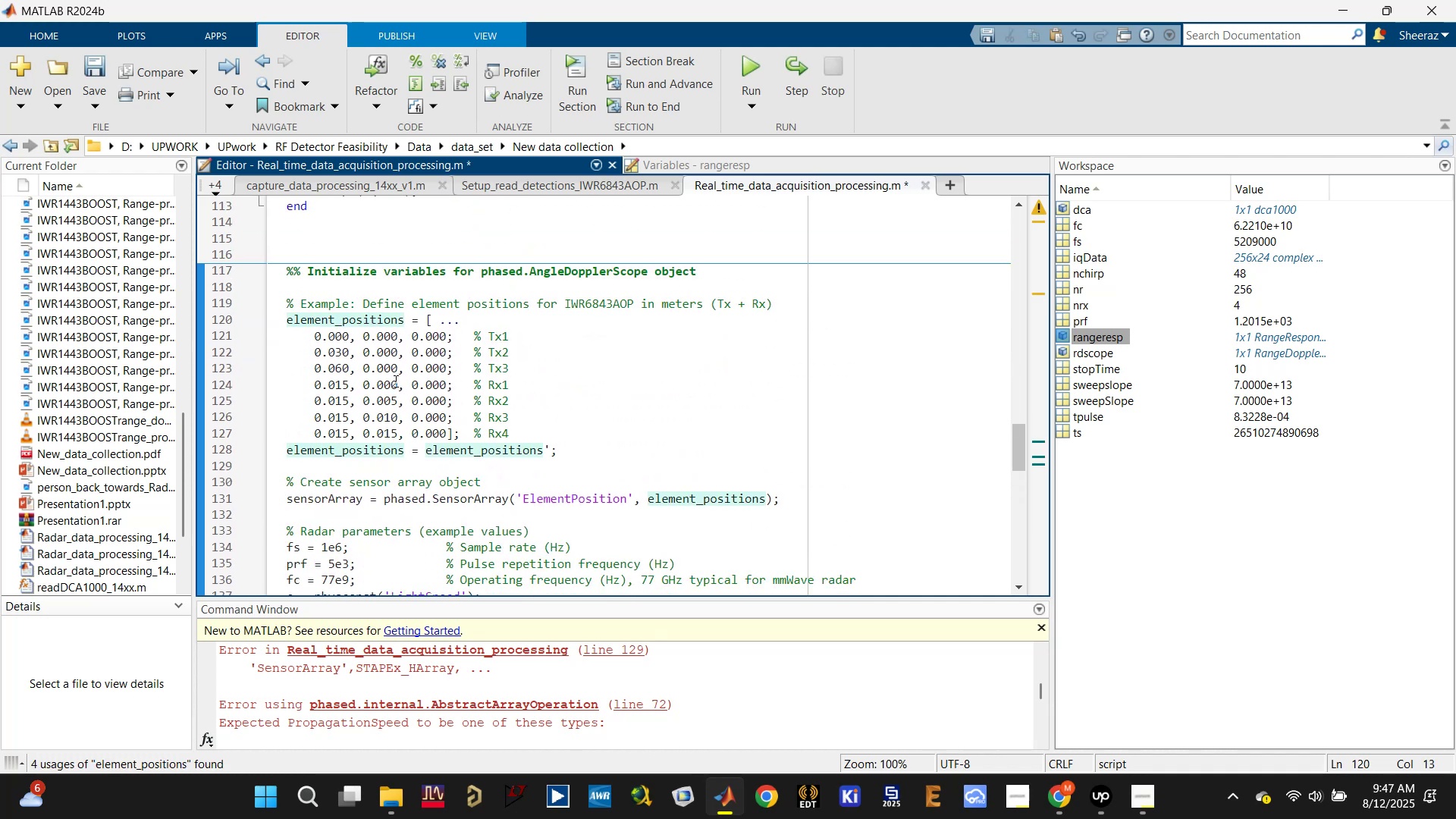 
scroll: coordinate [410, 420], scroll_direction: down, amount: 2.0
 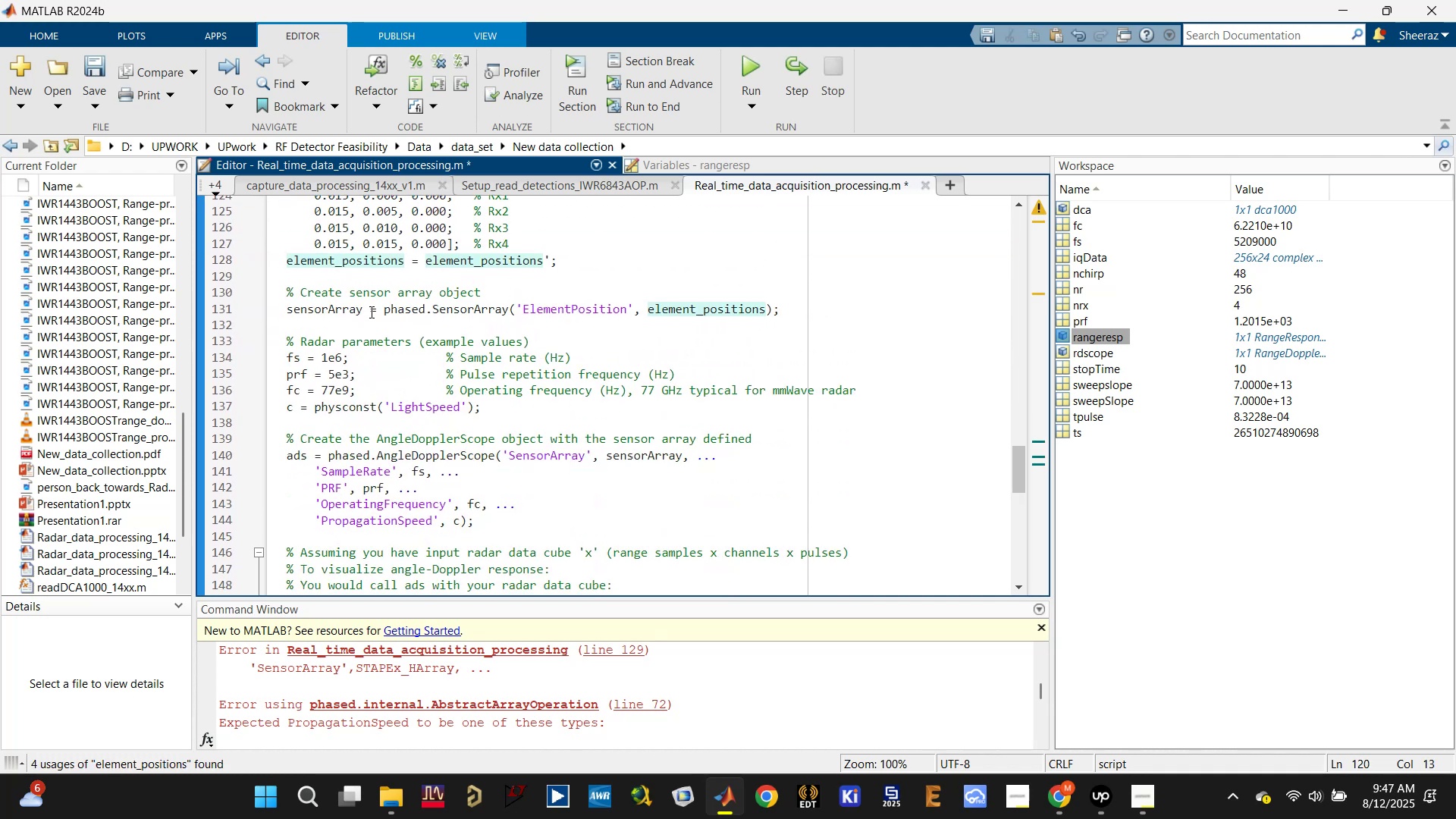 
double_click([344, 306])
 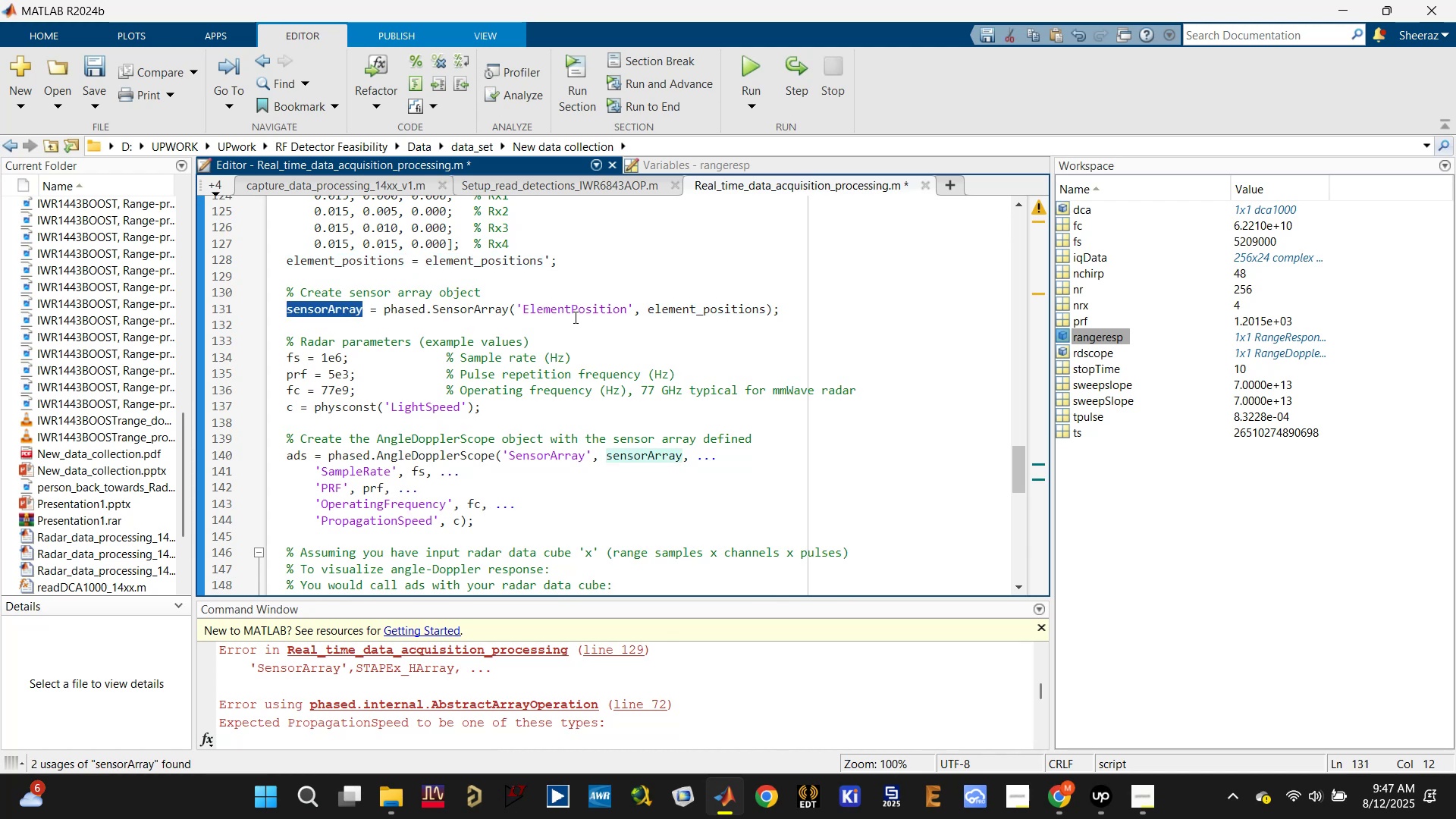 
left_click([579, 316])
 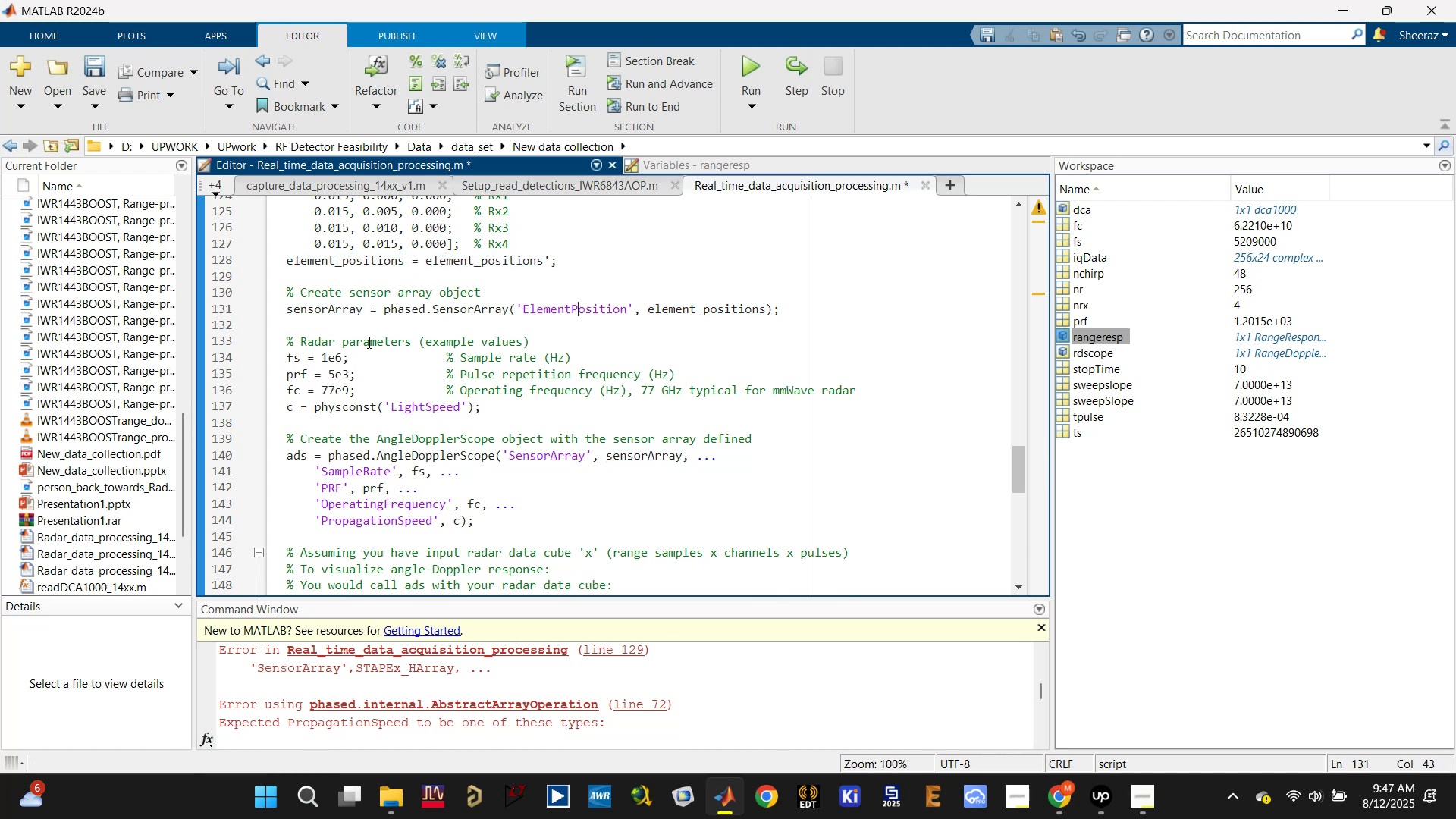 
left_click([346, 346])
 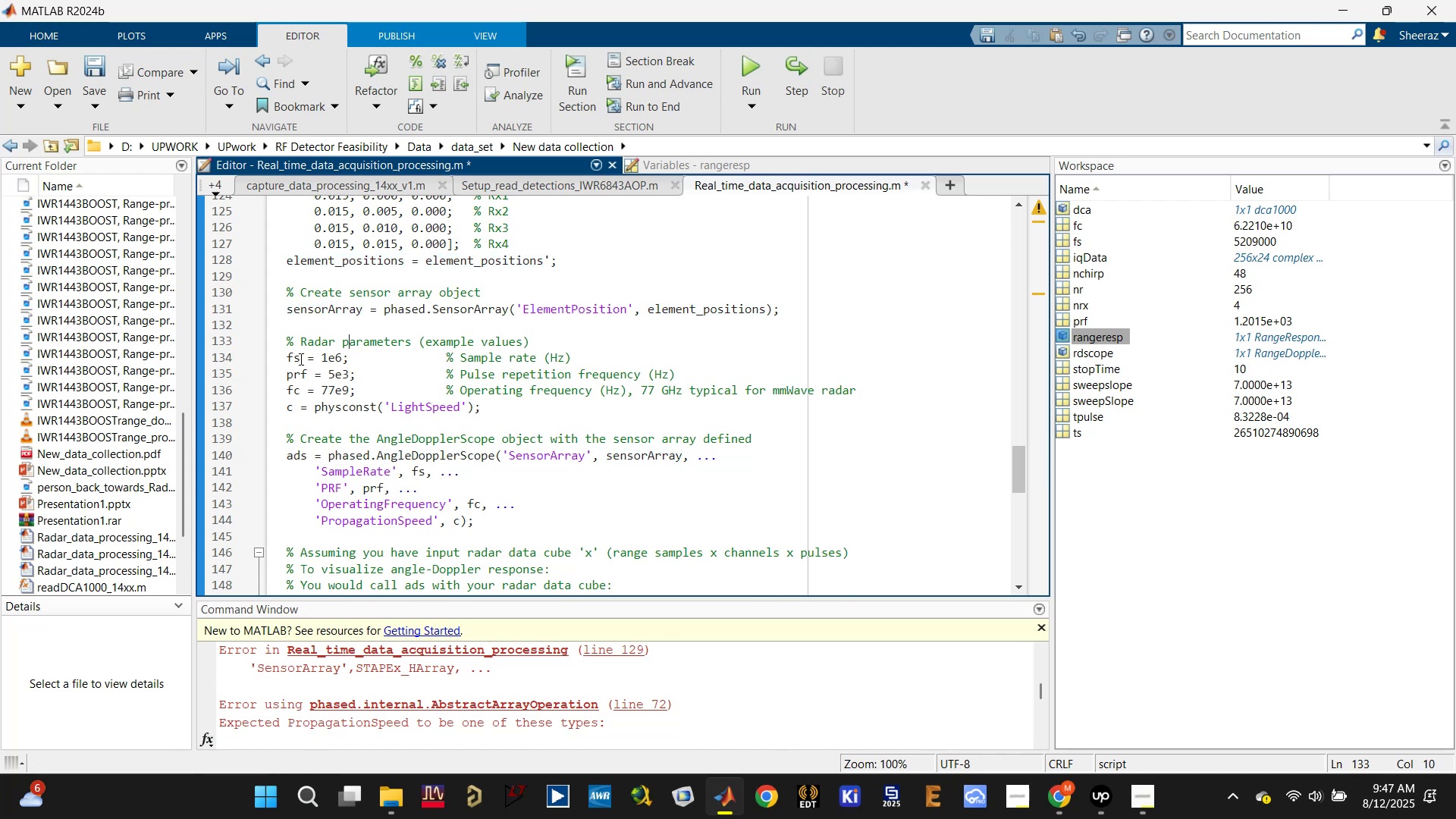 
double_click([295, 359])
 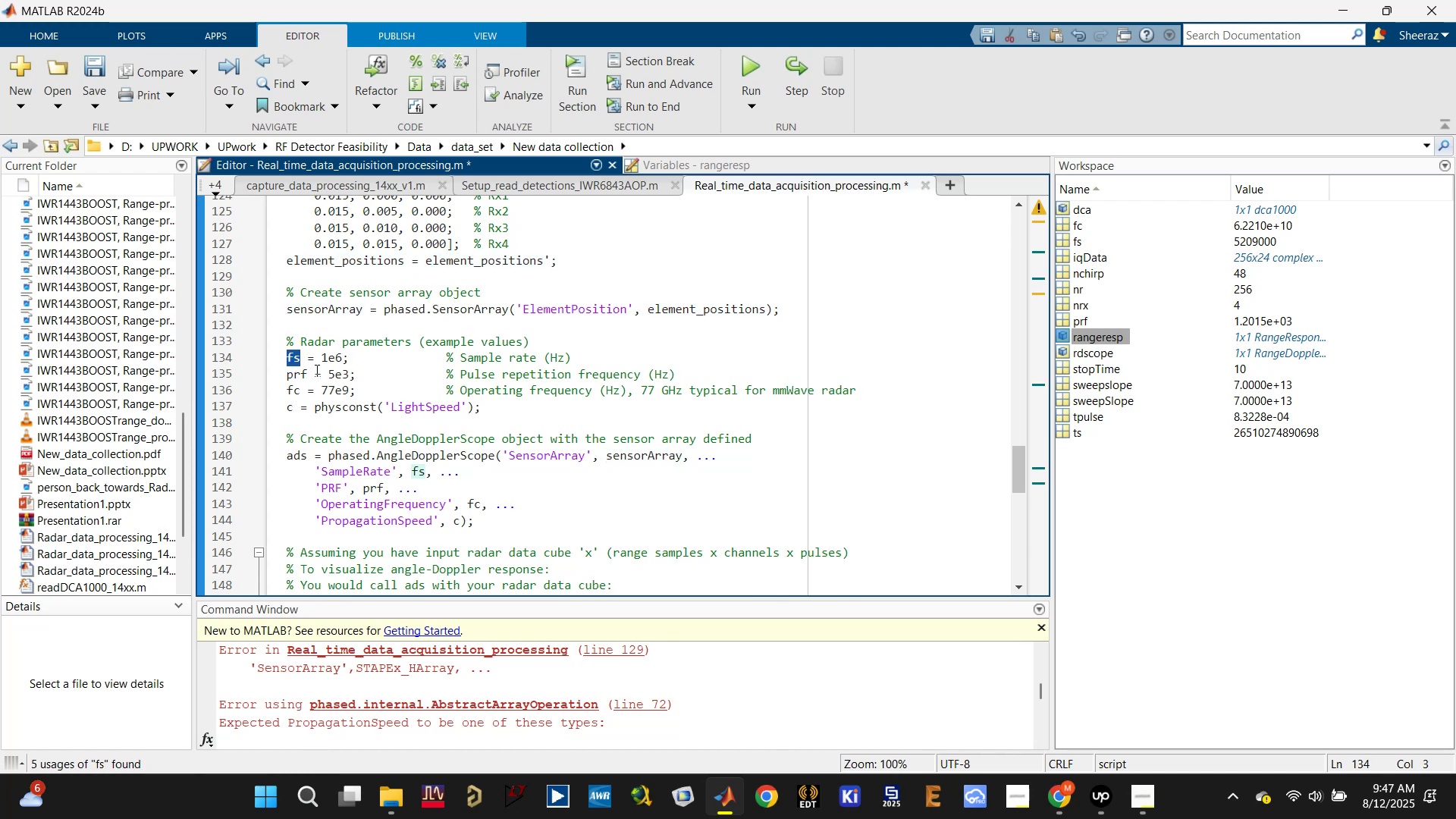 
left_click([305, 370])
 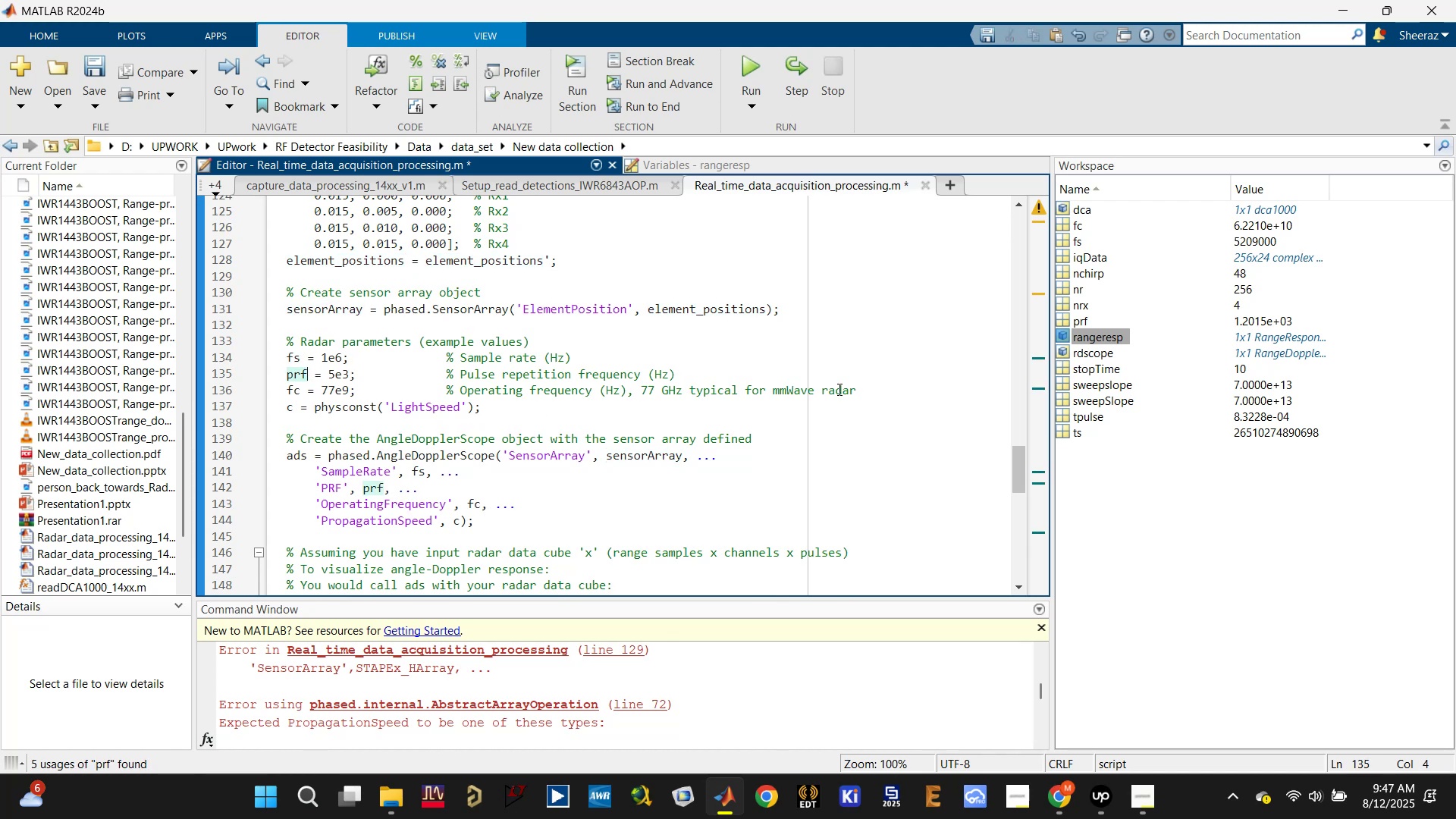 
left_click_drag(start_coordinate=[877, 388], to_coordinate=[261, 359])
 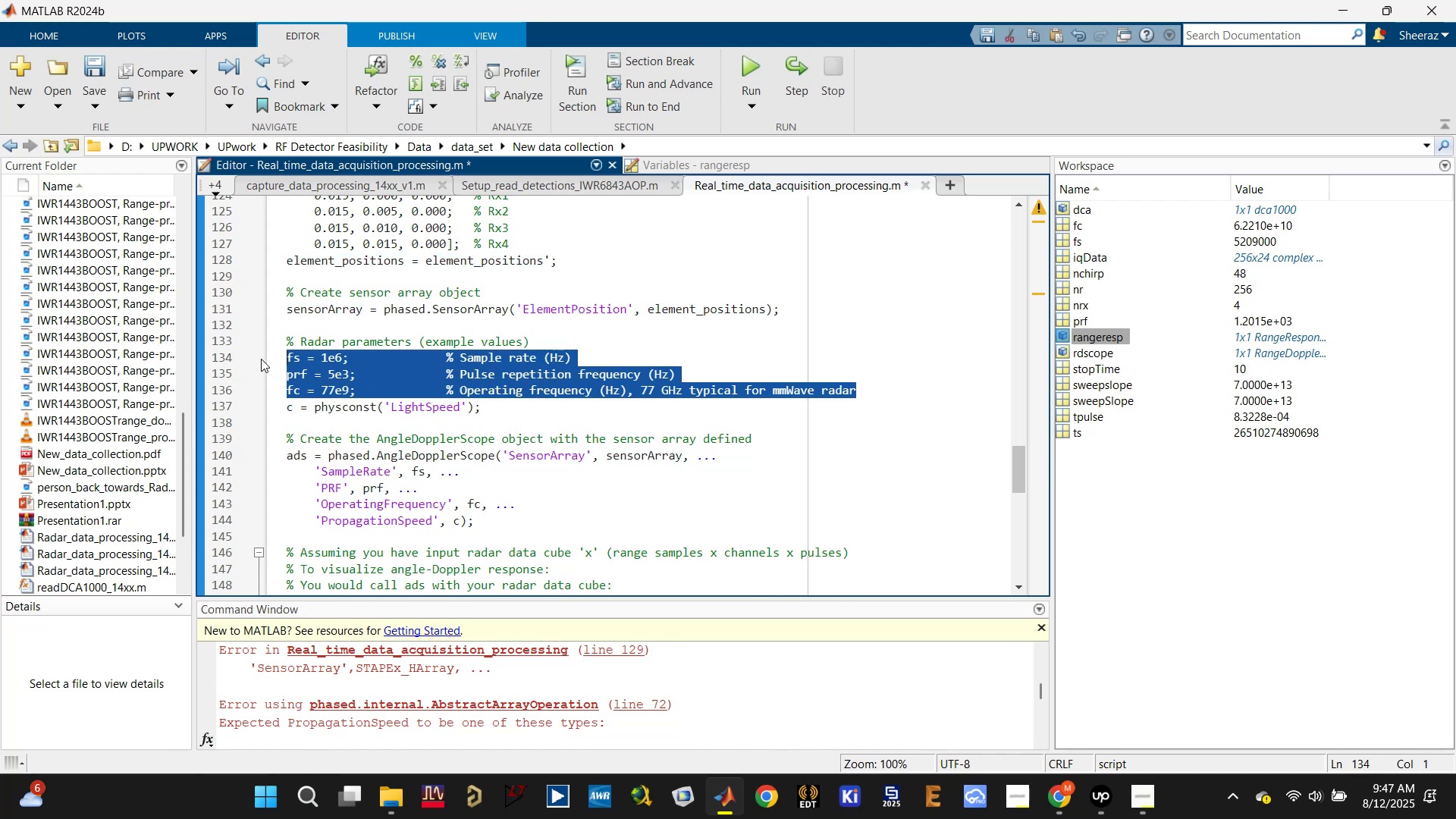 
key(Backspace)
 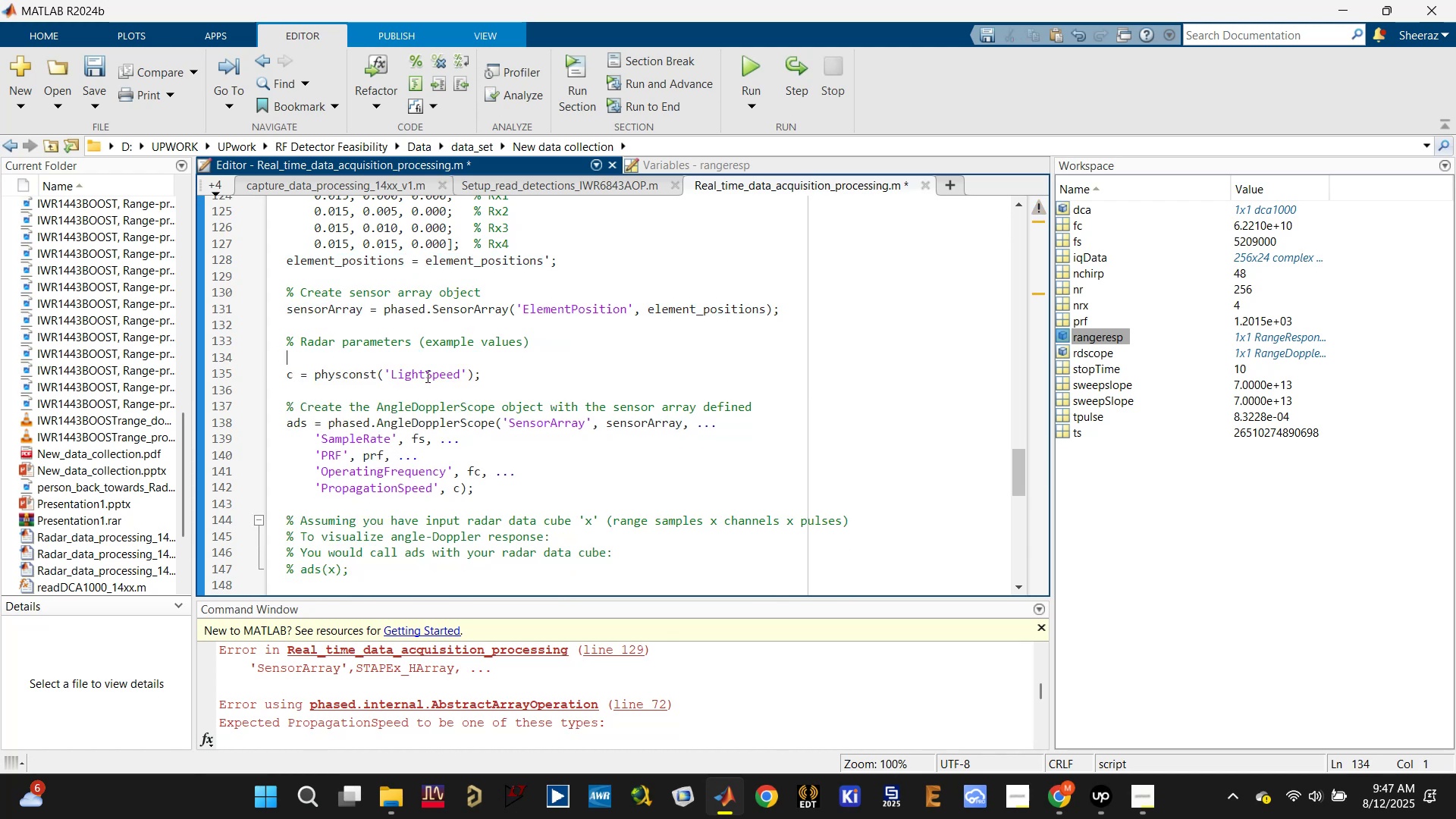 
key(Backspace)
 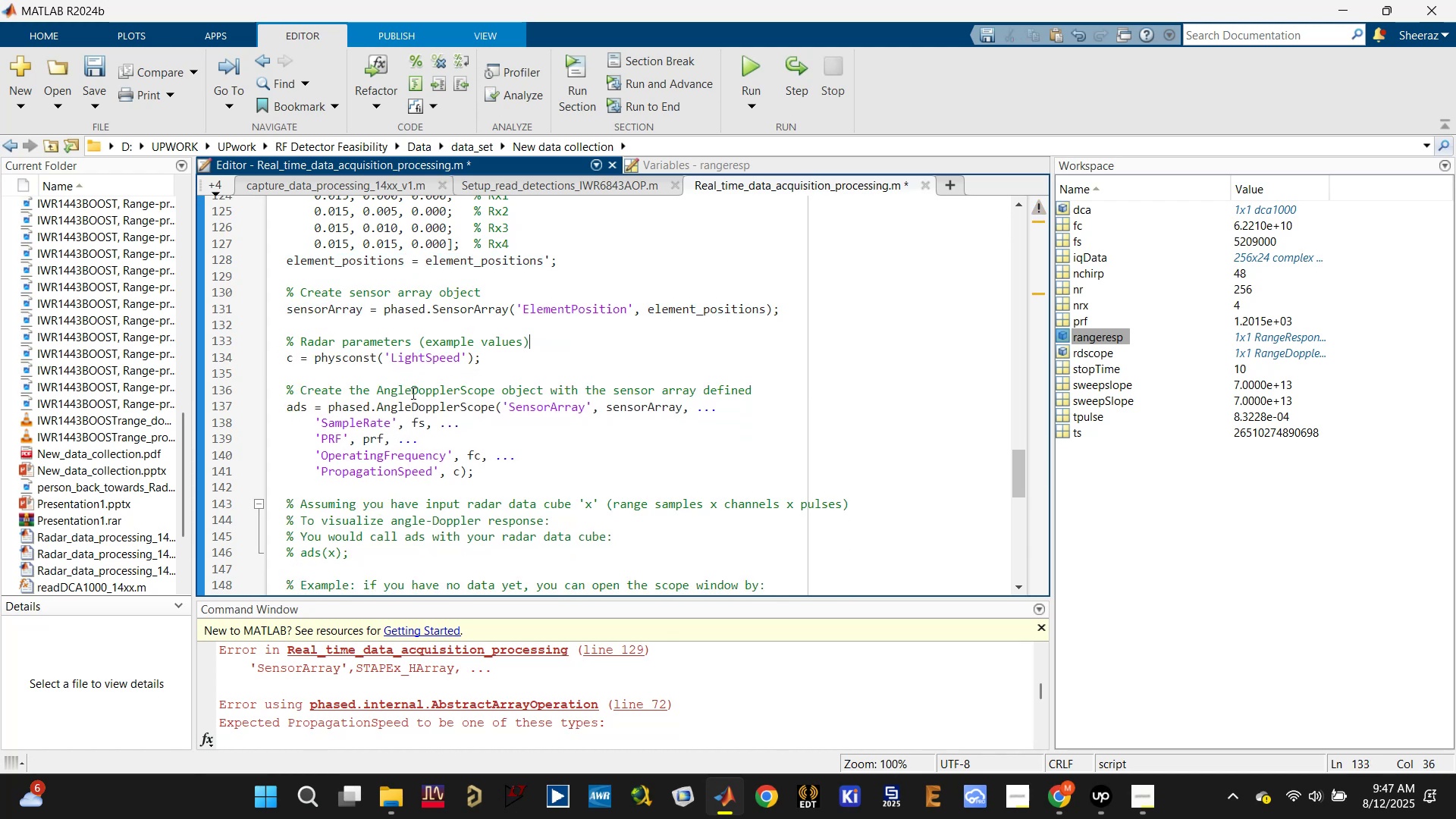 
left_click([410, 385])
 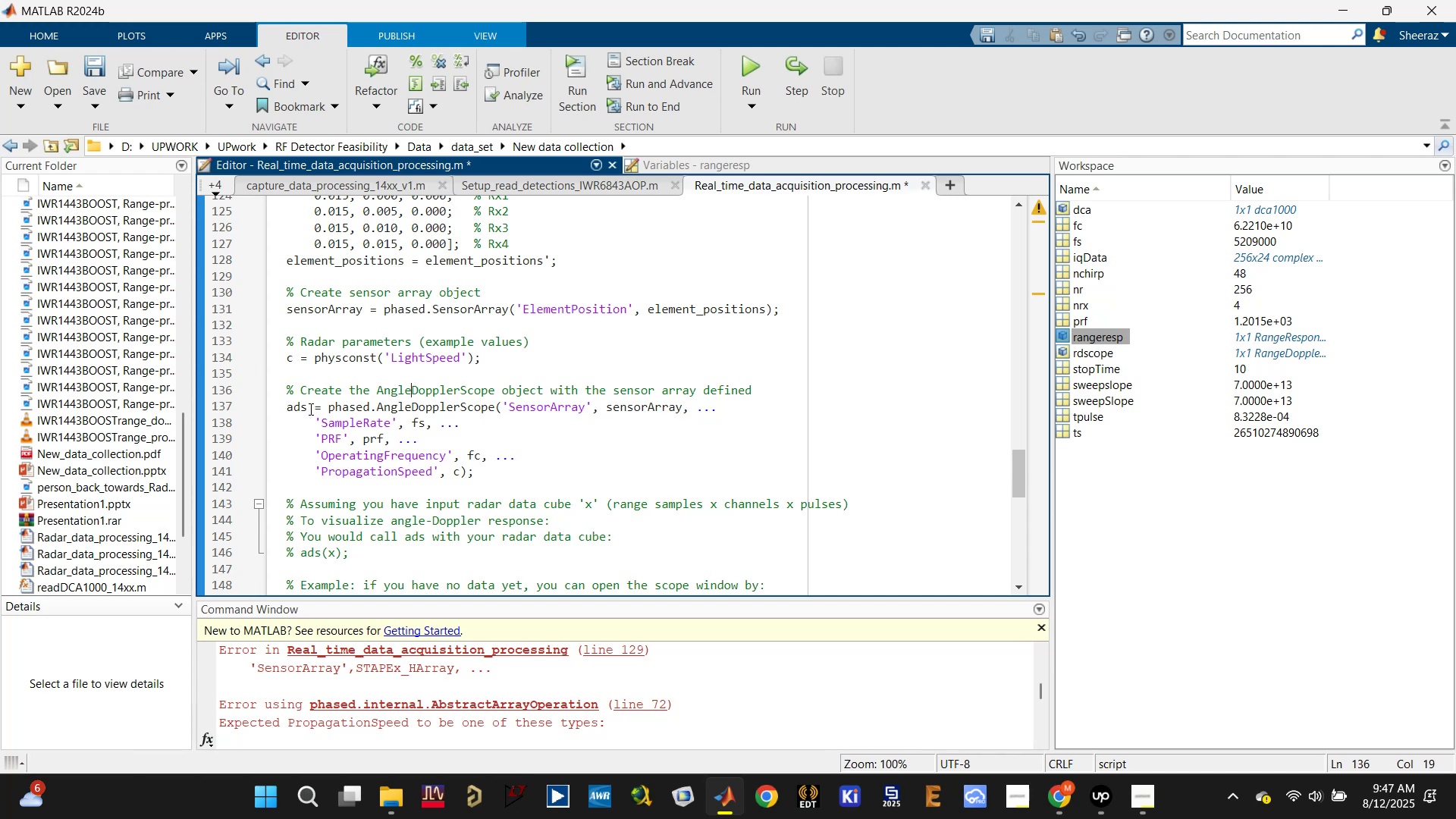 
left_click([283, 409])
 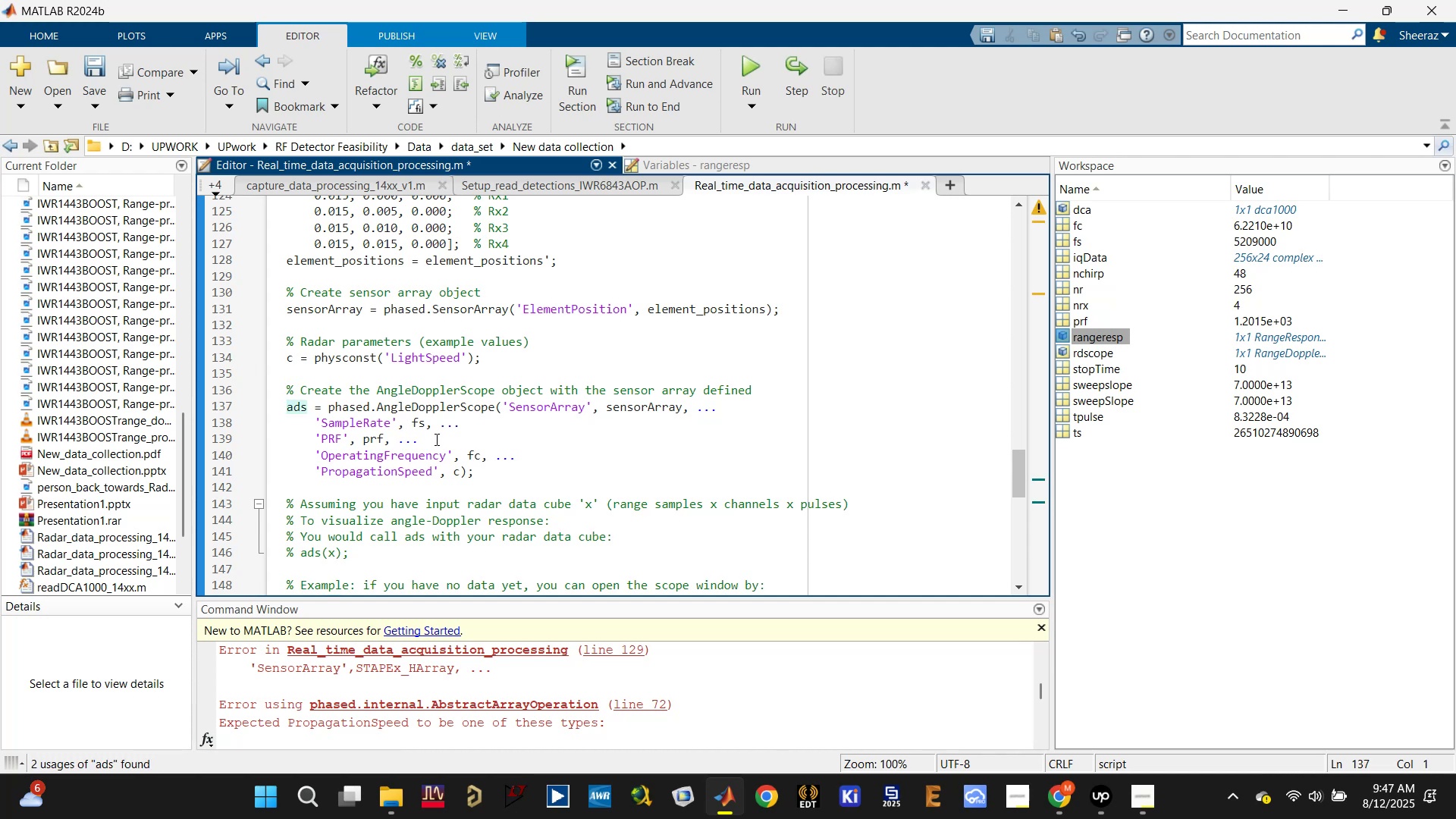 
left_click([468, 448])
 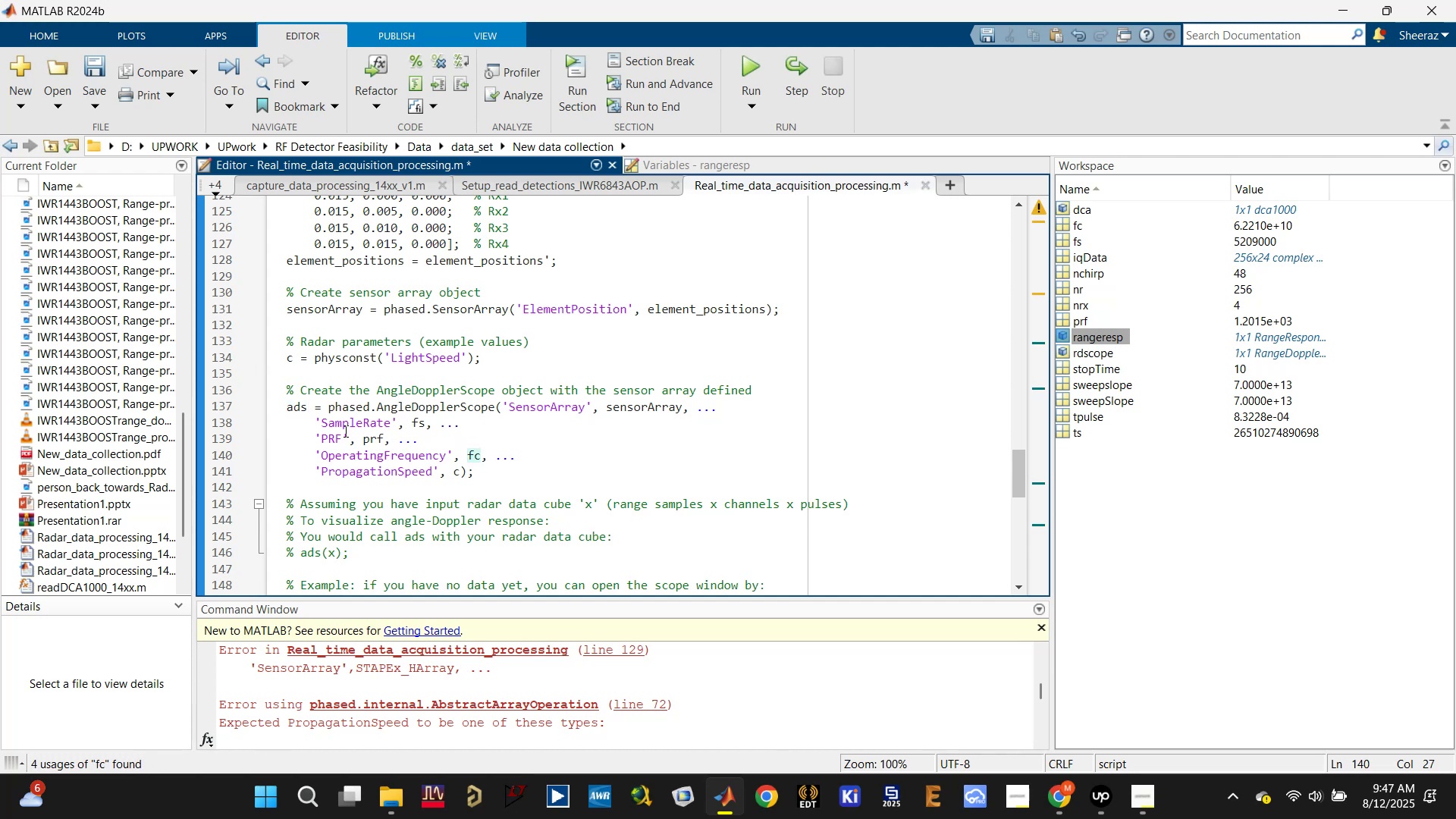 
double_click([376, 419])
 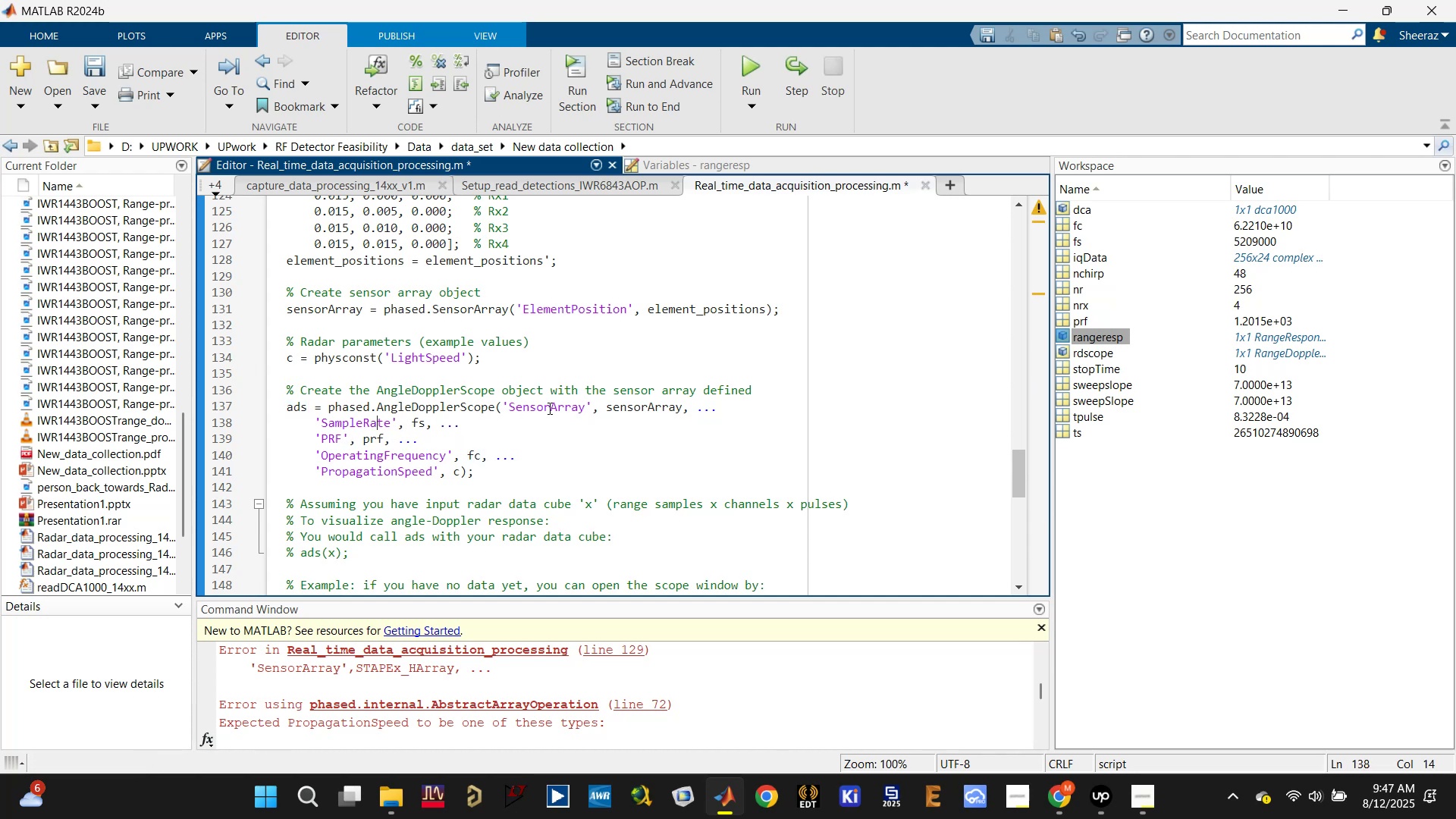 
left_click([561, 407])
 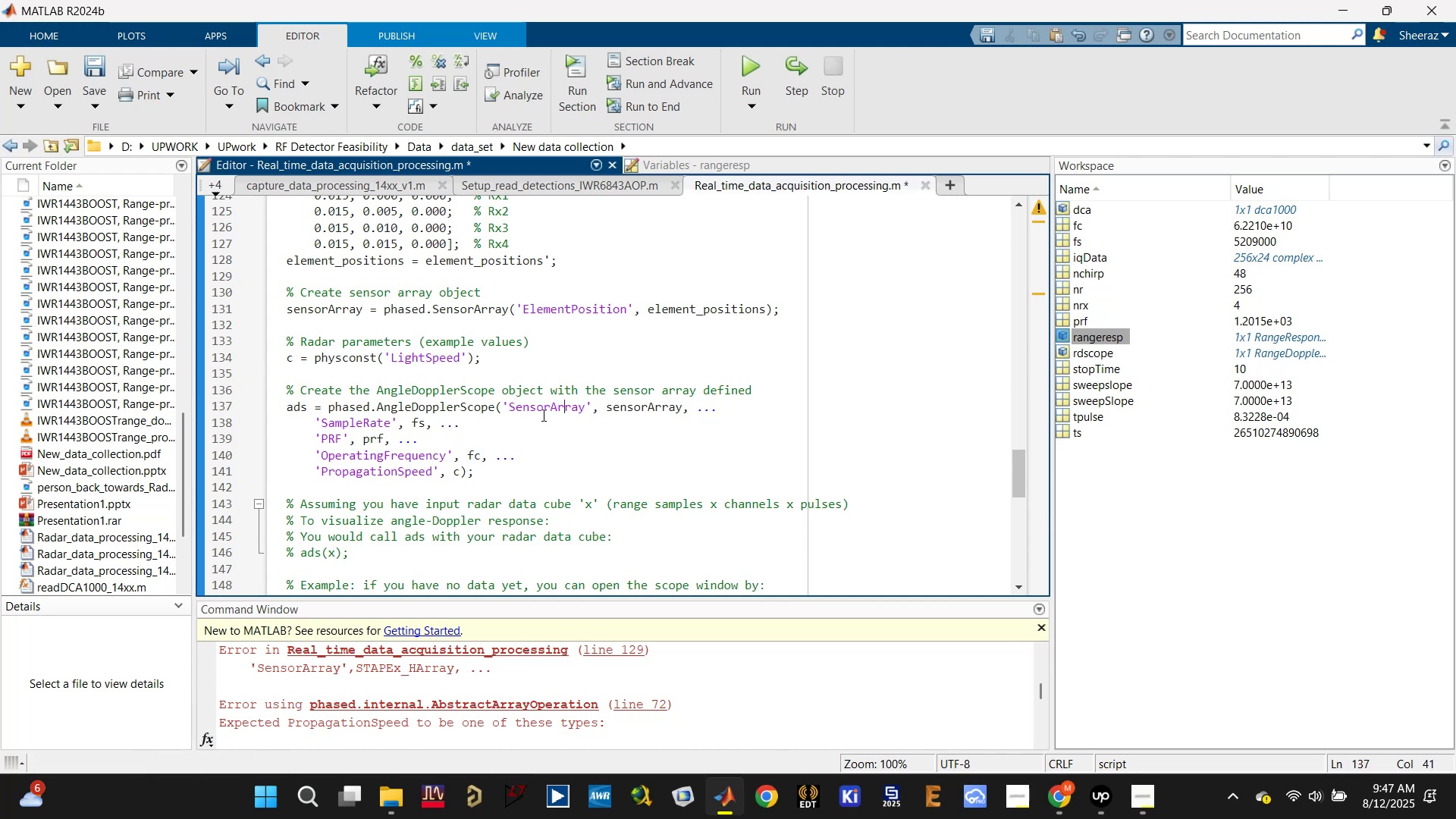 
scroll: coordinate [534, 417], scroll_direction: down, amount: 1.0
 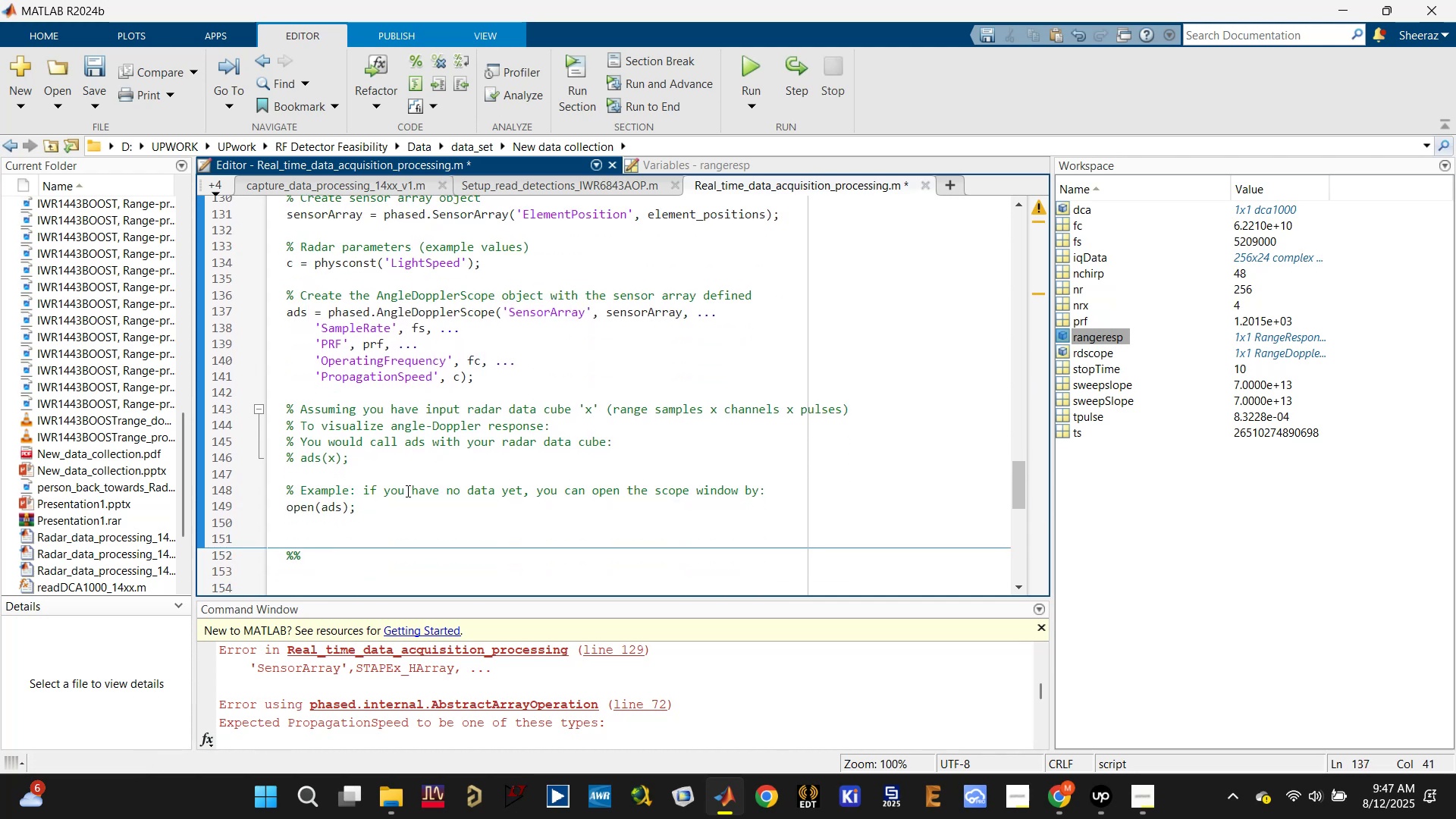 
left_click_drag(start_coordinate=[396, 514], to_coordinate=[260, 406])
 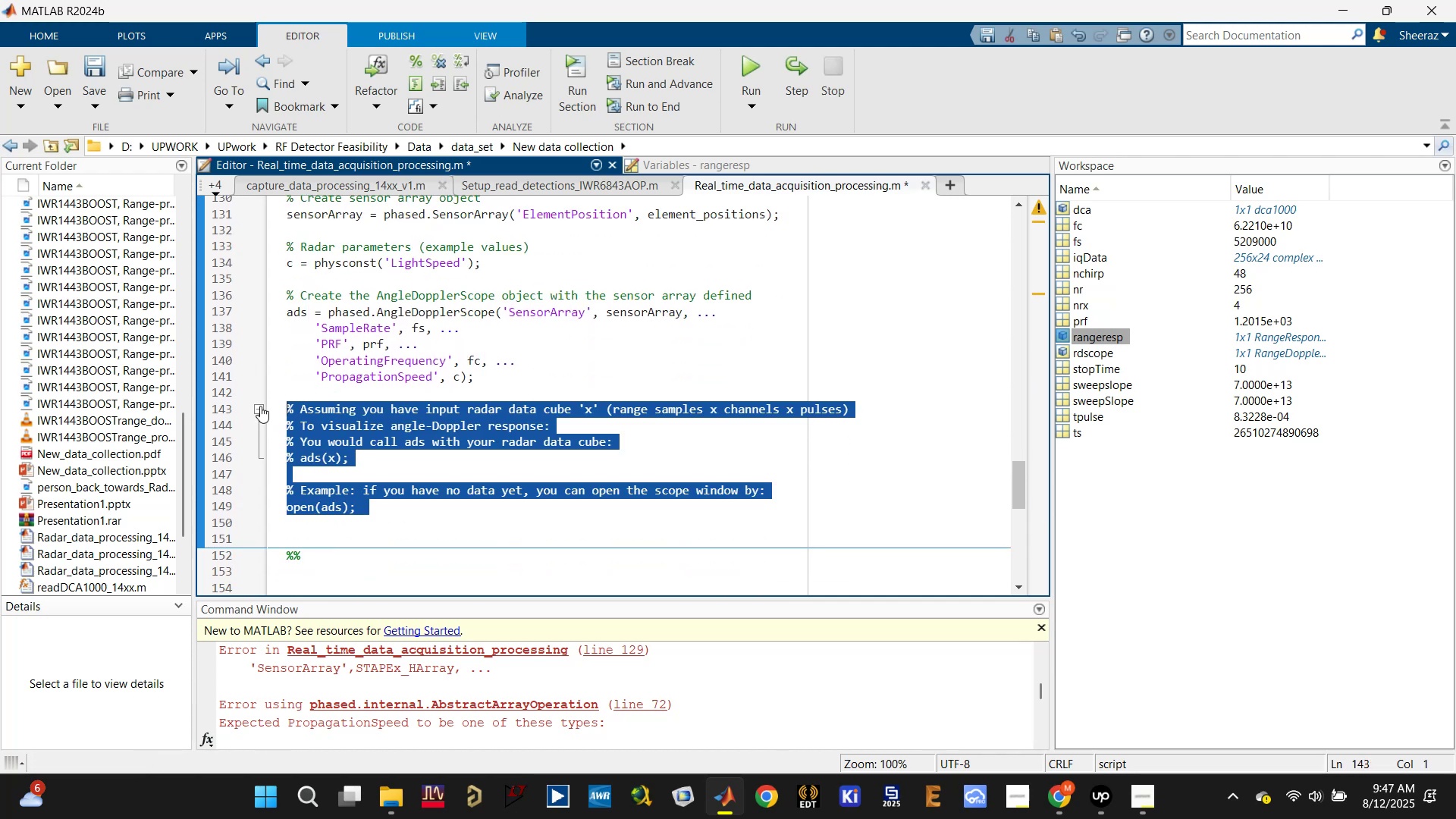 
key(Backspace)
 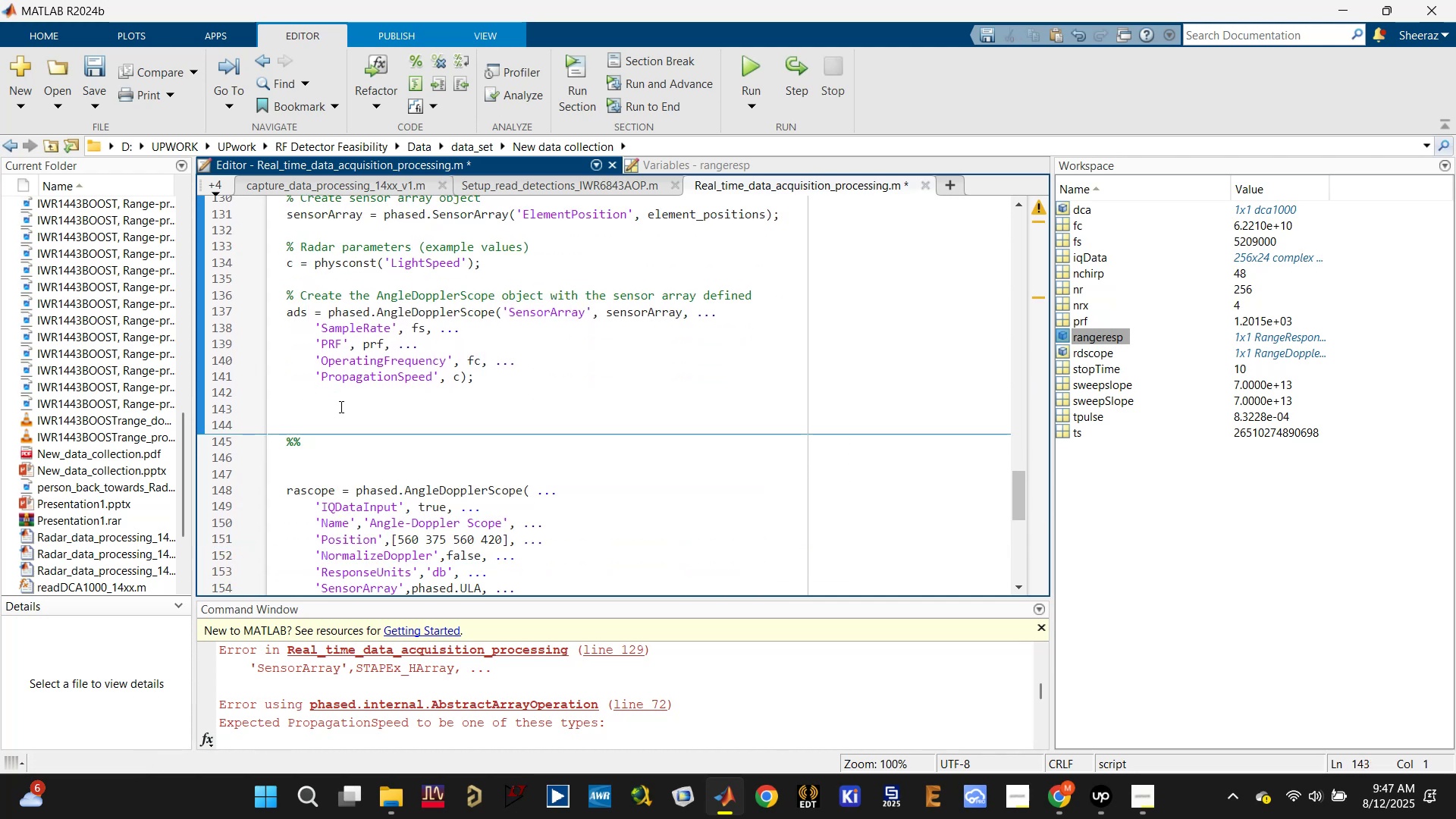 
key(Control+Z)
 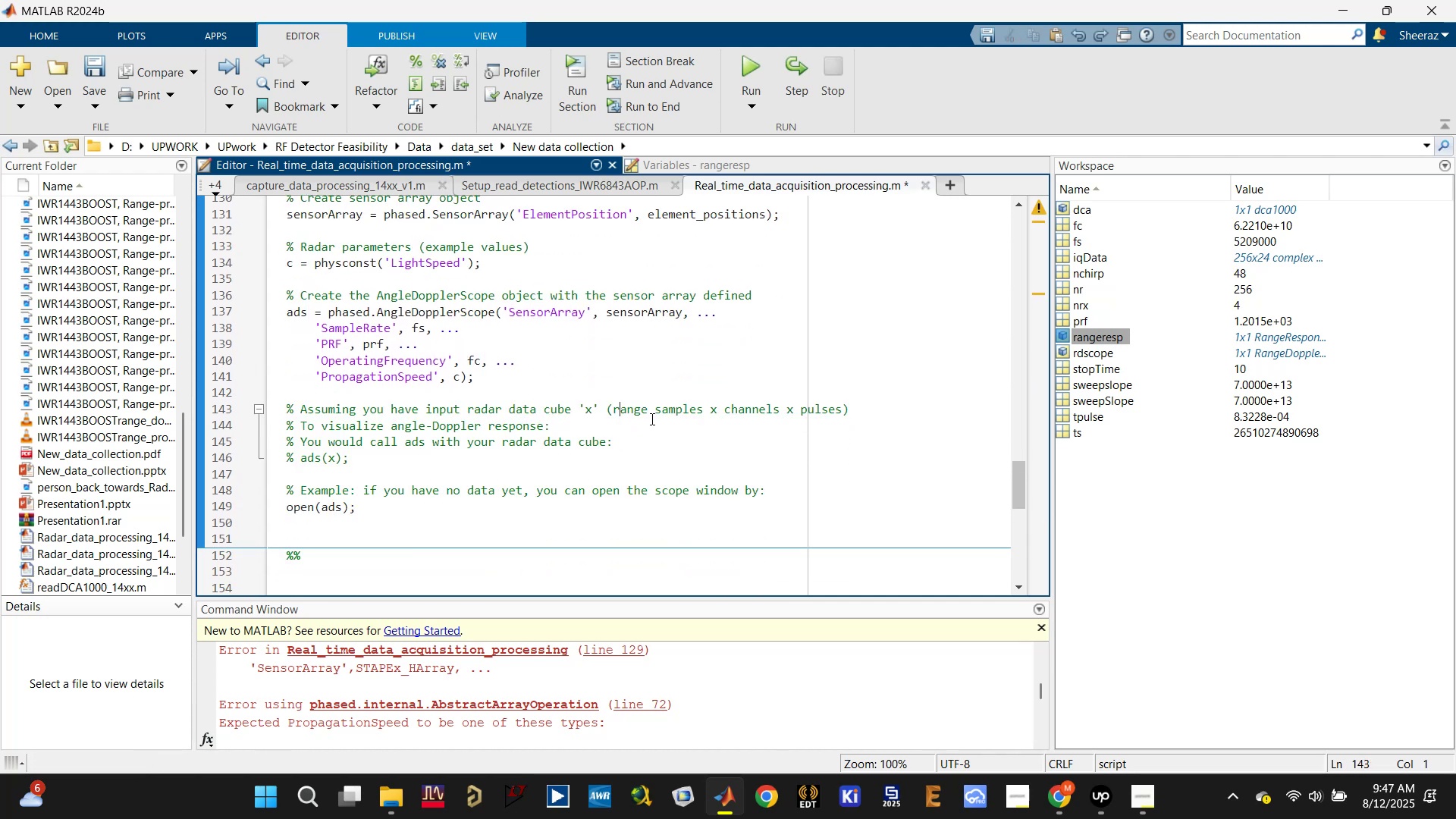 
left_click([684, 411])
 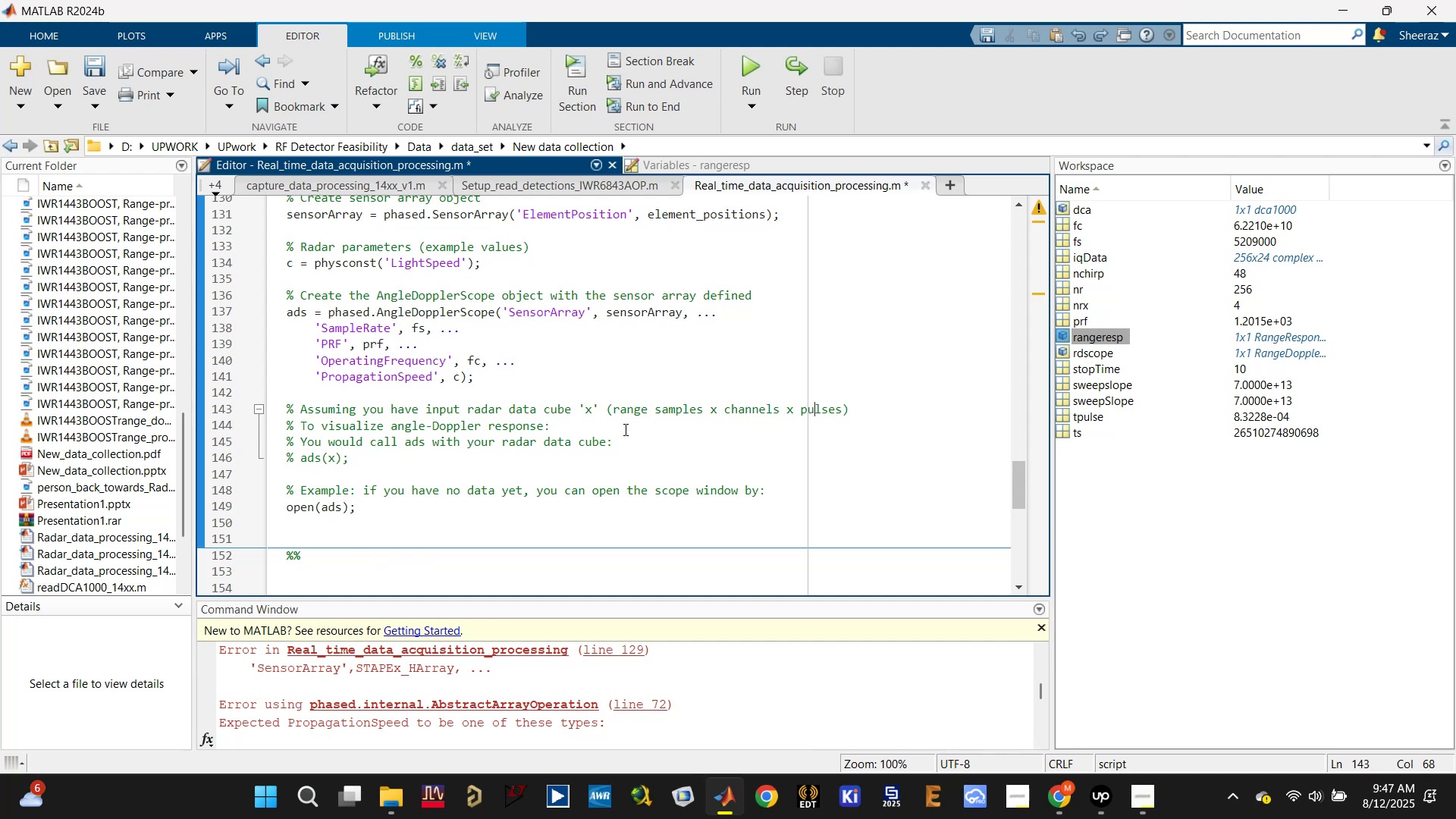 
left_click([490, 429])
 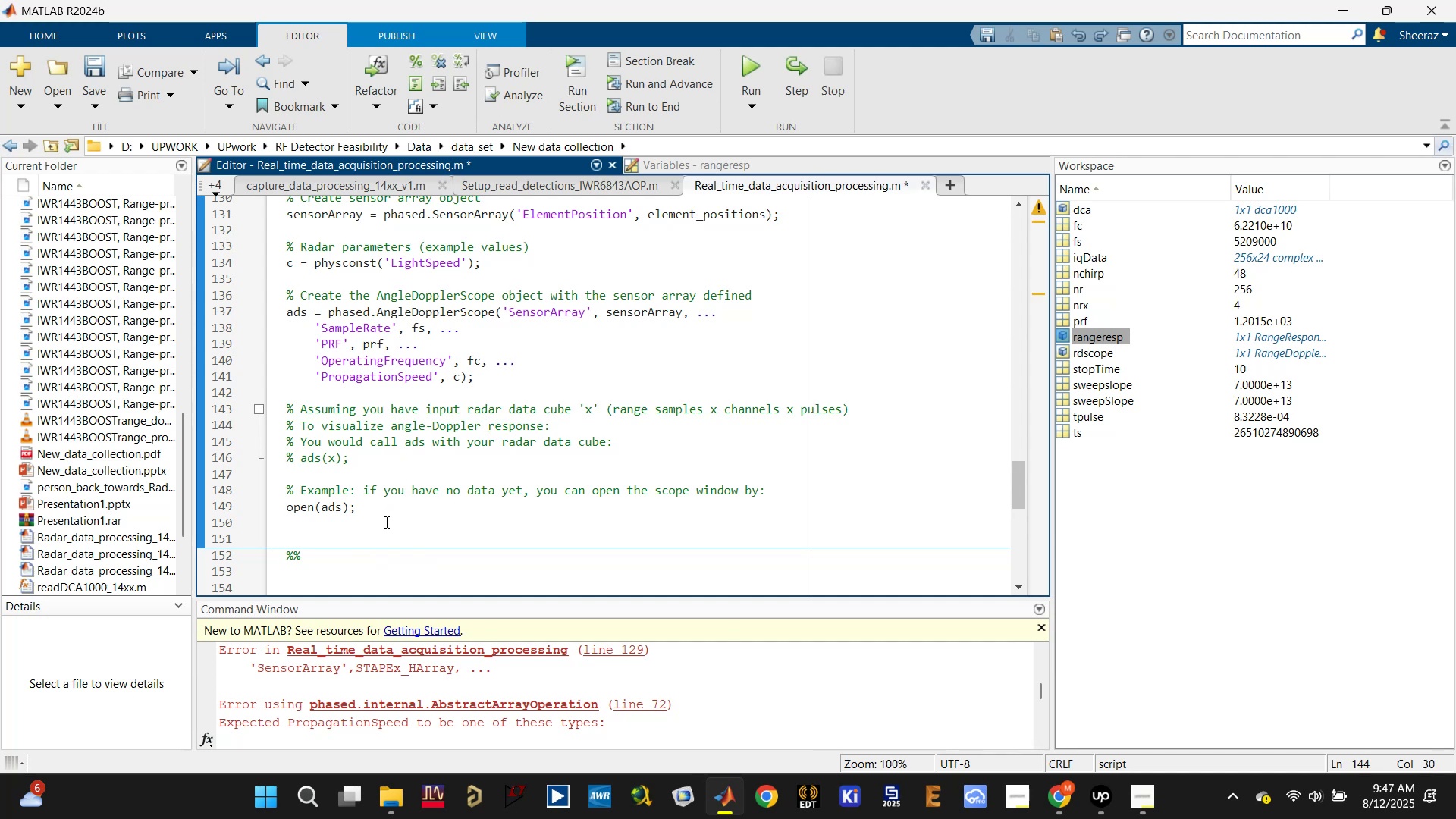 
left_click_drag(start_coordinate=[385, 521], to_coordinate=[259, 386])
 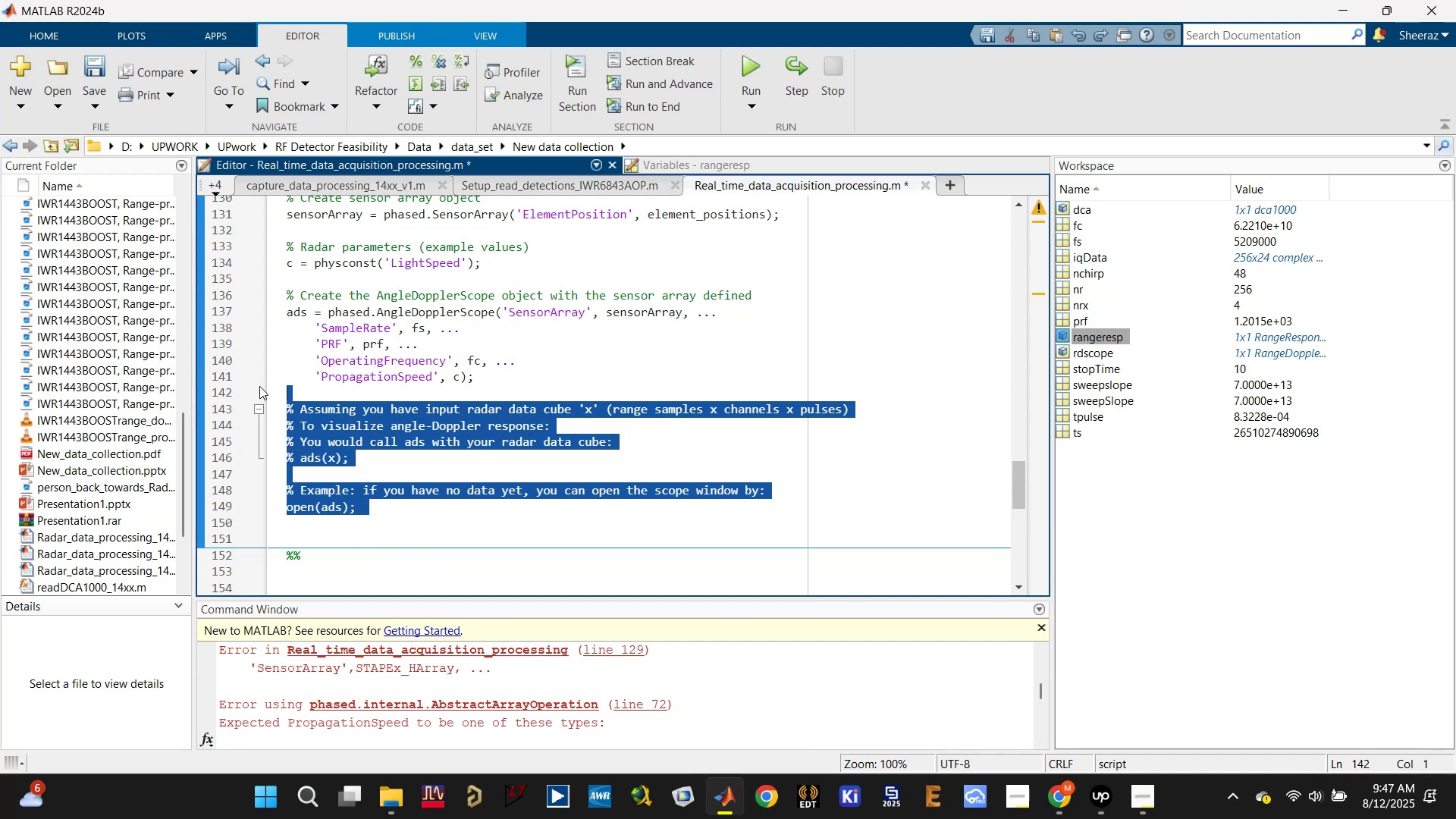 
key(Backspace)
 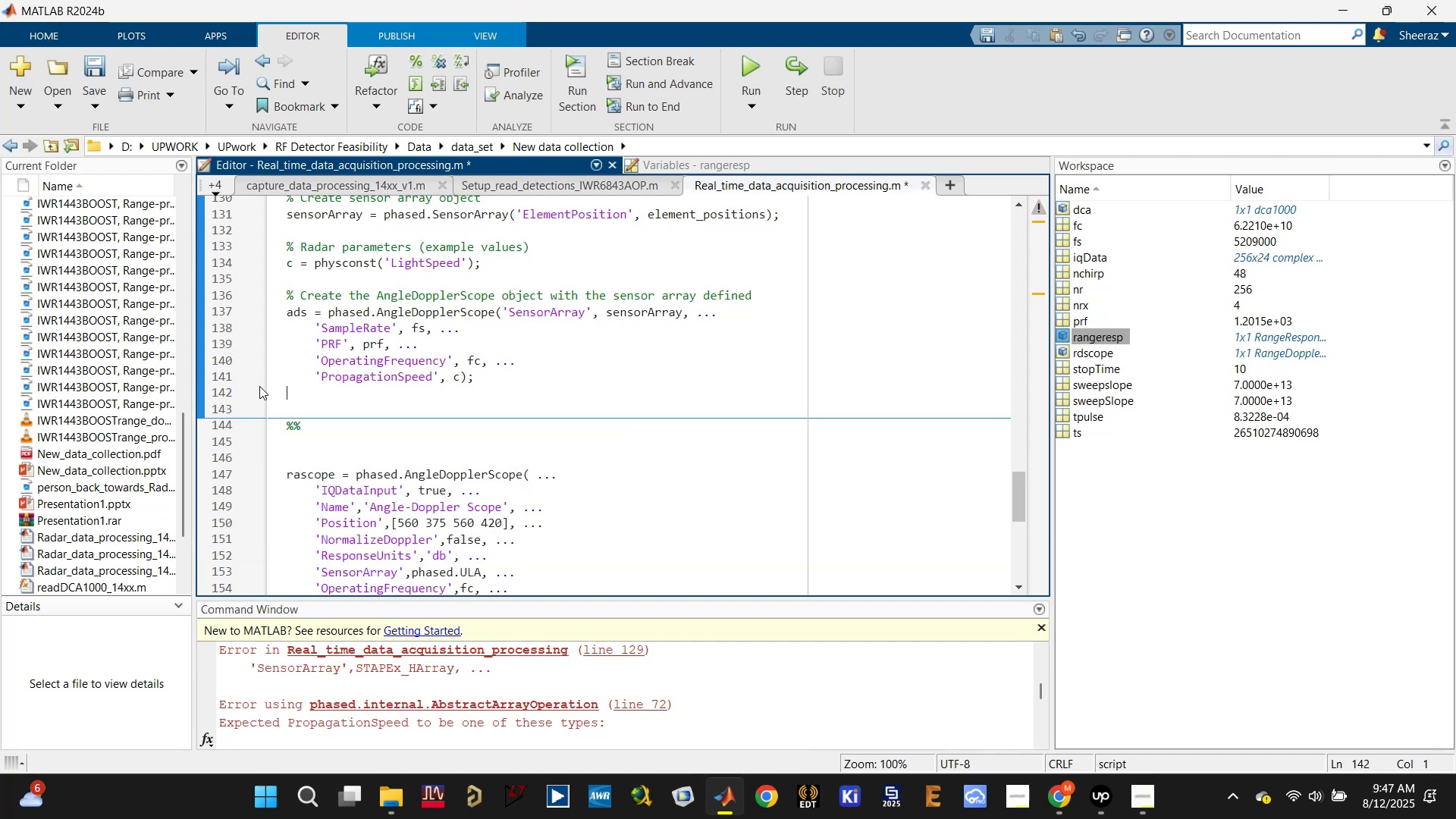 
key(Backspace)
 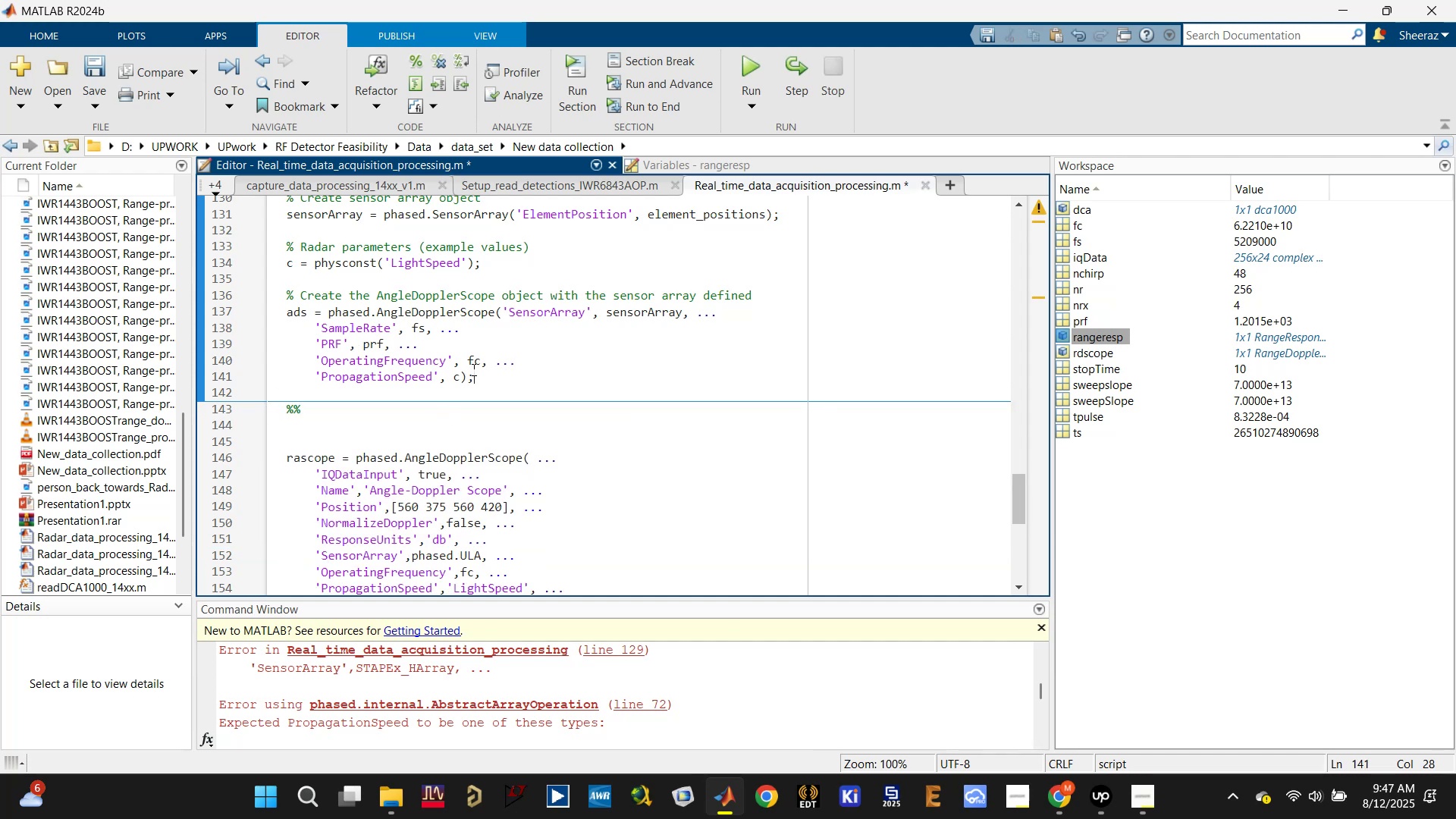 
left_click([431, 475])
 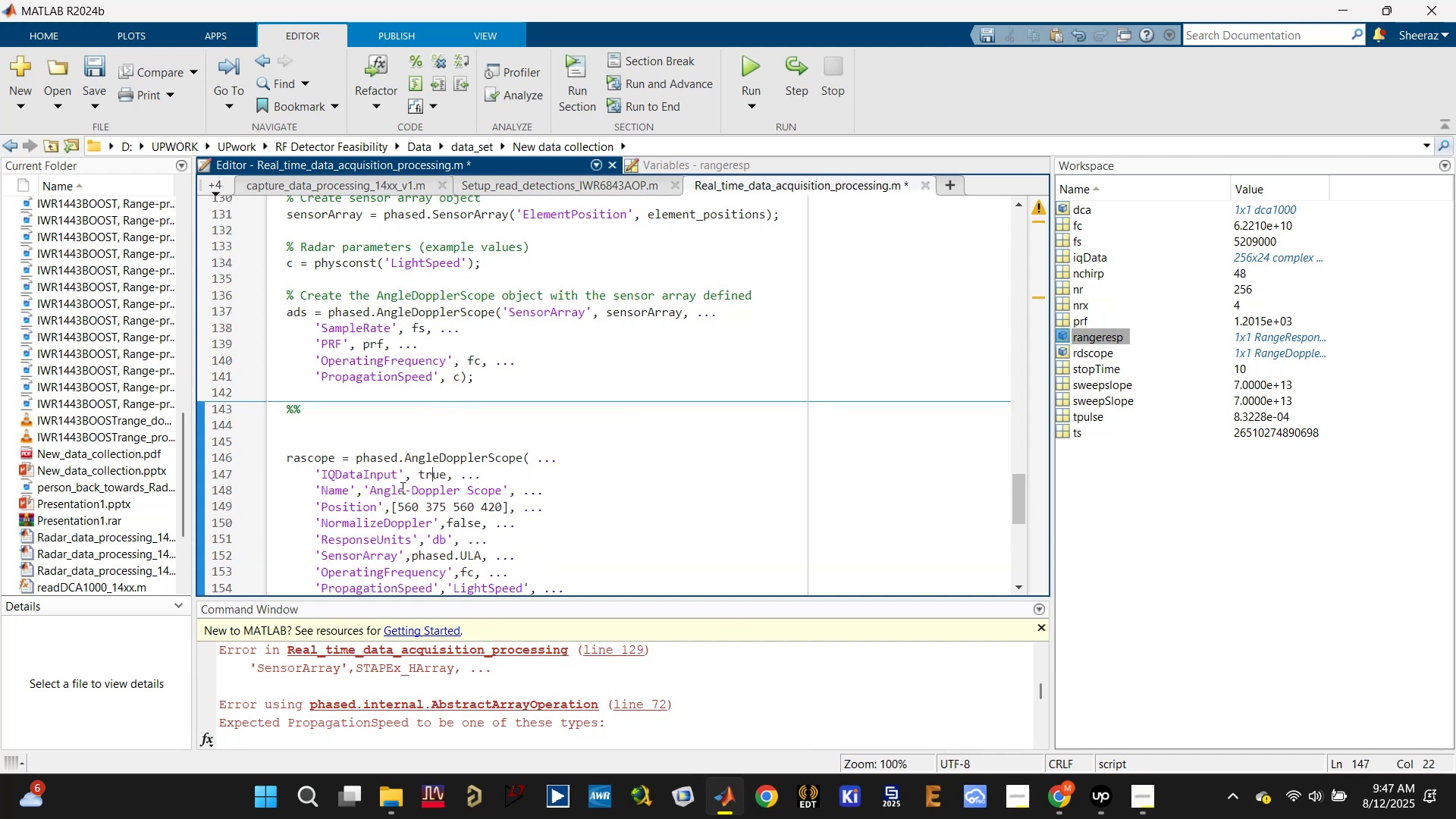 
double_click([380, 491])
 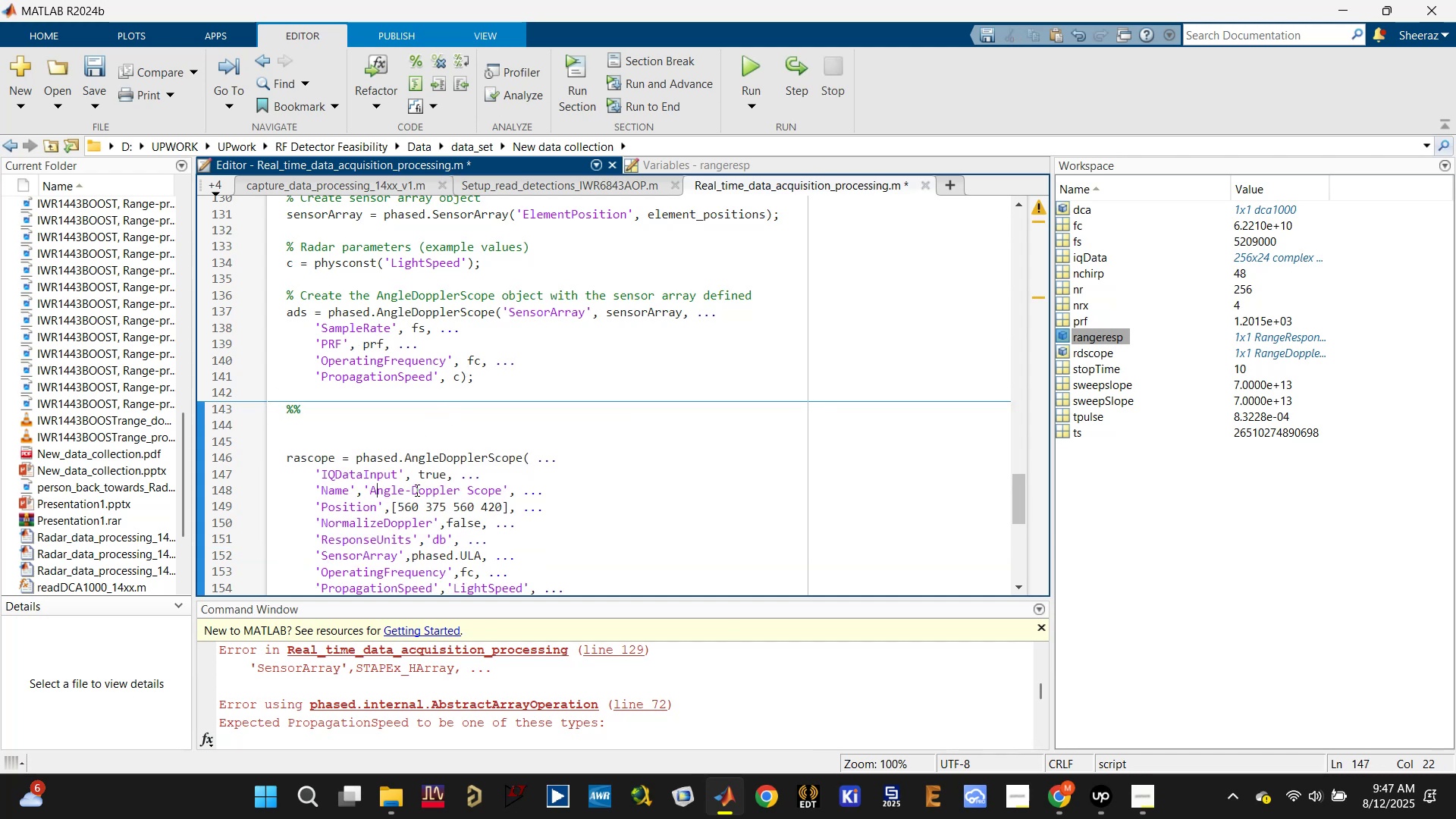 
triple_click([462, 490])
 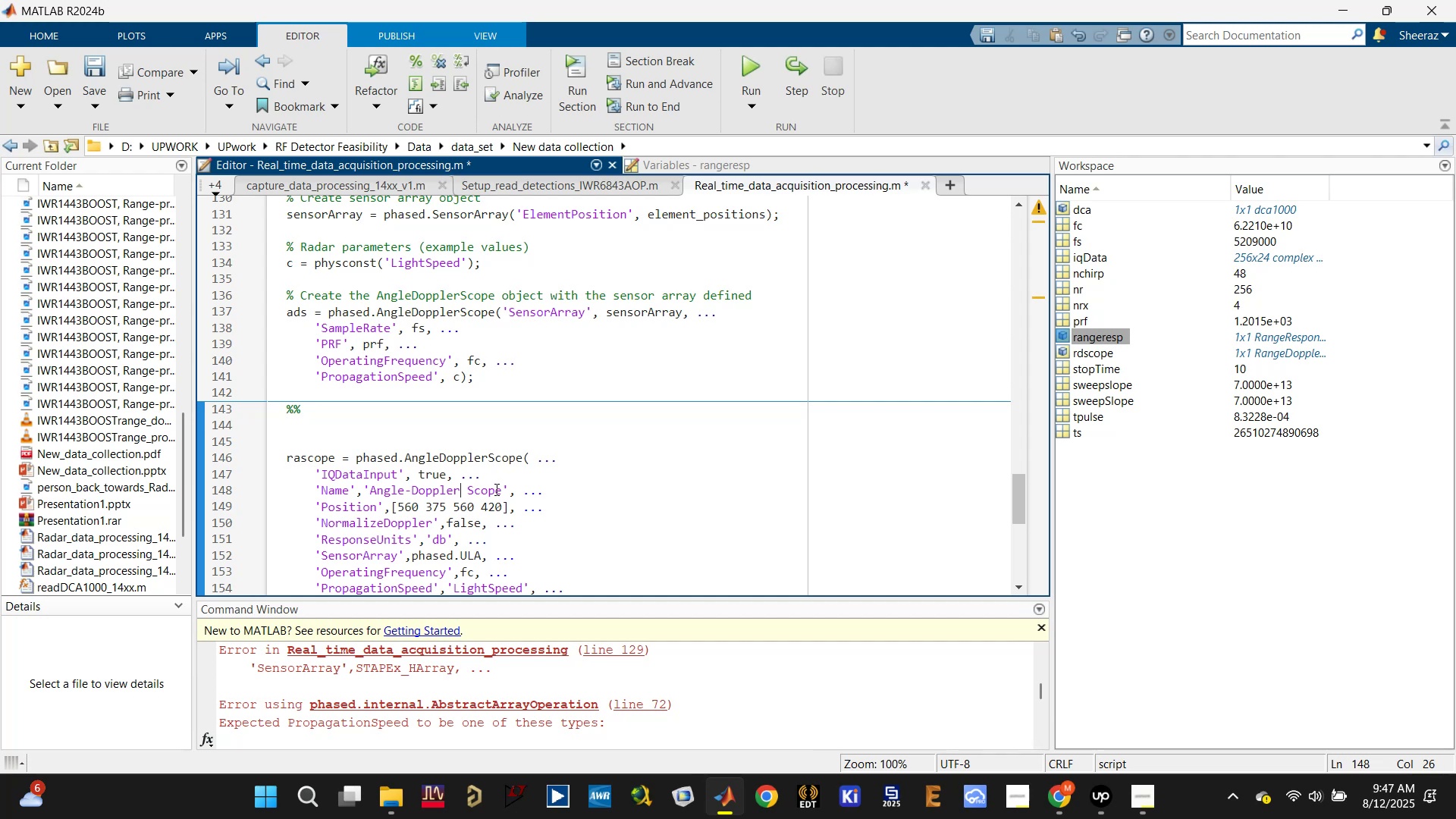 
left_click([495, 488])
 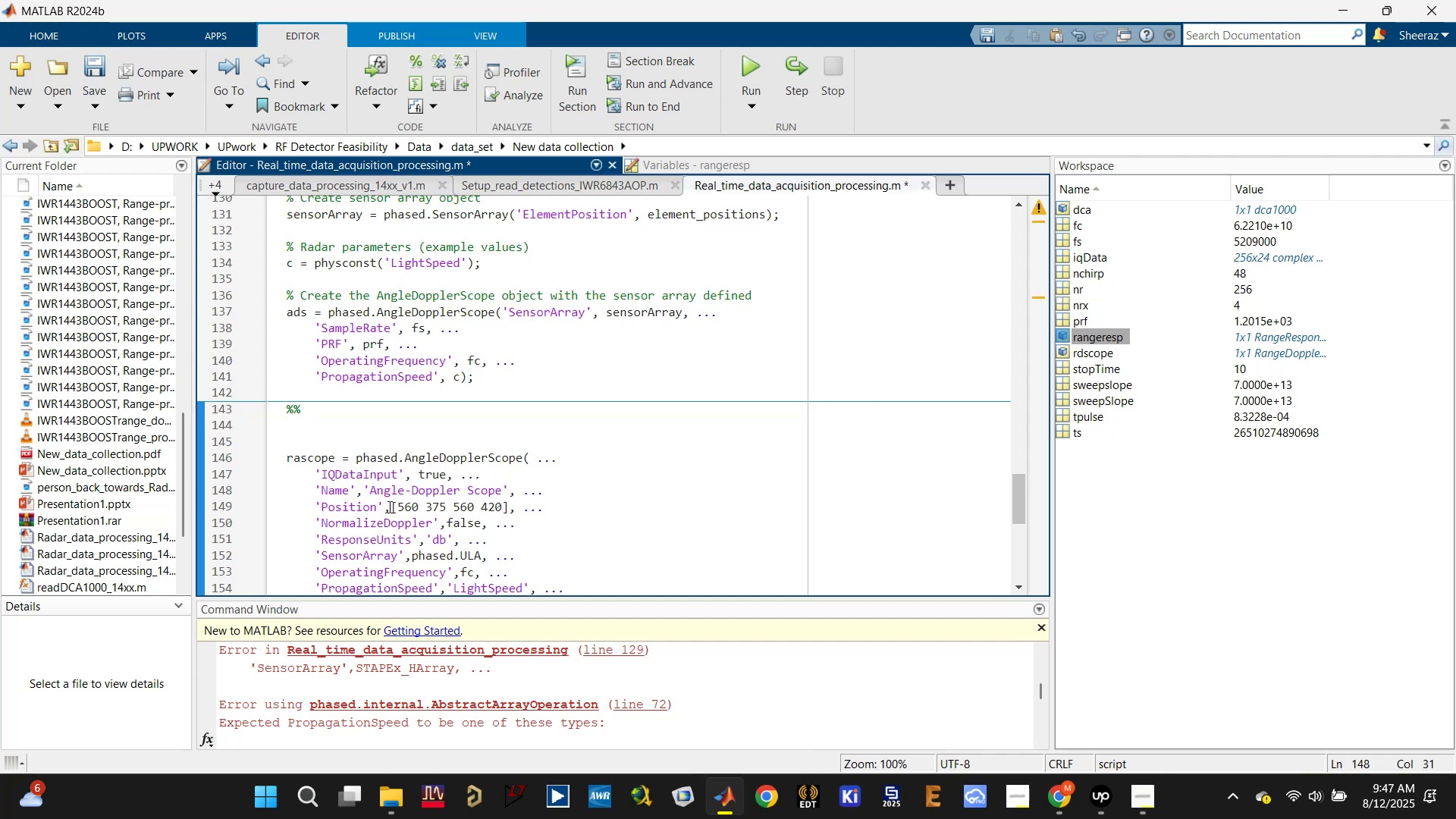 
left_click([378, 517])
 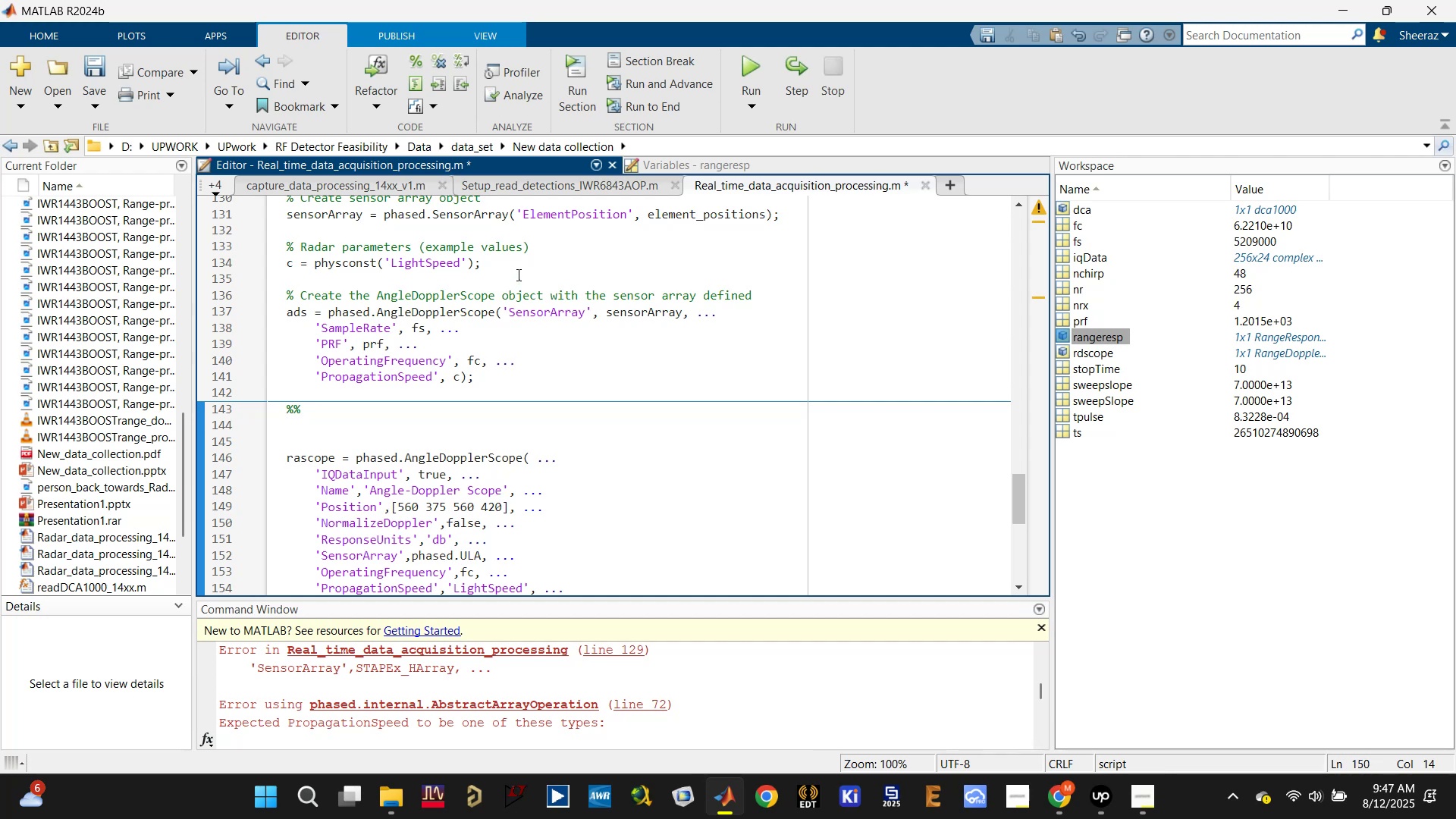 
double_click([321, 213])
 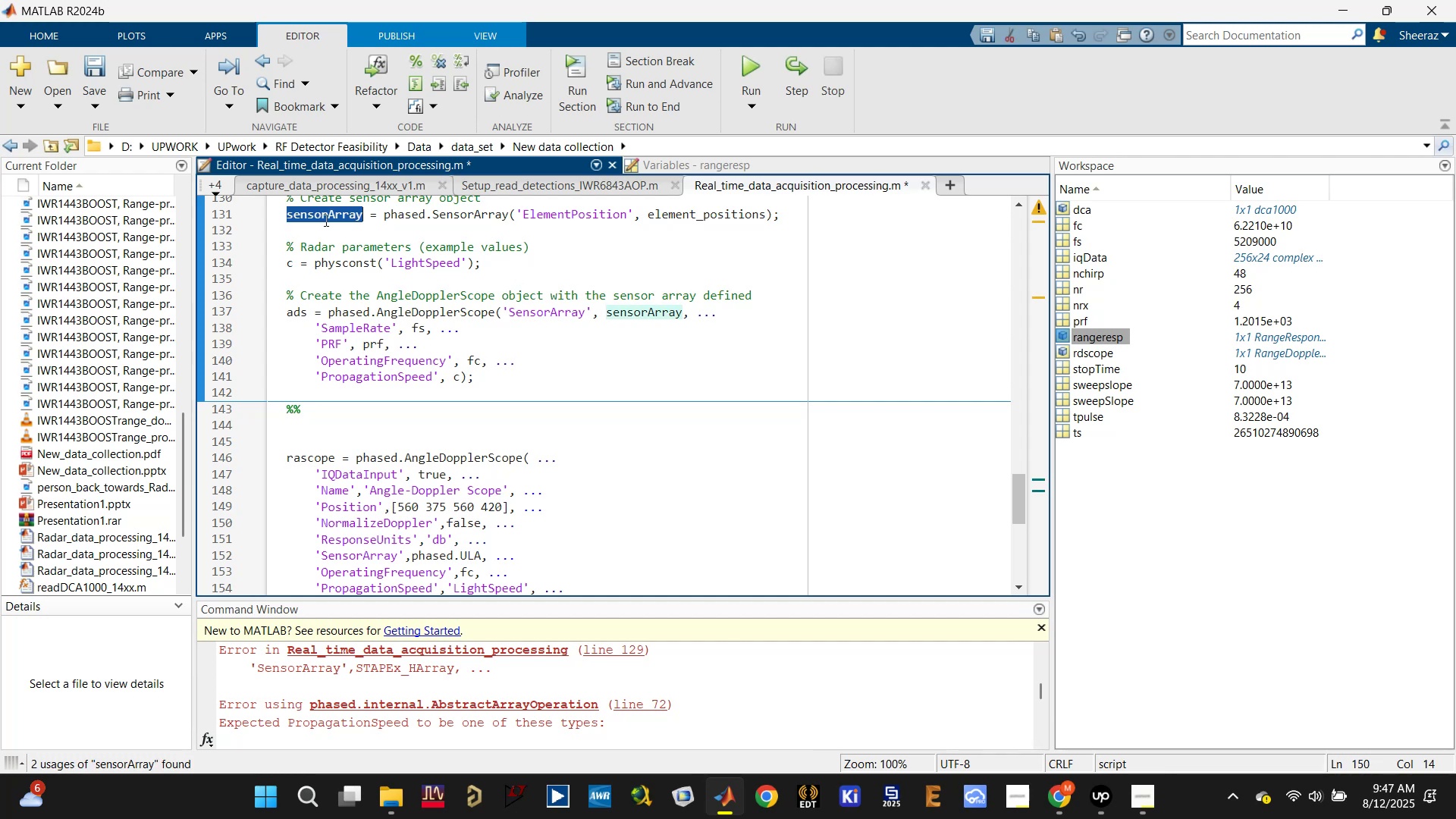 
key(Control+C)
 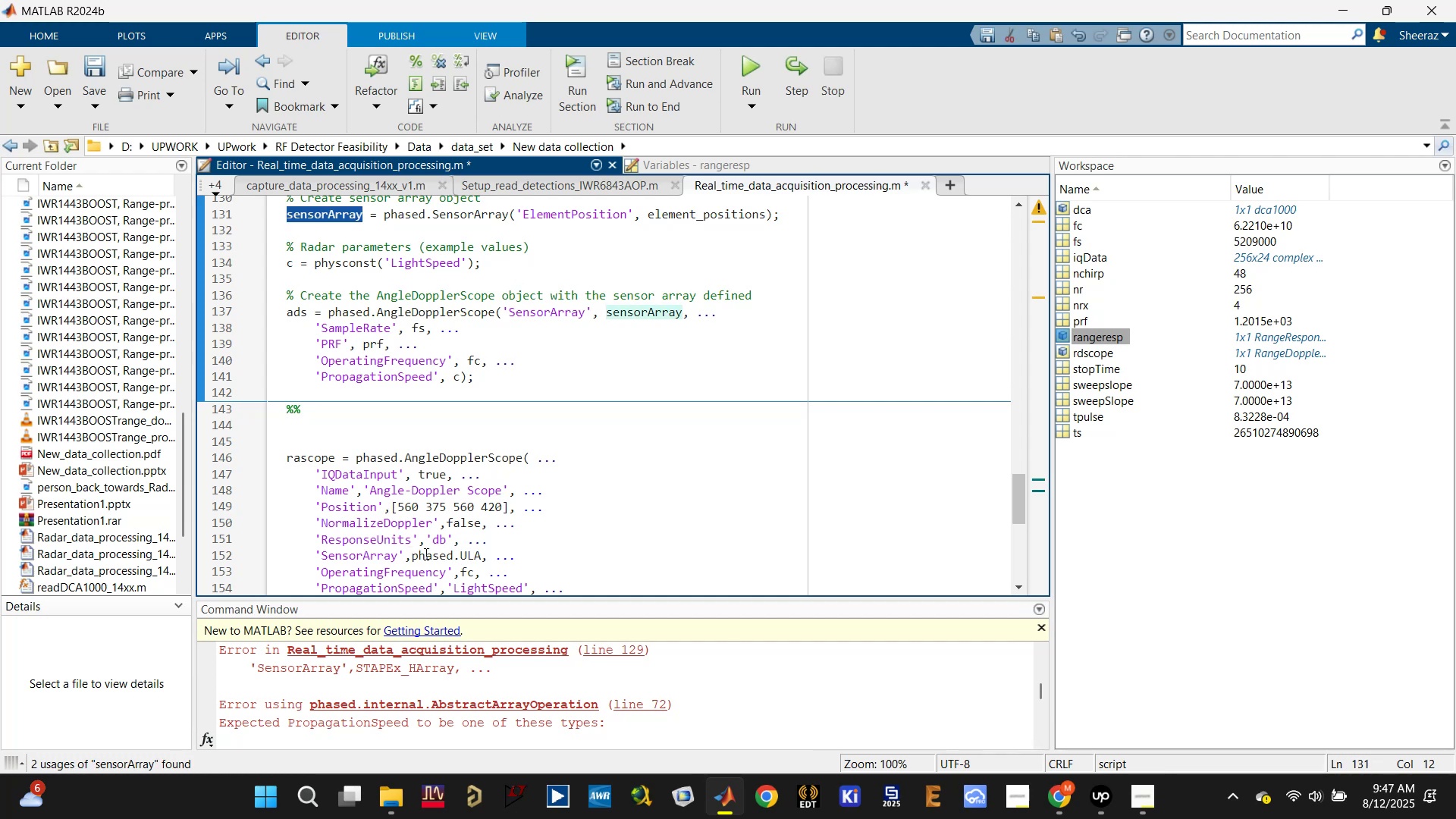 
double_click([425, 554])
 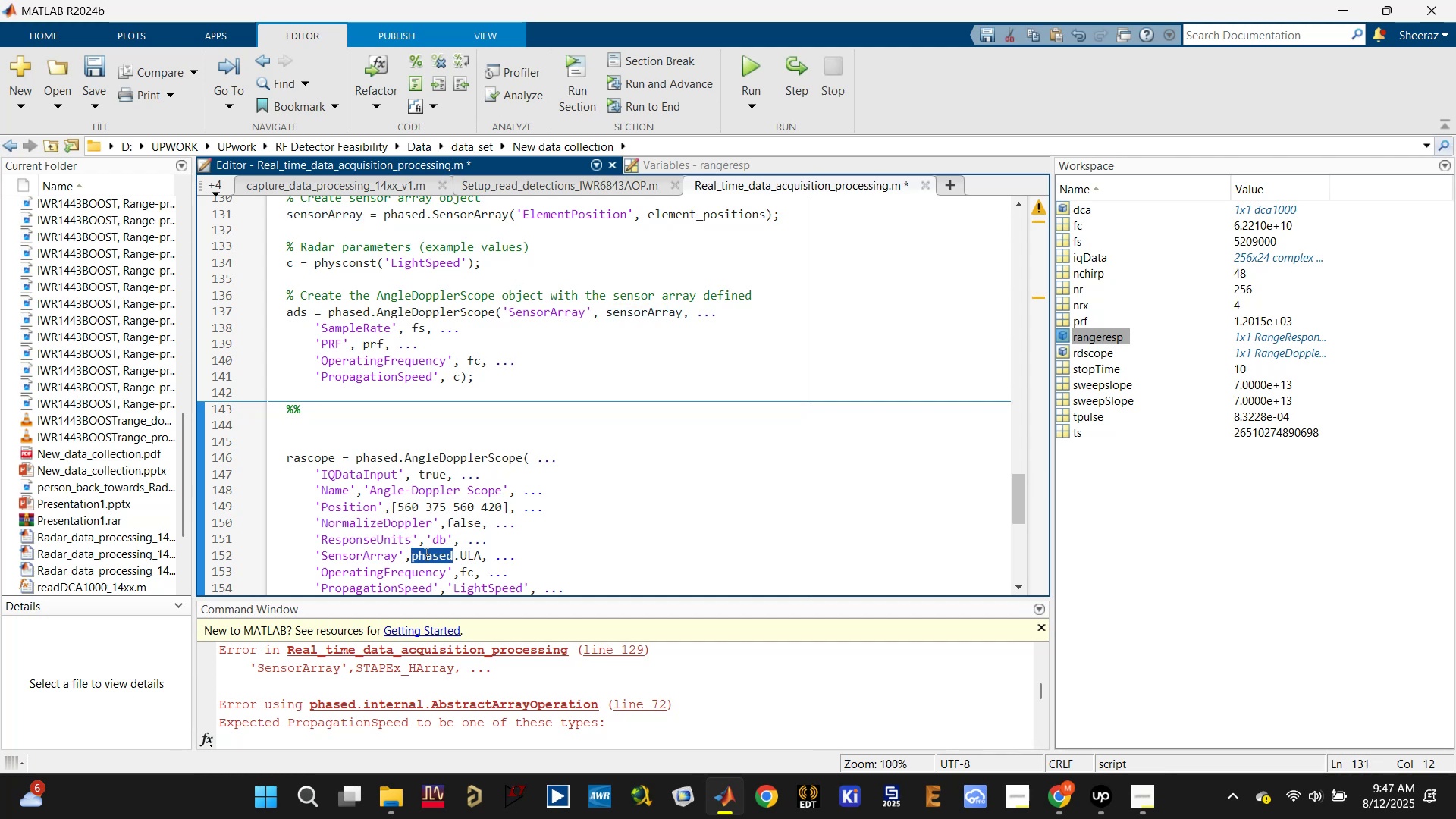 
key(Control+ControlLeft)
 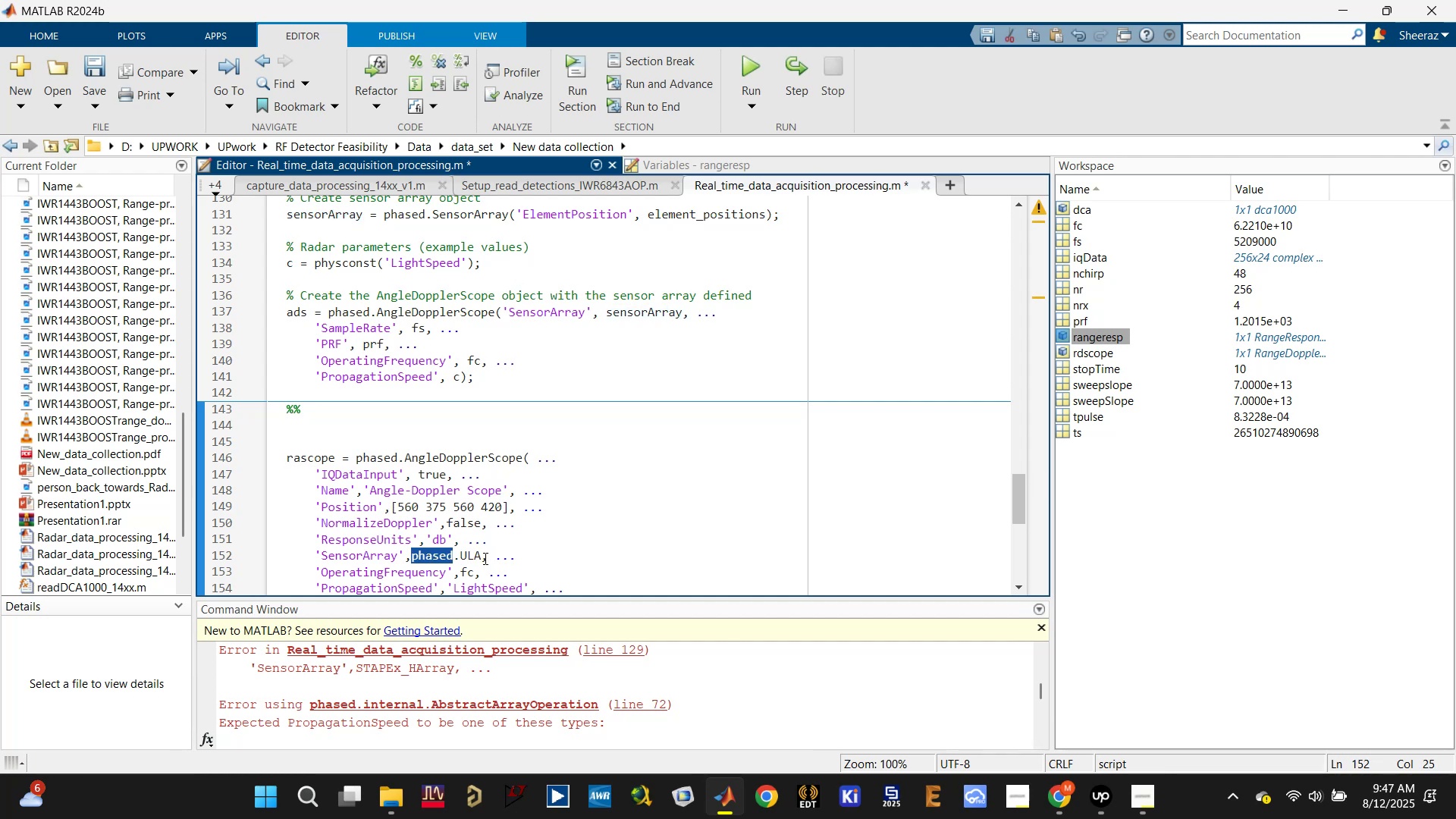 
left_click_drag(start_coordinate=[482, 557], to_coordinate=[413, 555])
 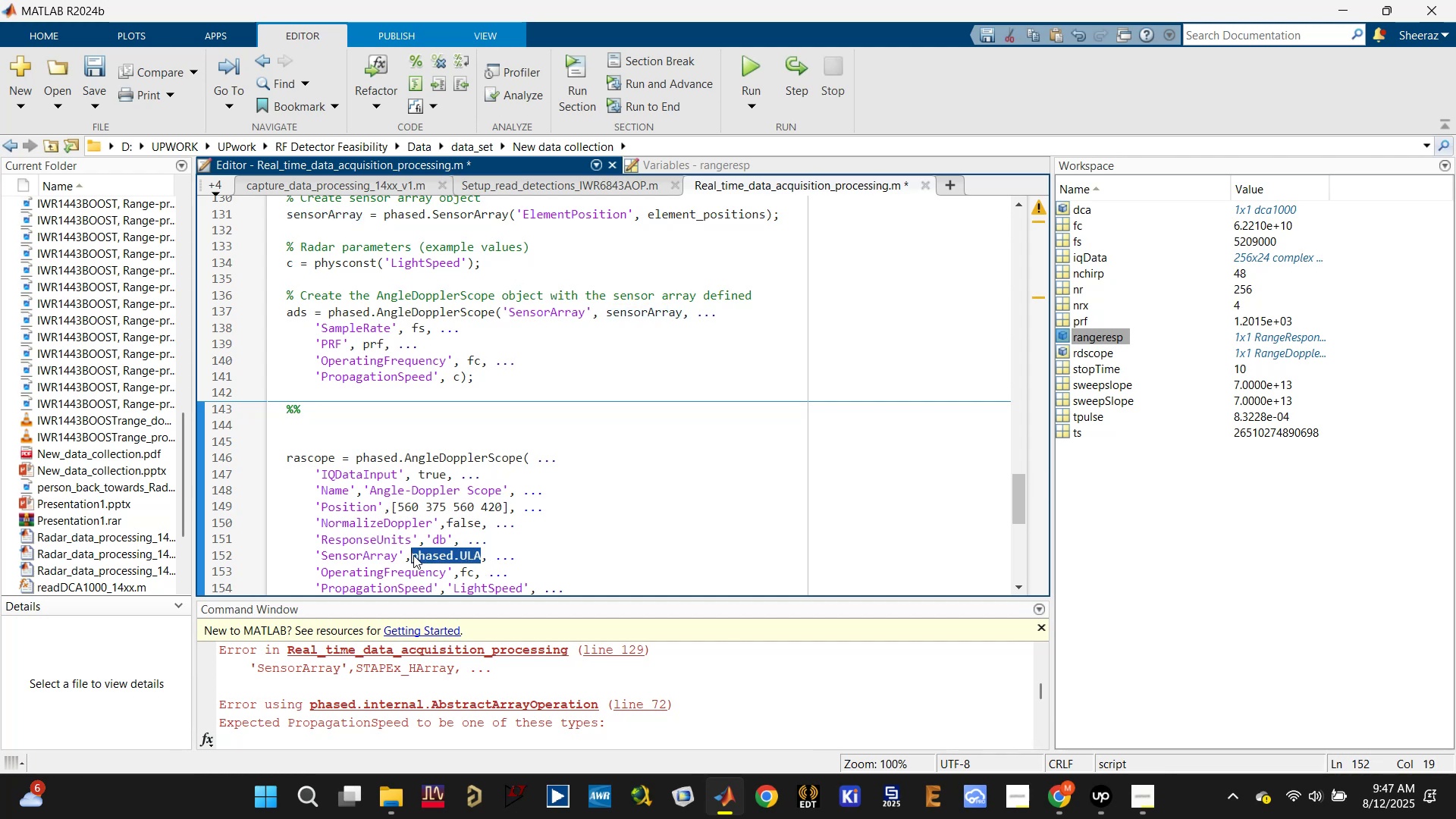 
key(Control+ControlLeft)
 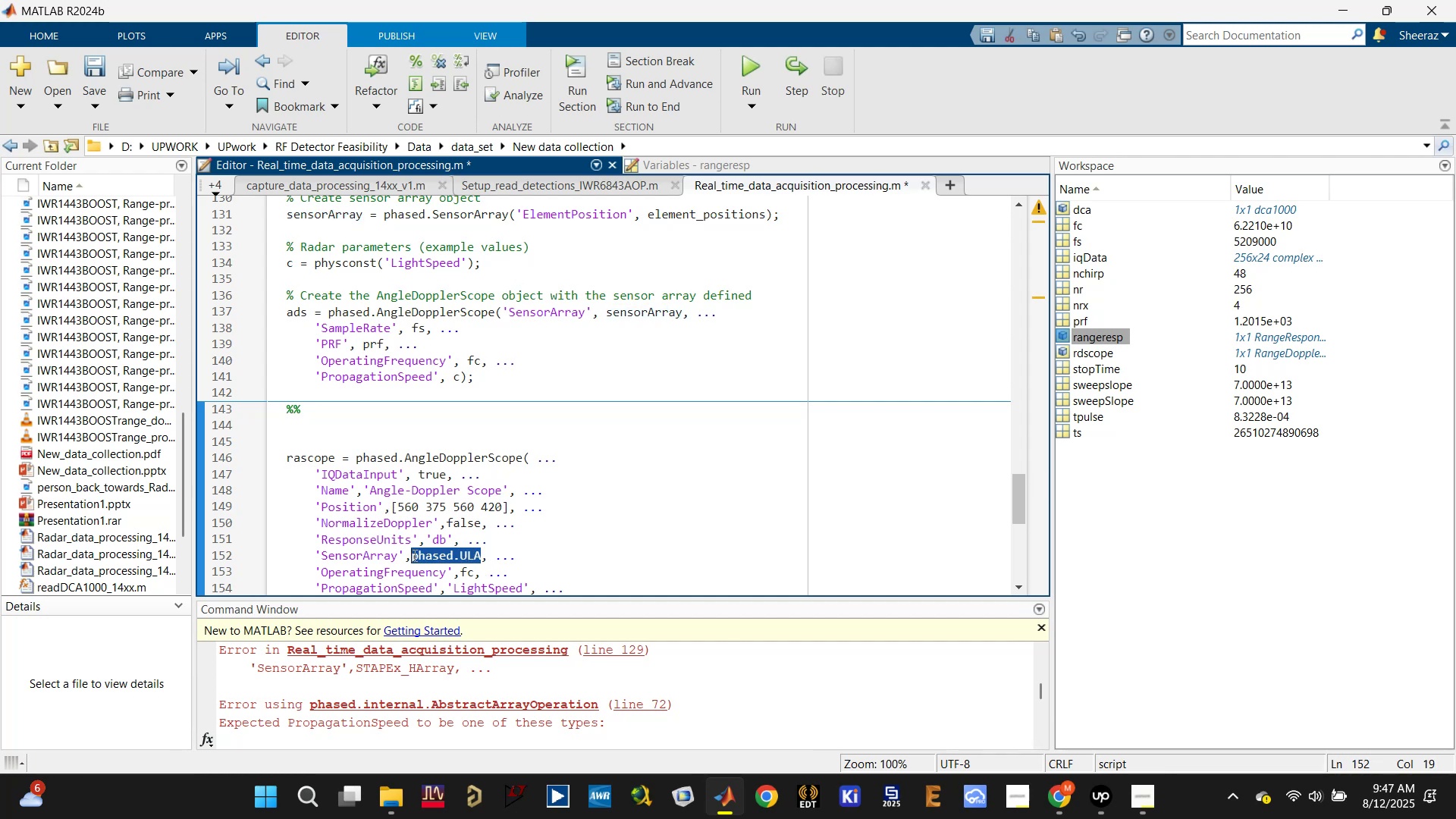 
key(Control+V)
 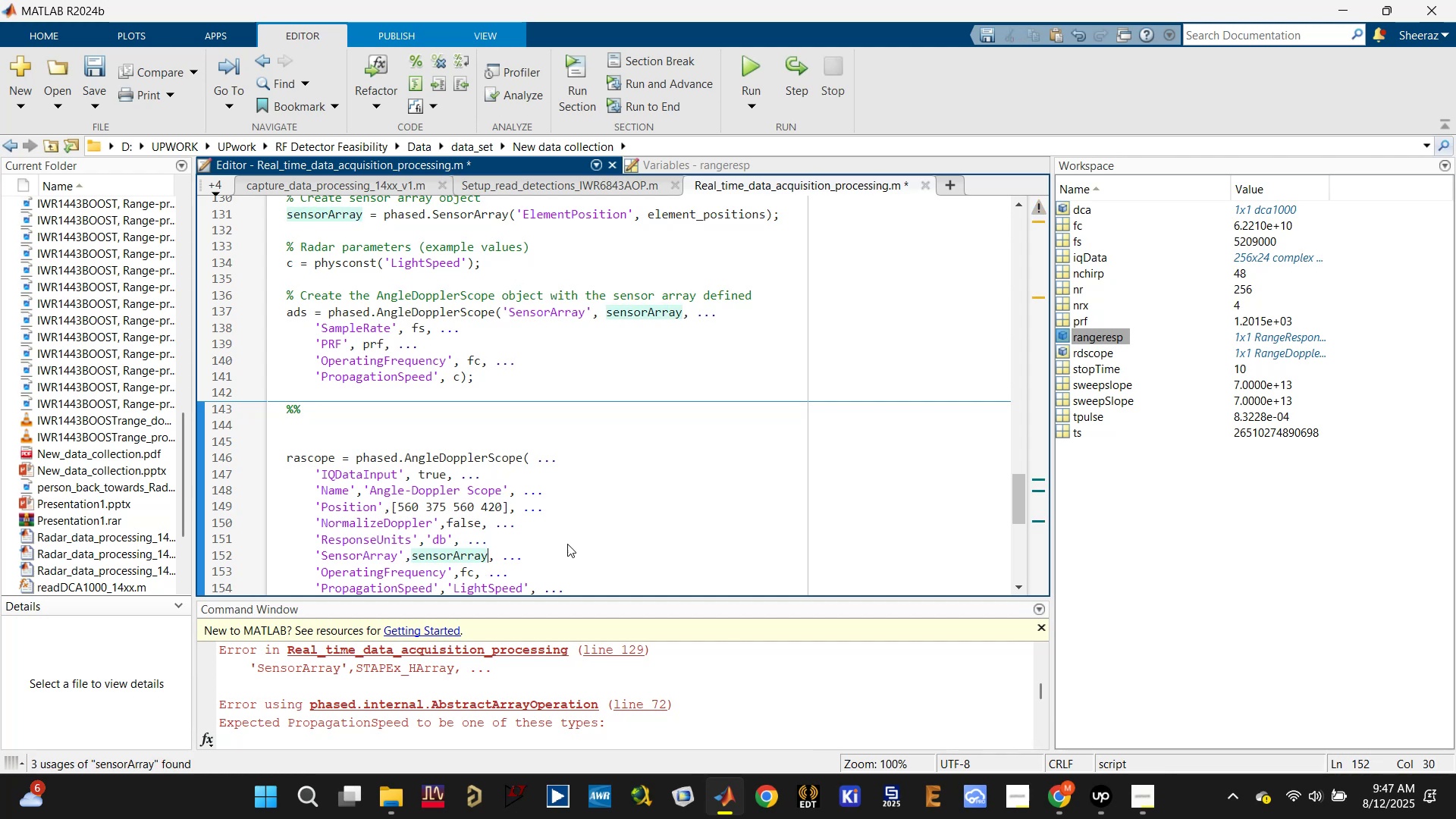 
scroll: coordinate [571, 539], scroll_direction: down, amount: 2.0
 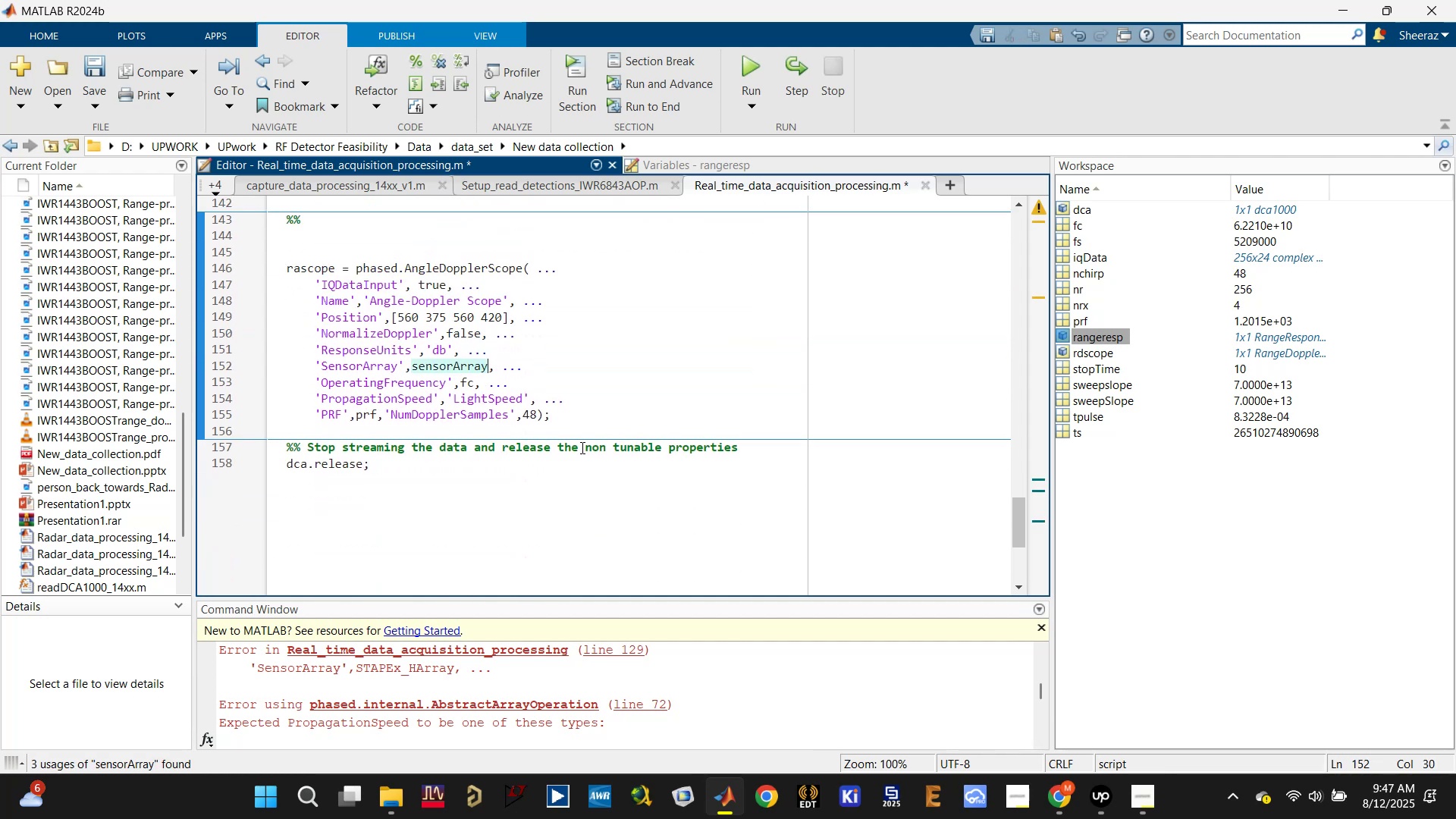 
scroll: coordinate [579, 447], scroll_direction: up, amount: 1.0
 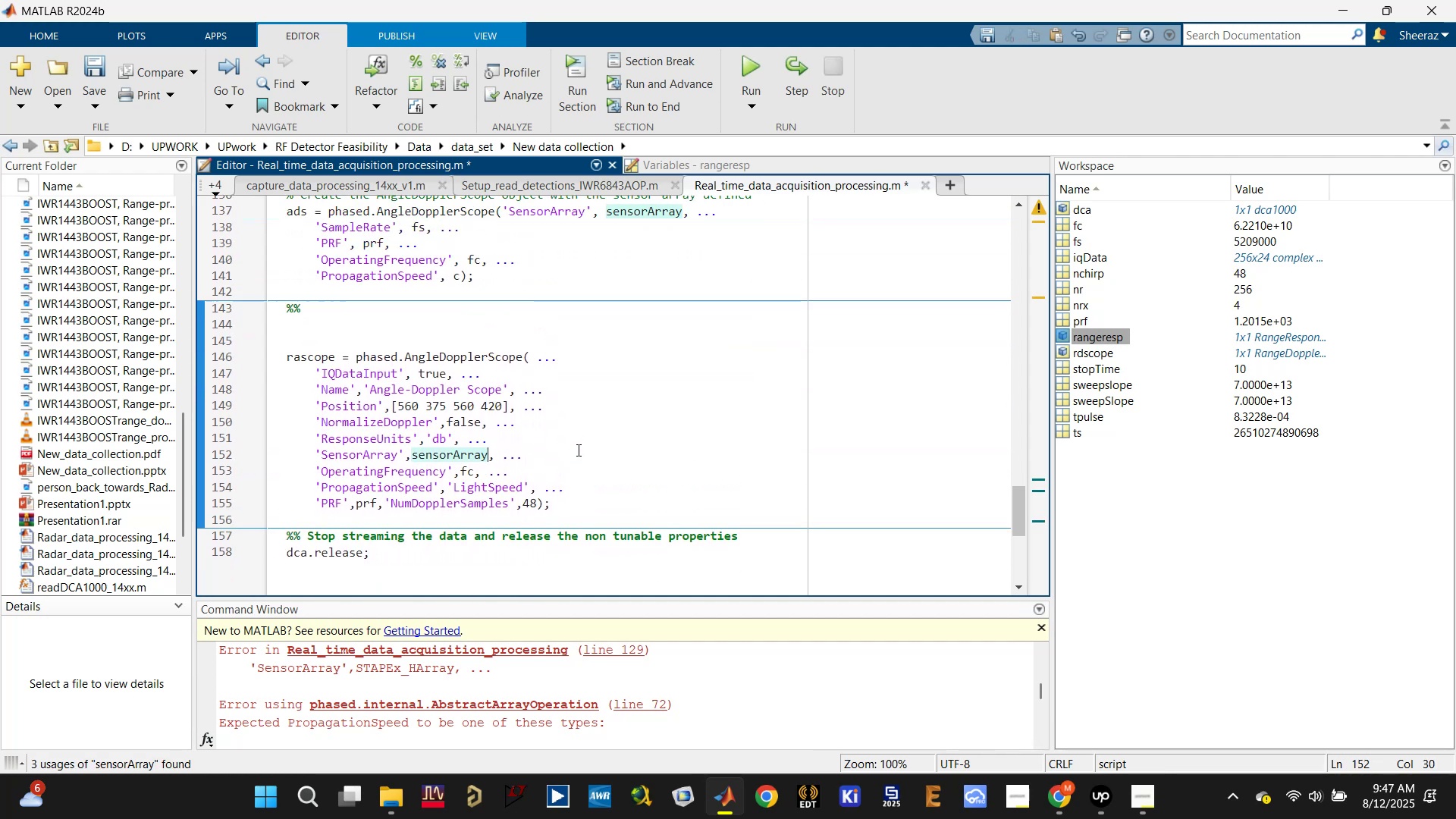 
left_click([577, 450])
 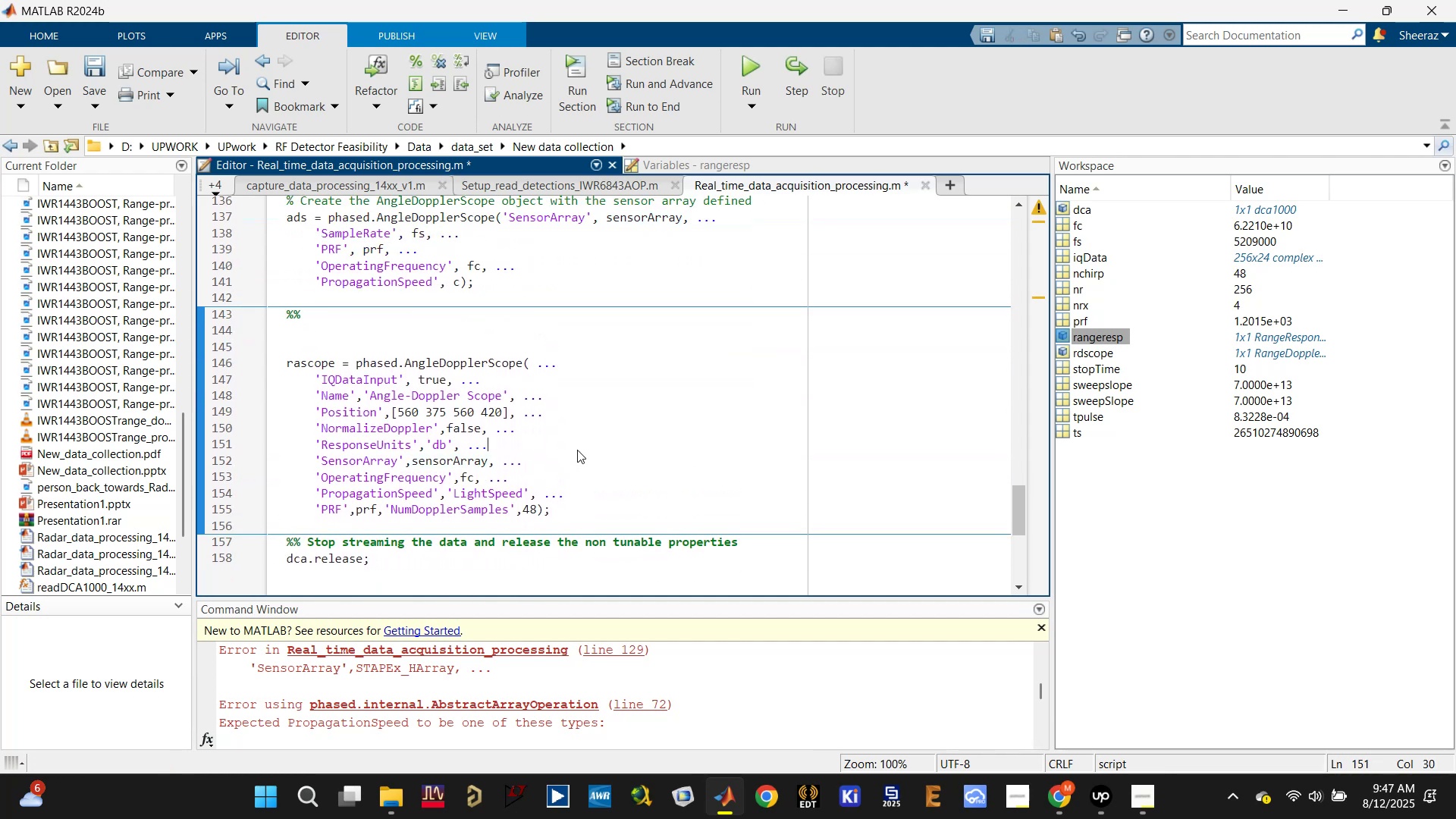 
scroll: coordinate [577, 450], scroll_direction: up, amount: 2.0
 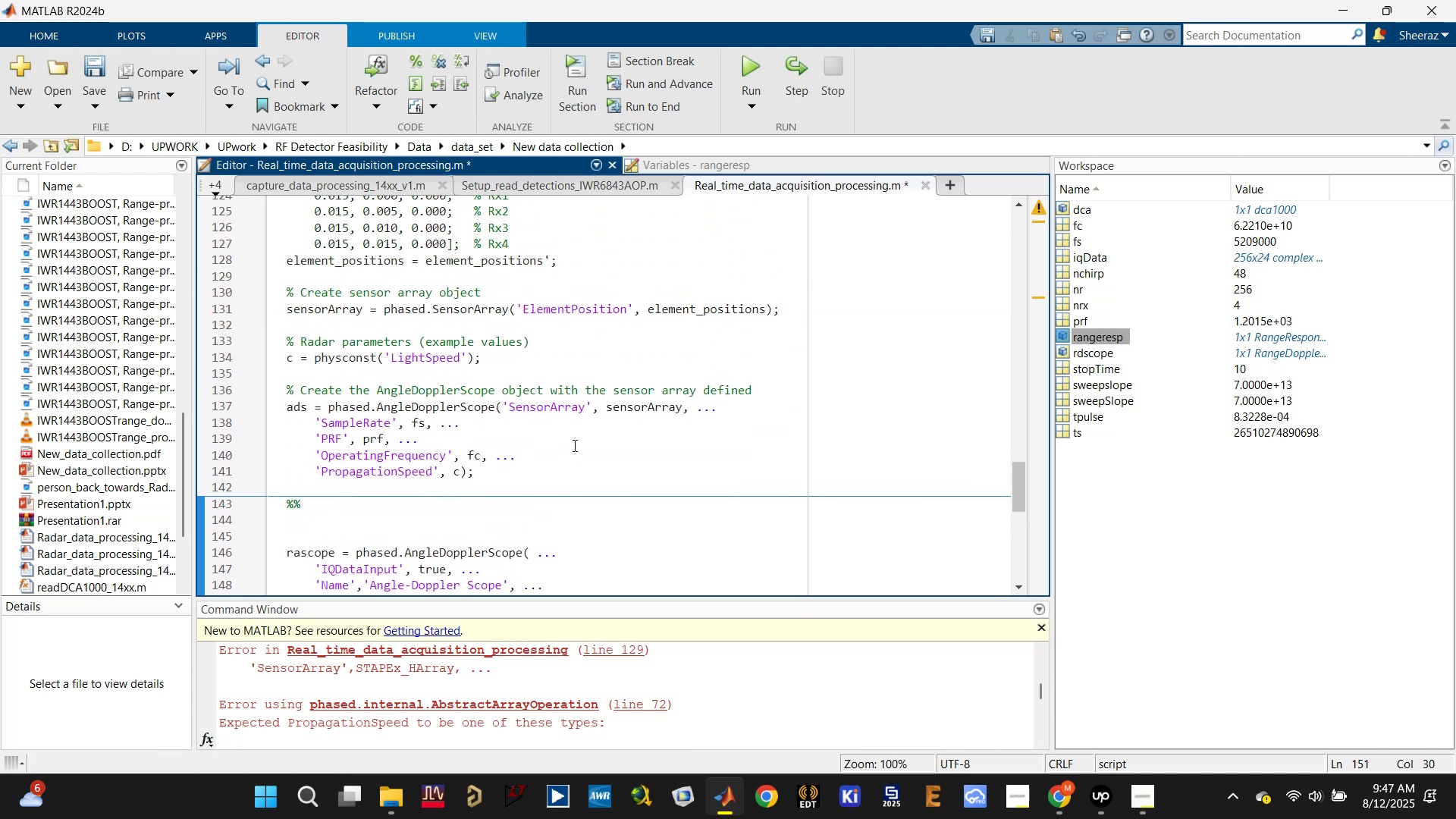 
left_click([571, 453])
 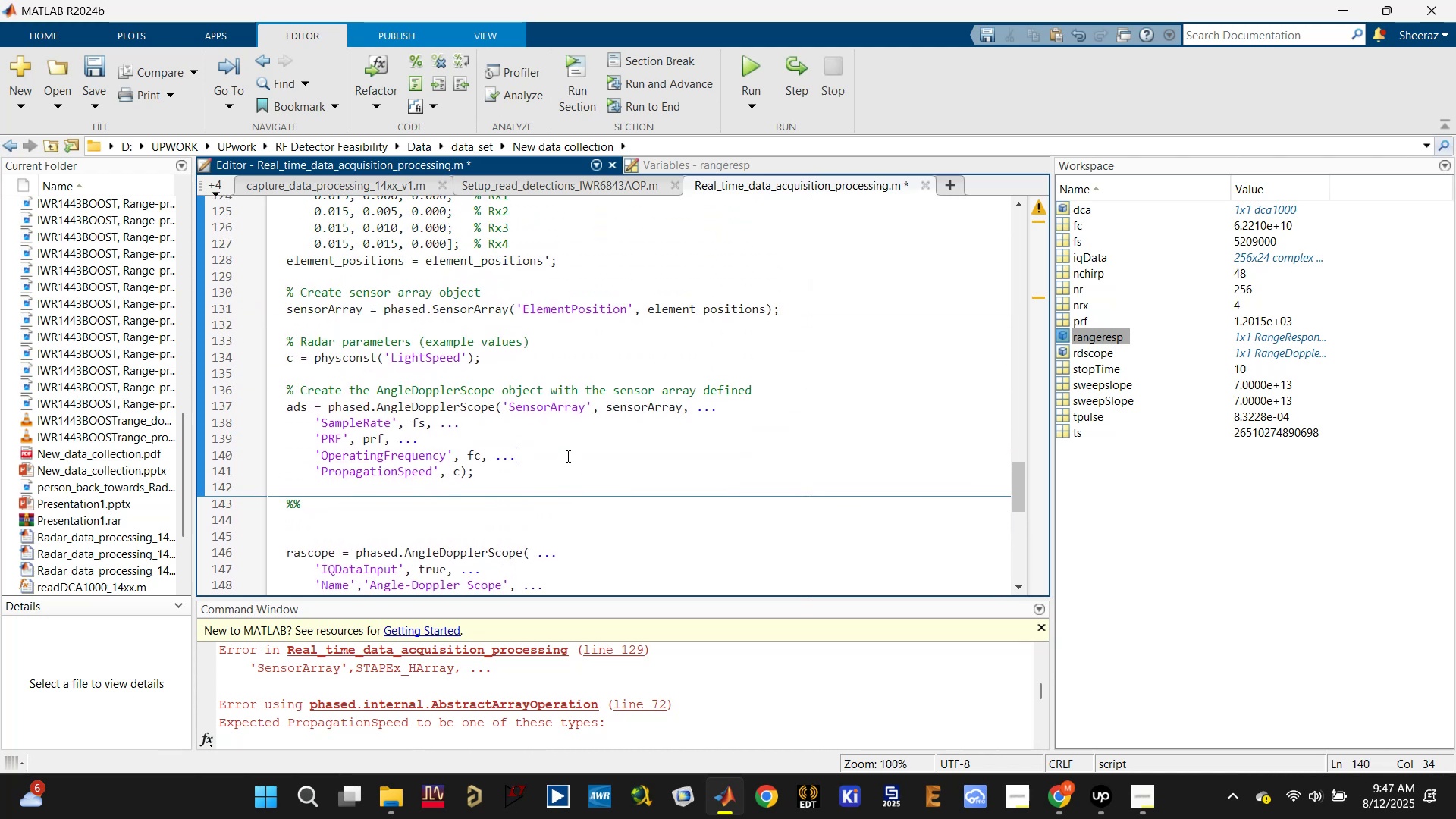 
left_click_drag(start_coordinate=[542, 475], to_coordinate=[246, 374])
 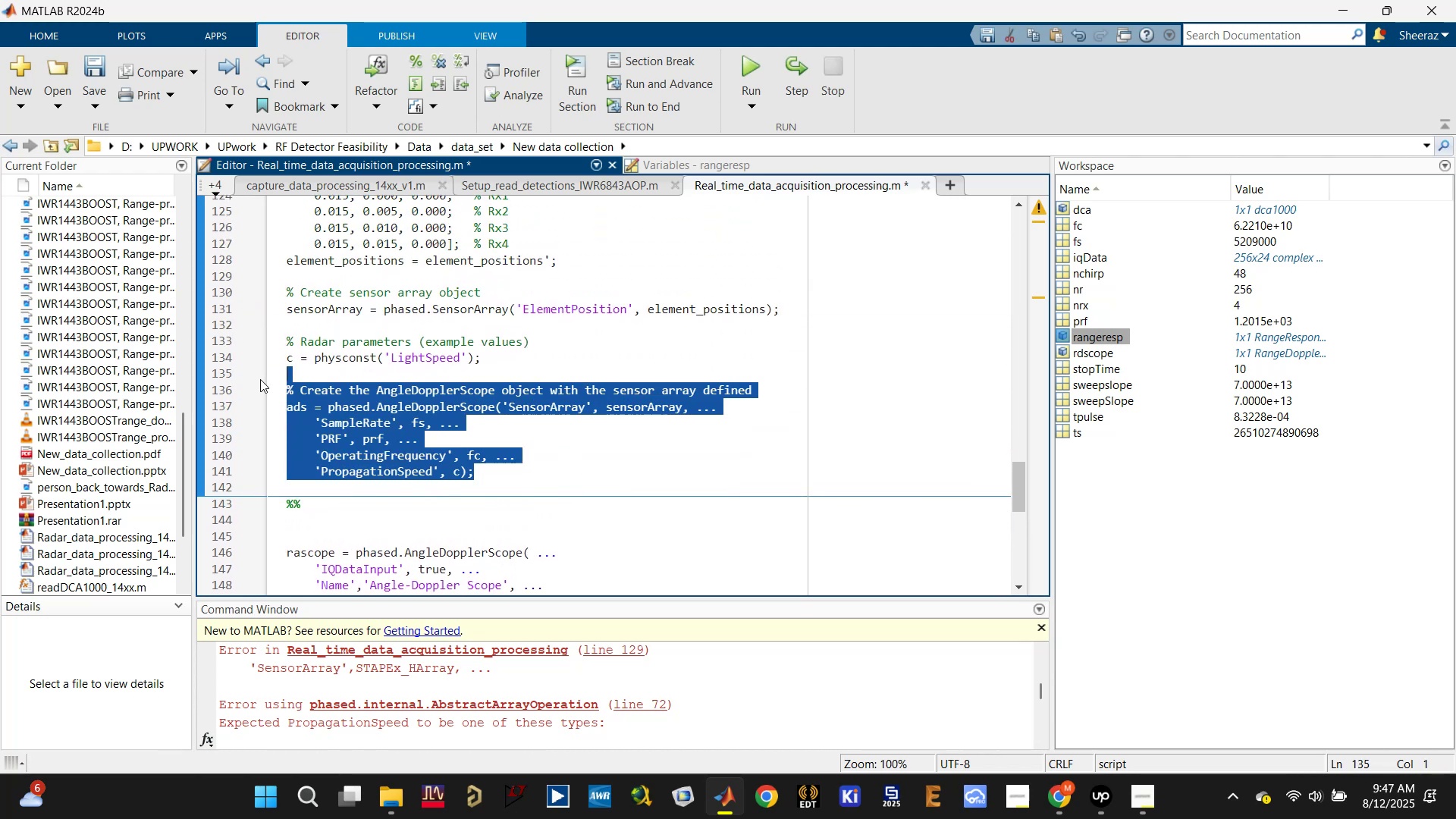 
key(Backspace)
 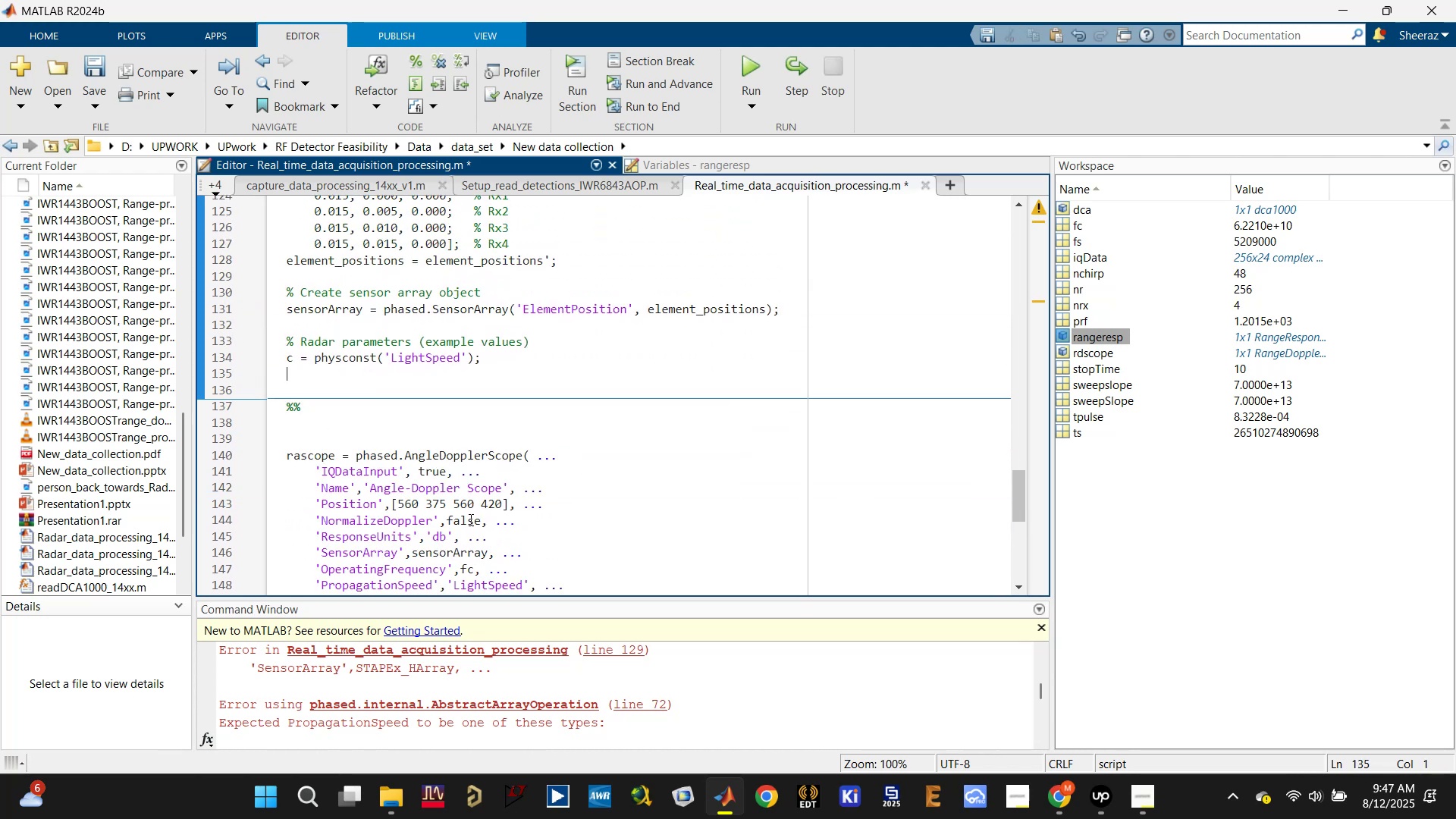 
double_click([491, 580])
 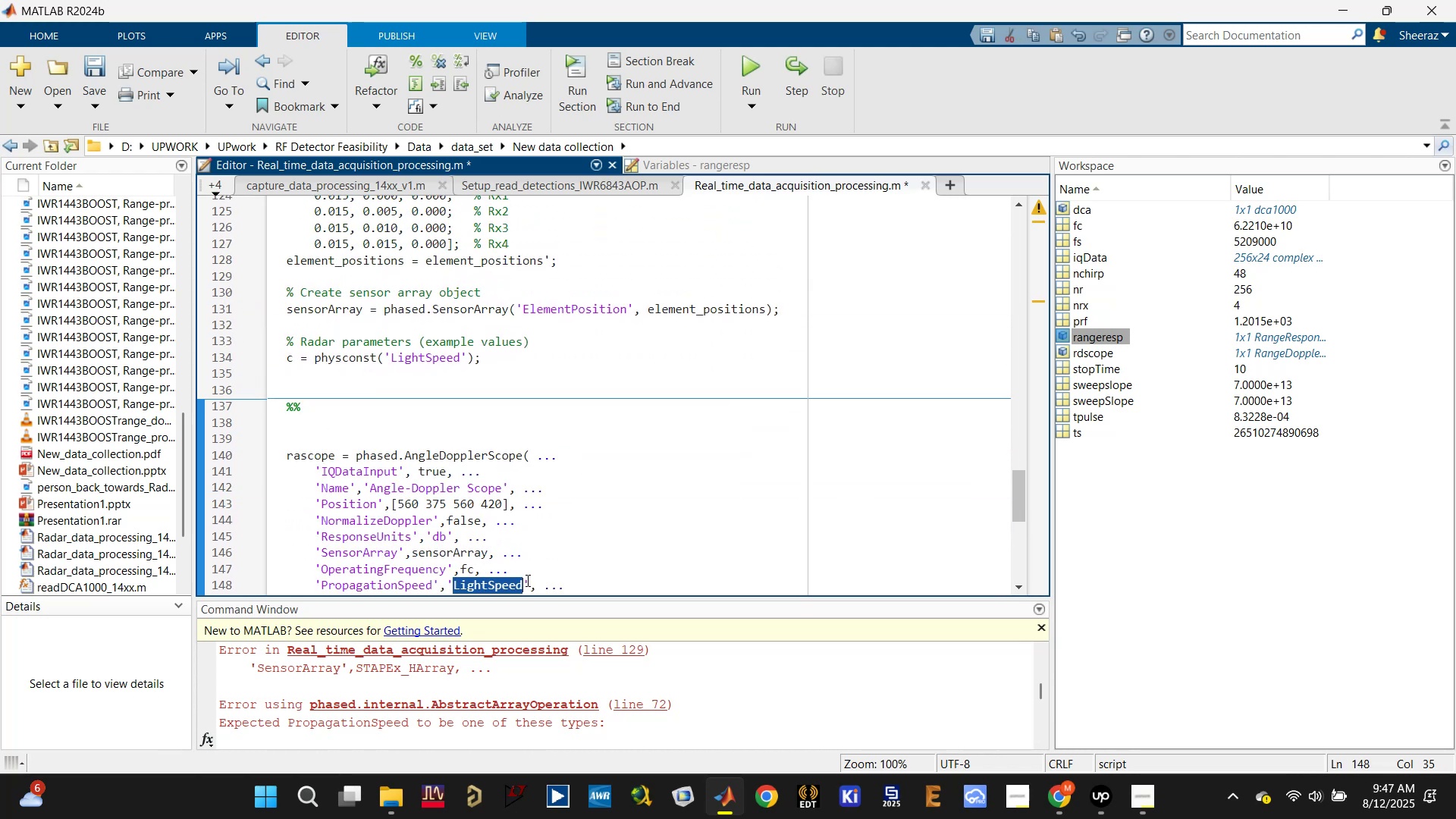 
left_click_drag(start_coordinate=[526, 580], to_coordinate=[446, 580])
 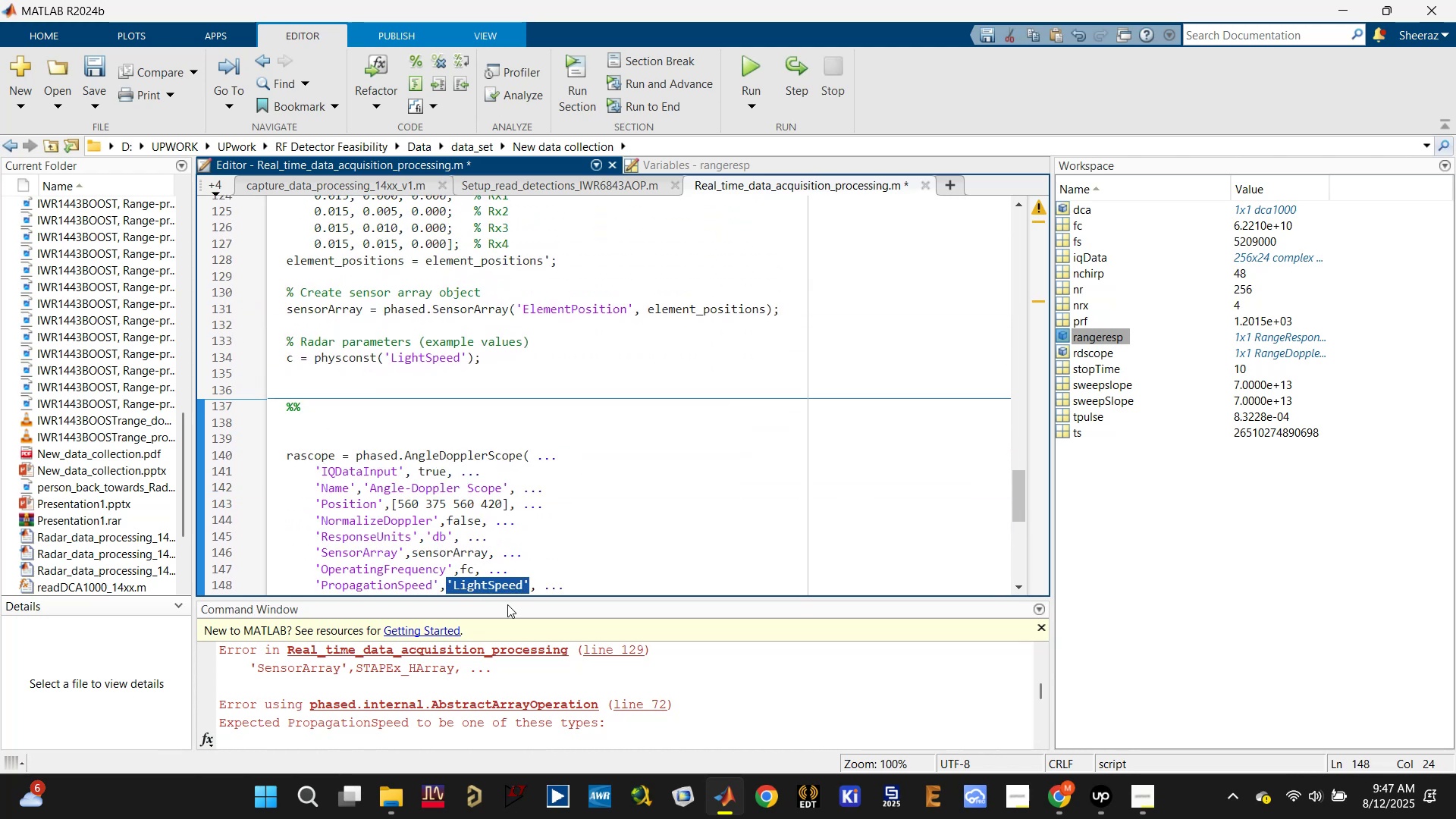 
key(C)
 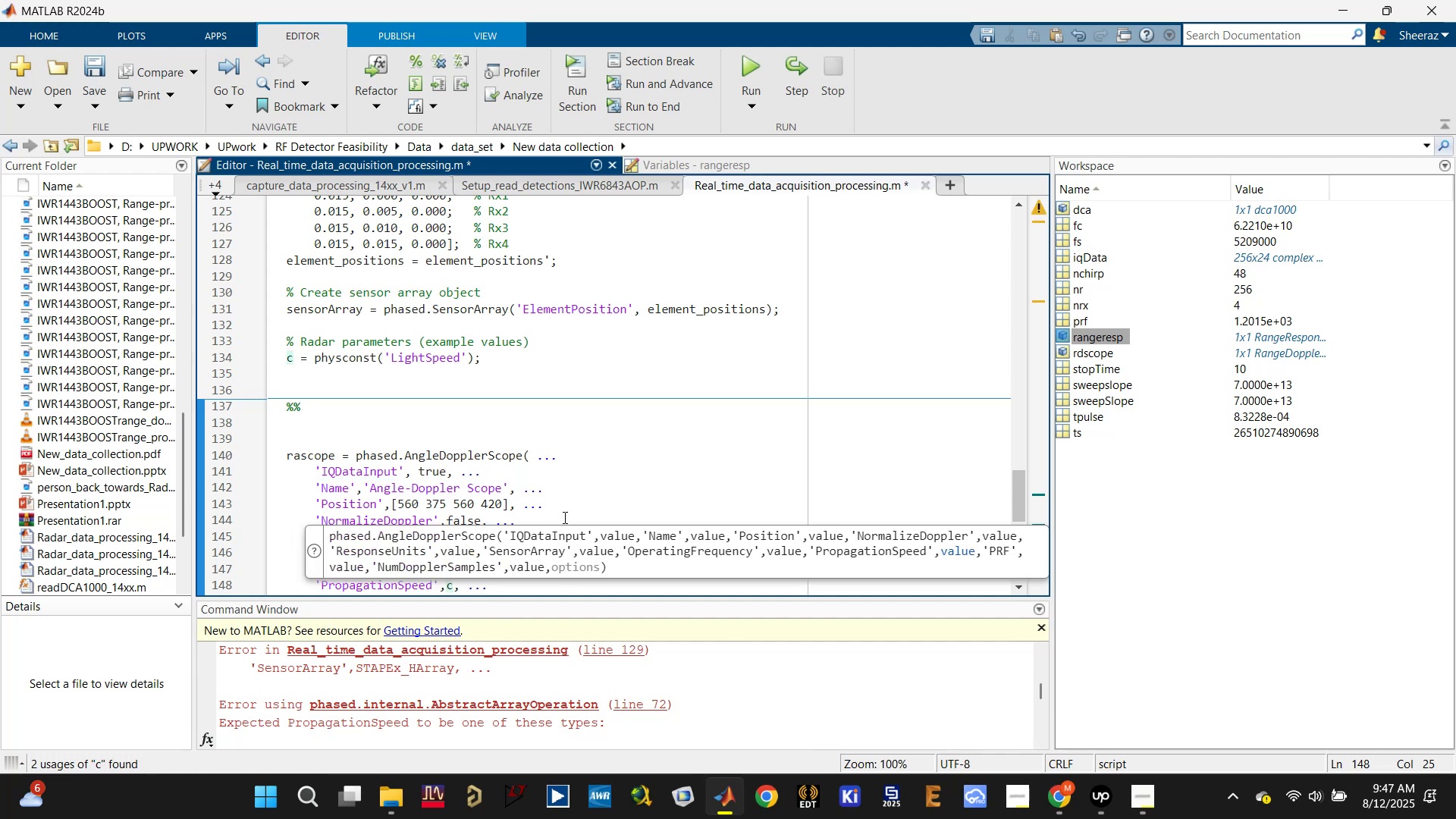 
left_click([615, 375])
 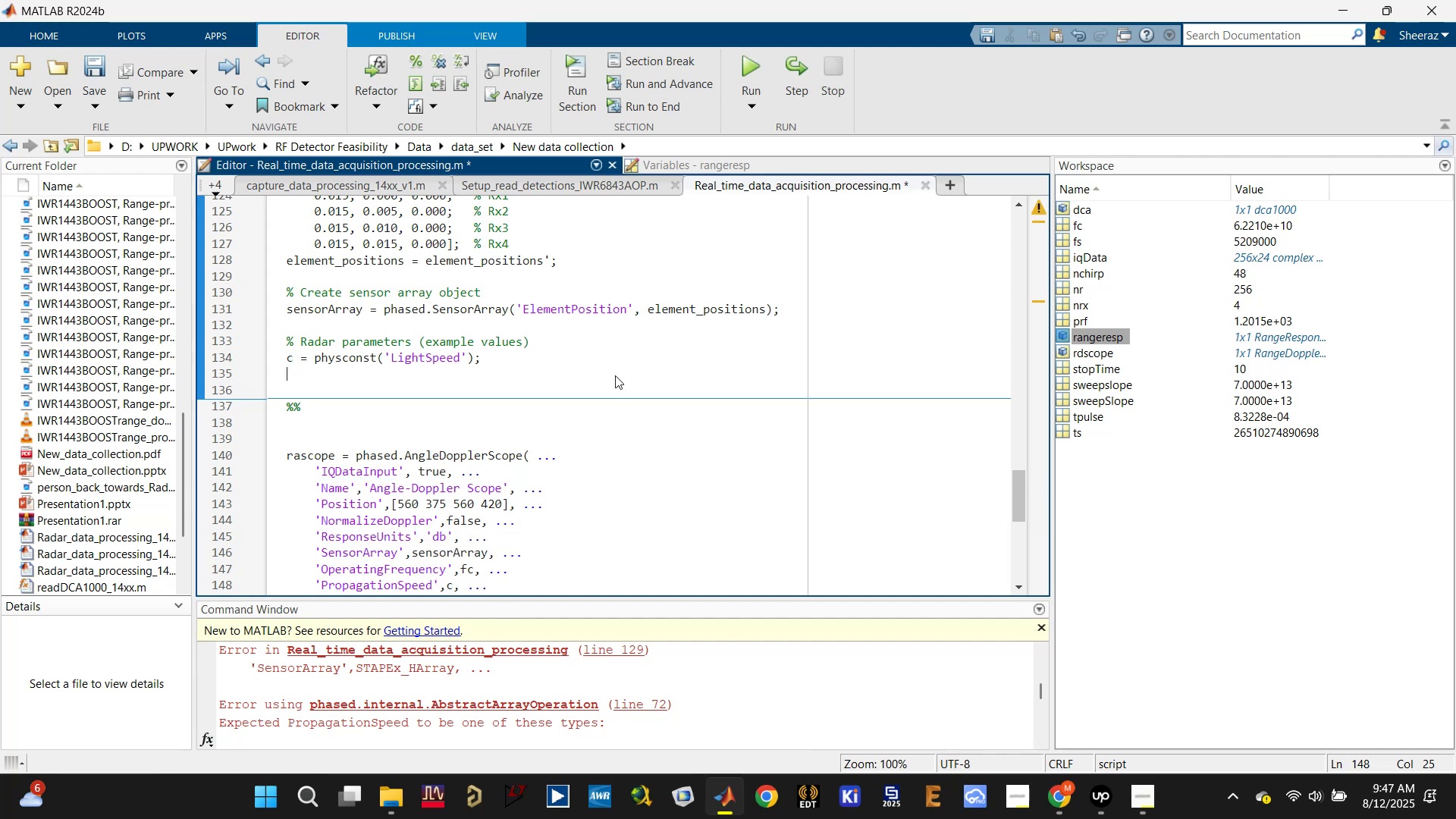 
key(Control+S)
 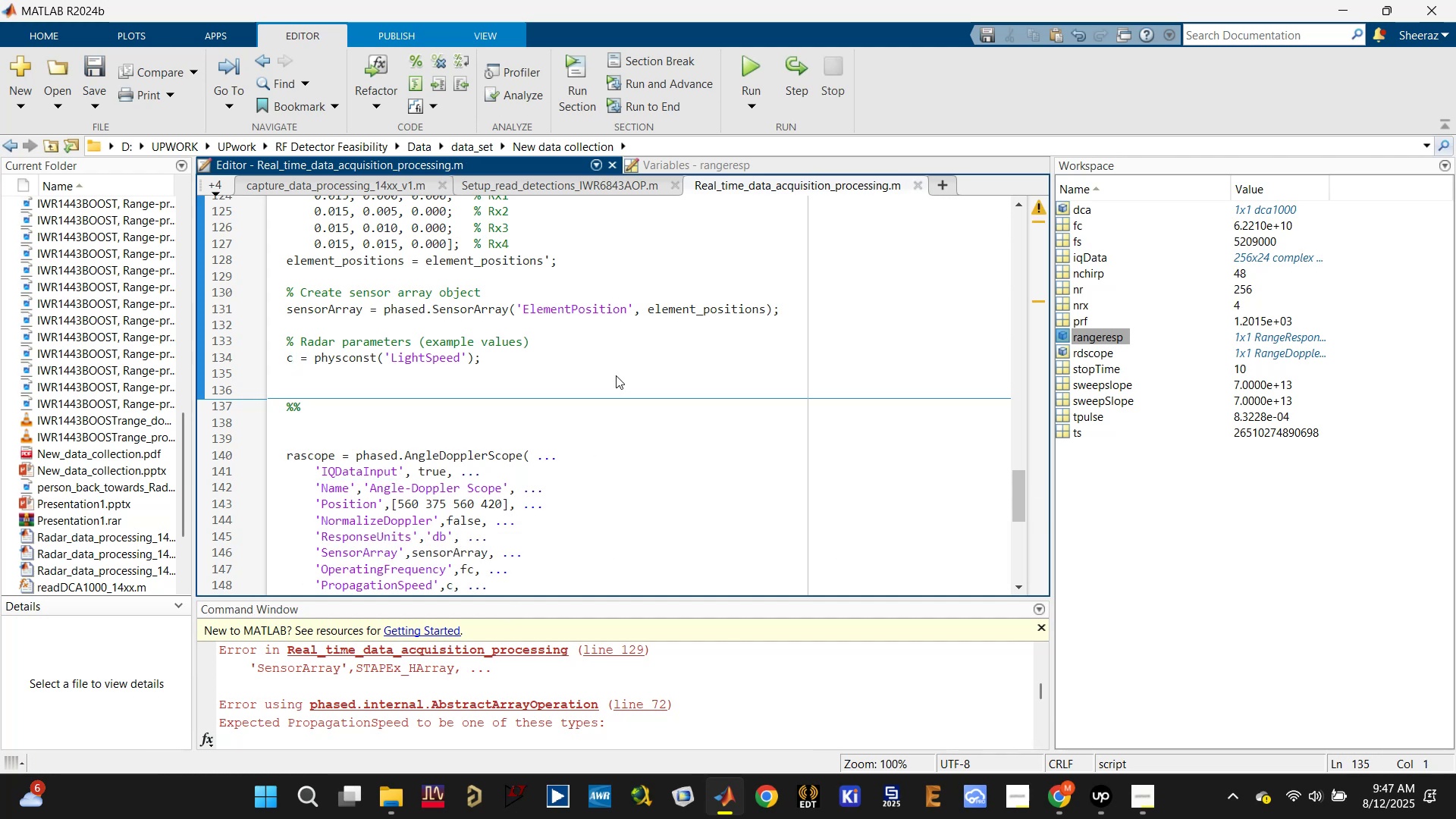 
key(Control+Enter)
 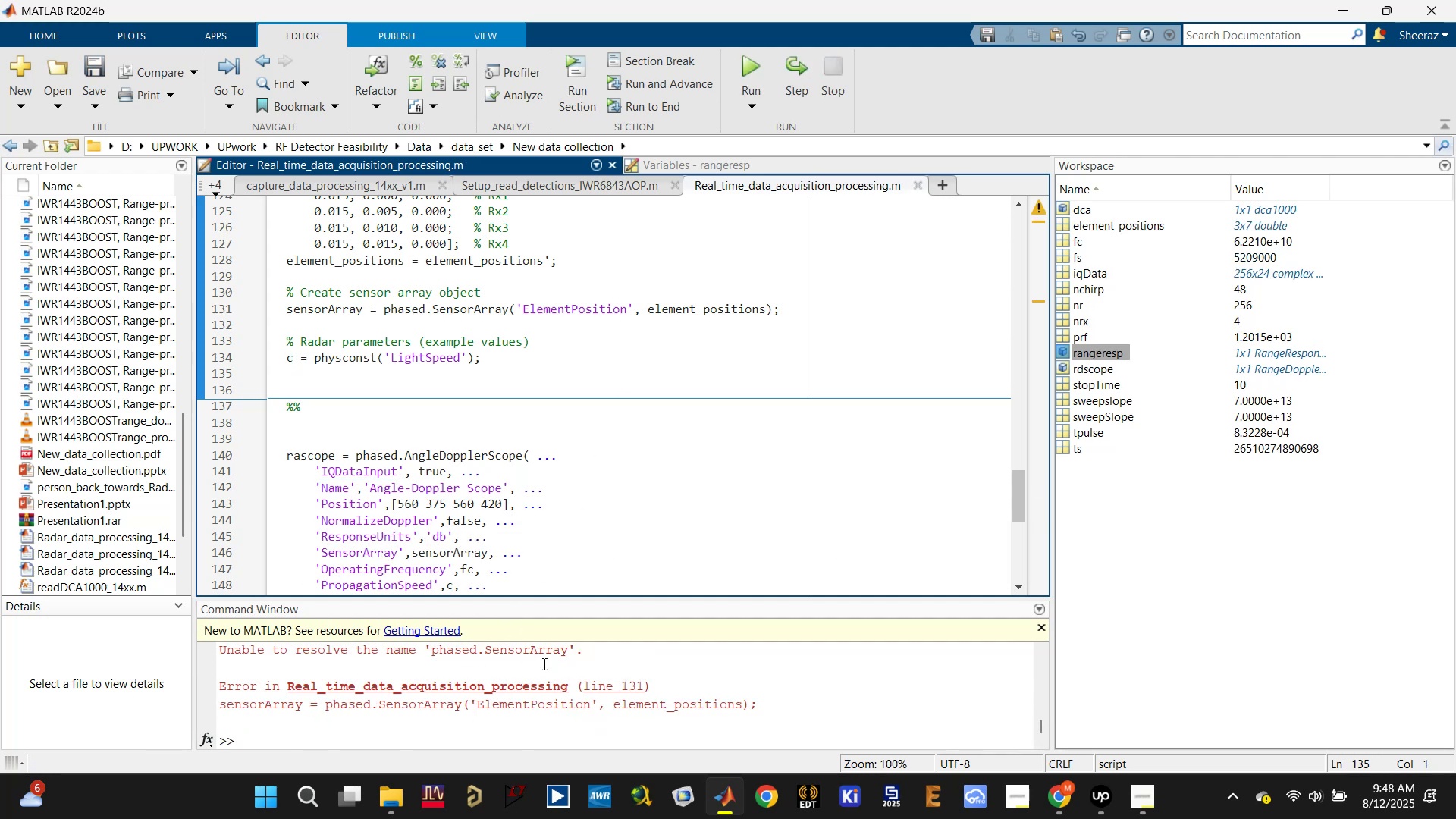 
scroll: coordinate [595, 282], scroll_direction: up, amount: 2.0
 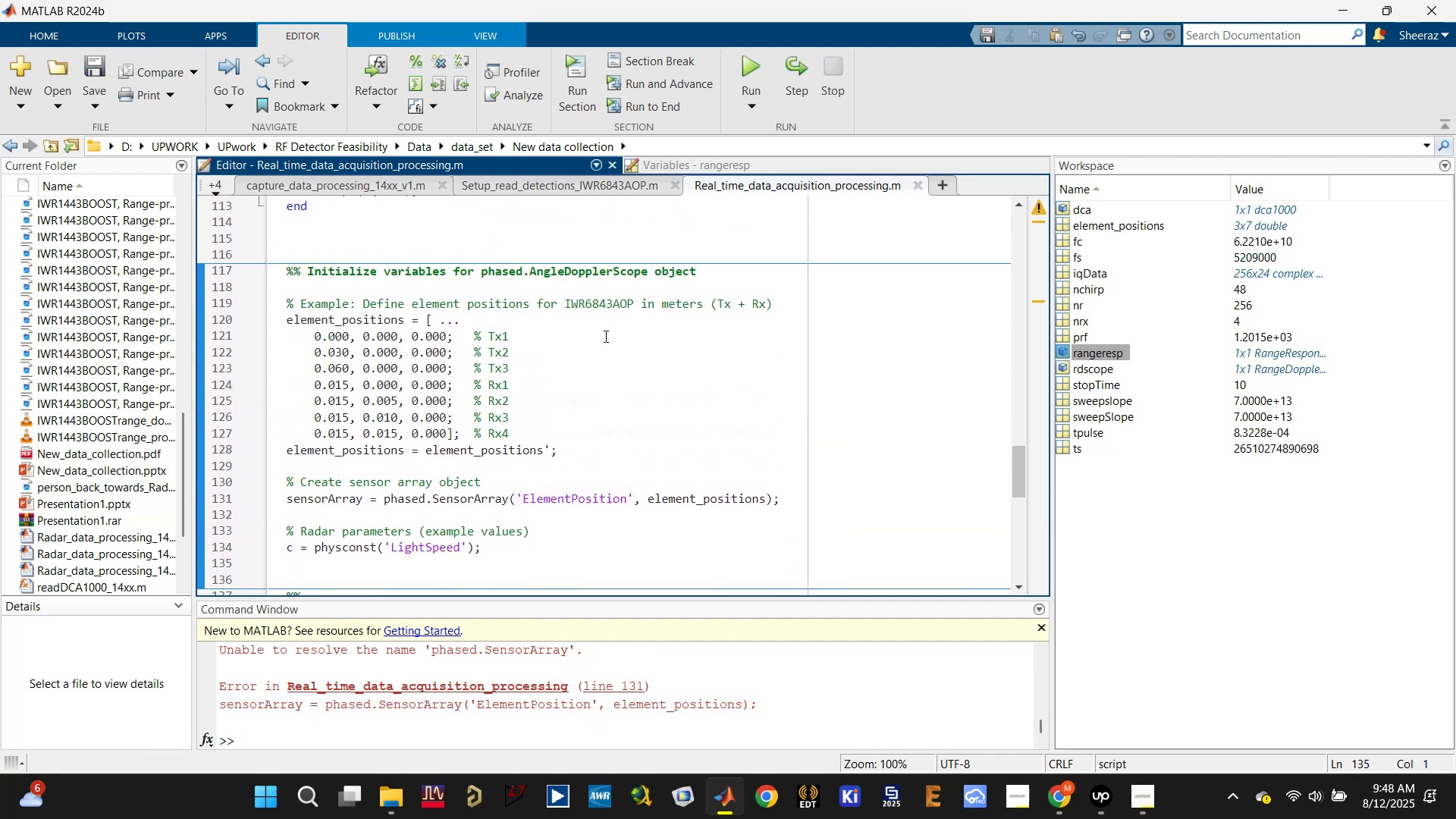 
left_click([617, 407])
 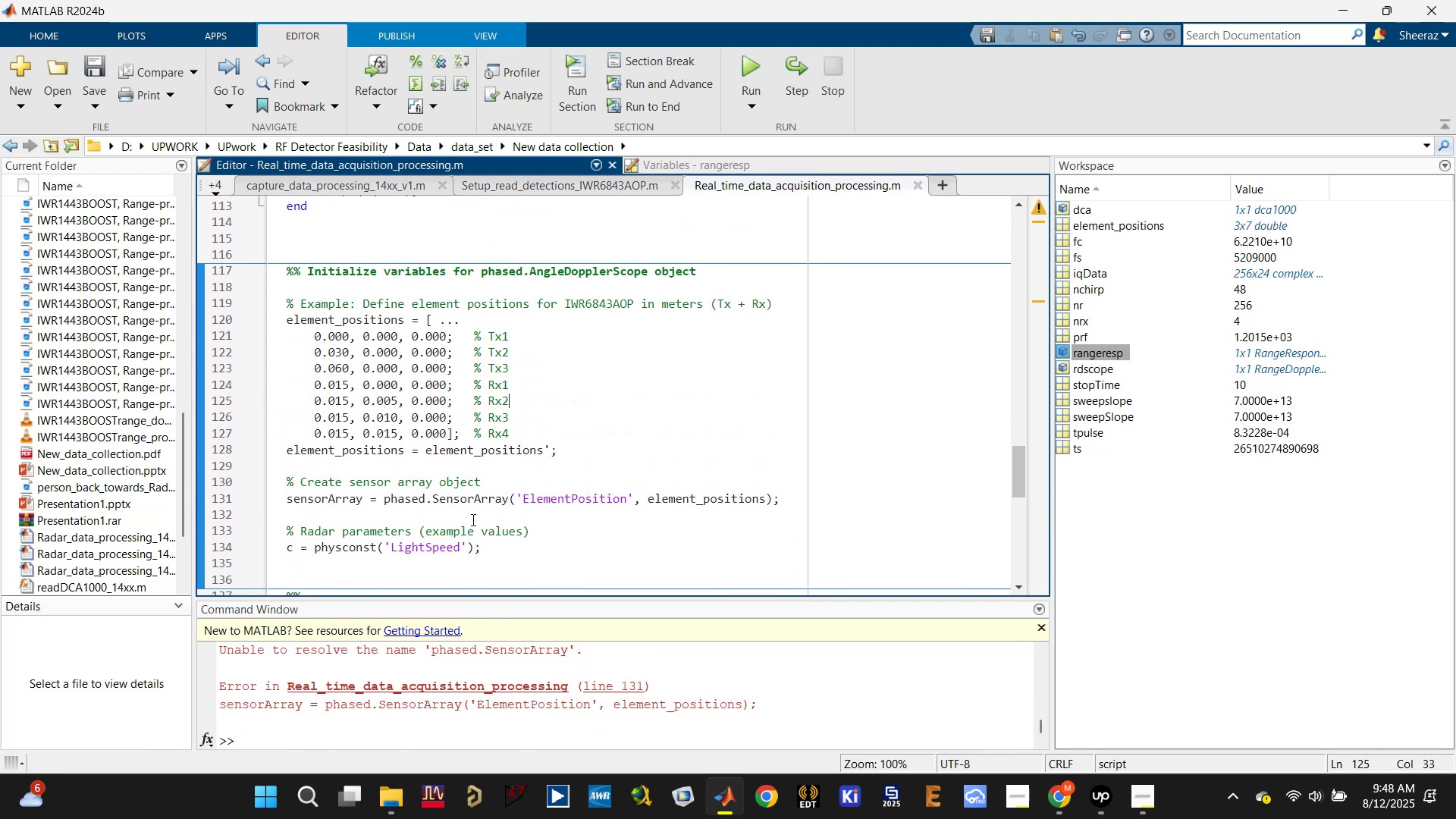 
left_click([475, 504])
 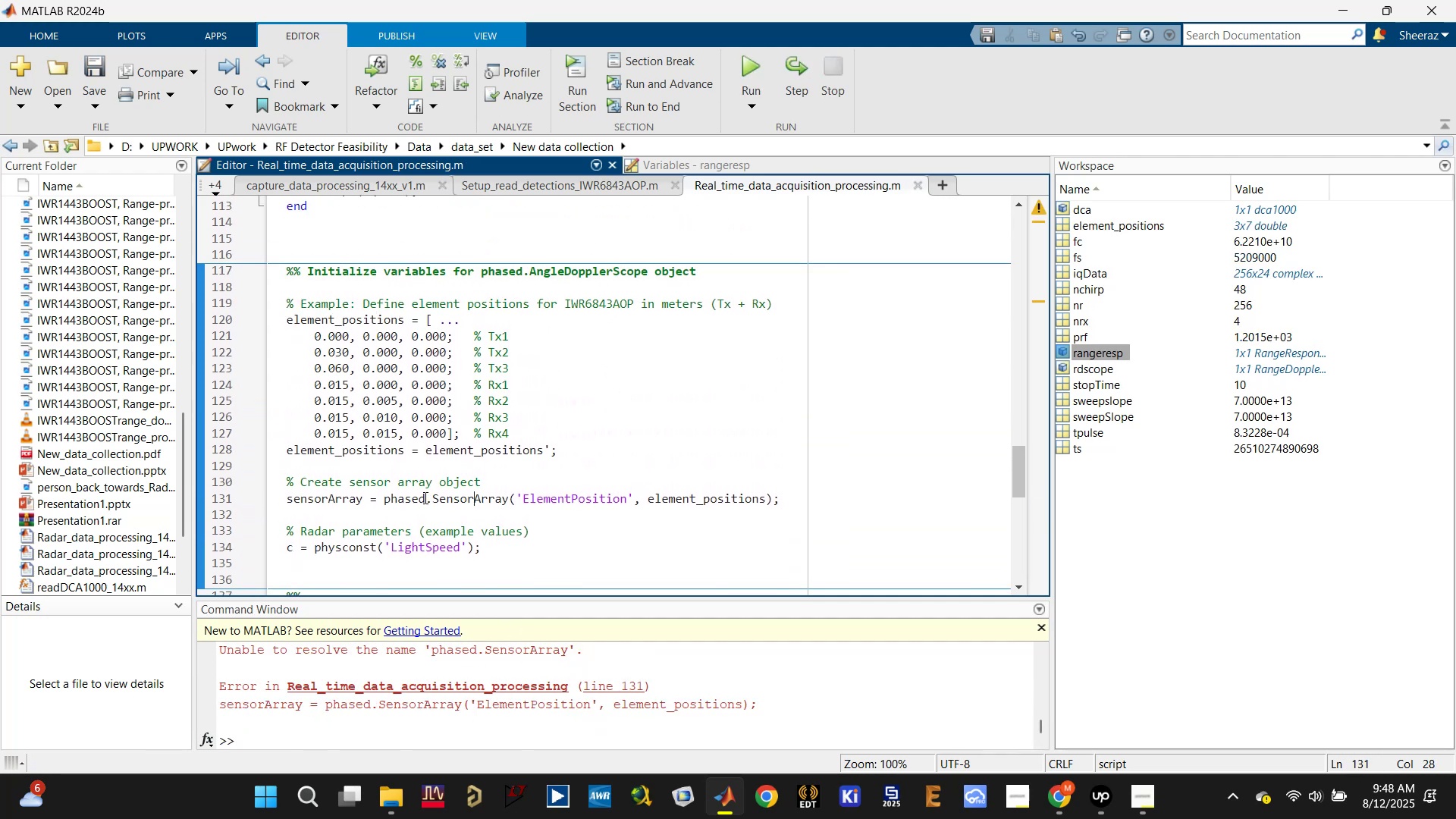 
left_click([410, 497])
 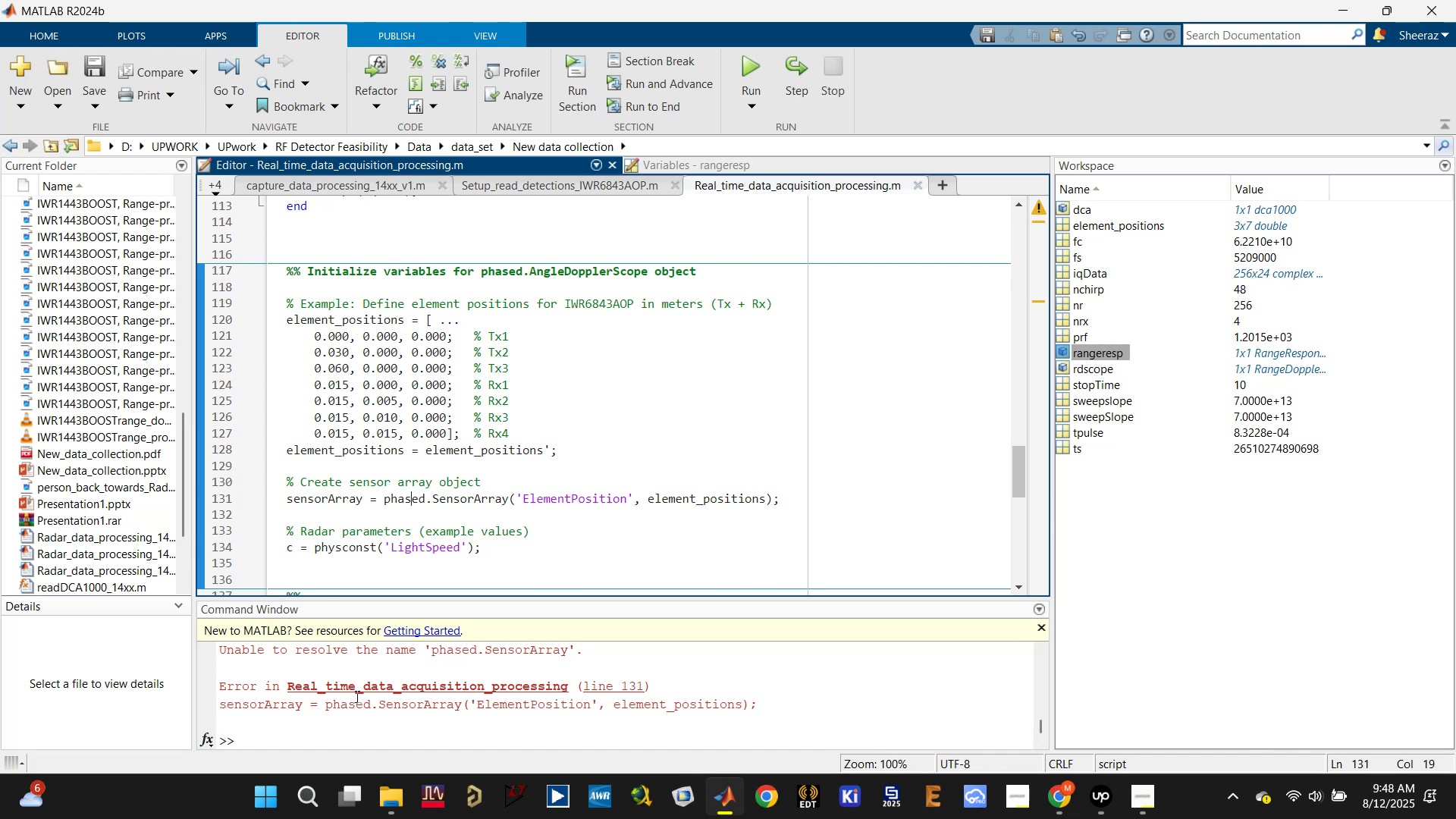 
scroll: coordinate [444, 668], scroll_direction: up, amount: 1.0
 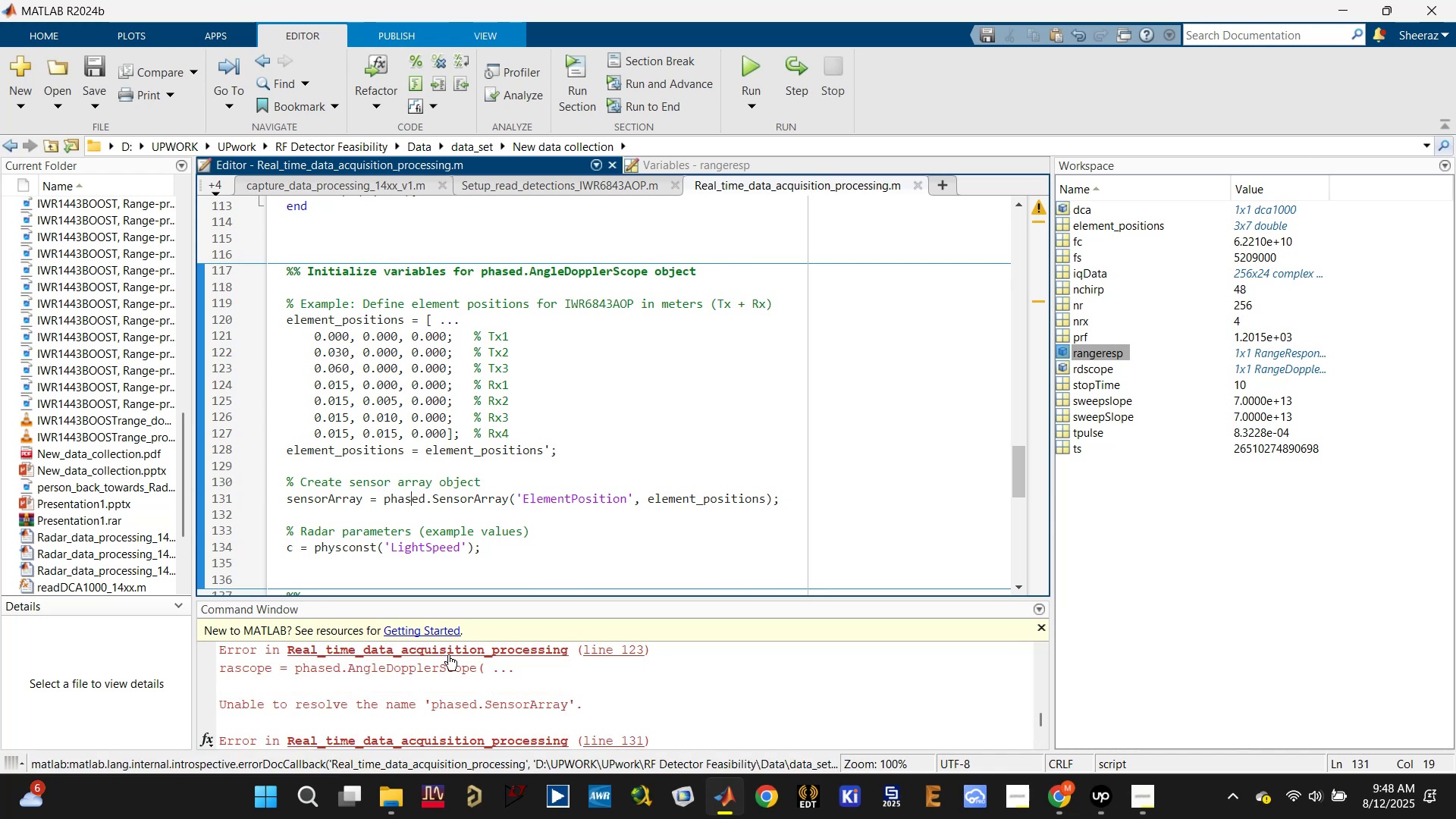 
scroll: coordinate [507, 477], scroll_direction: down, amount: 1.0
 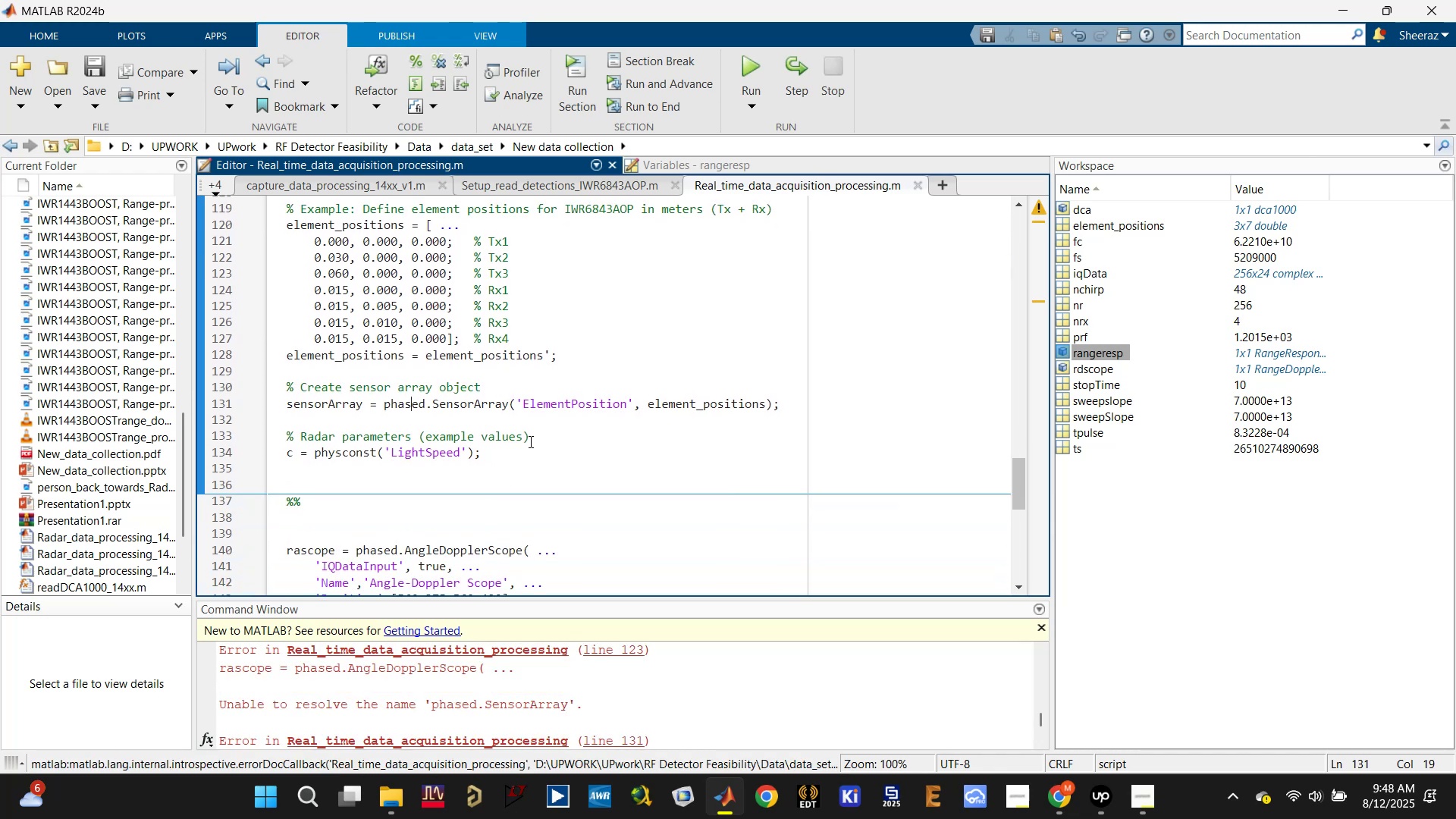 
left_click([465, 397])
 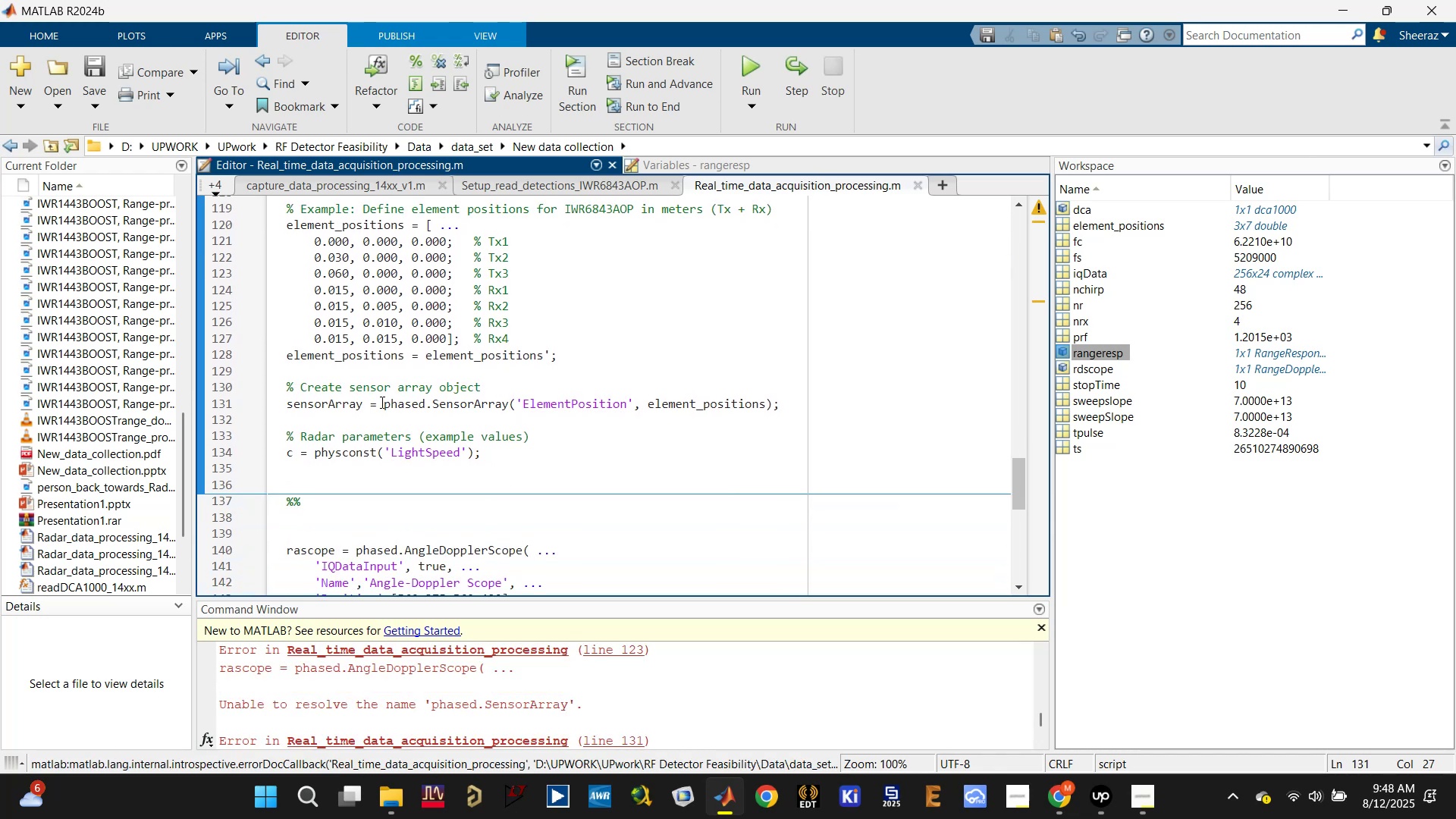 
left_click_drag(start_coordinate=[385, 403], to_coordinate=[505, 403])
 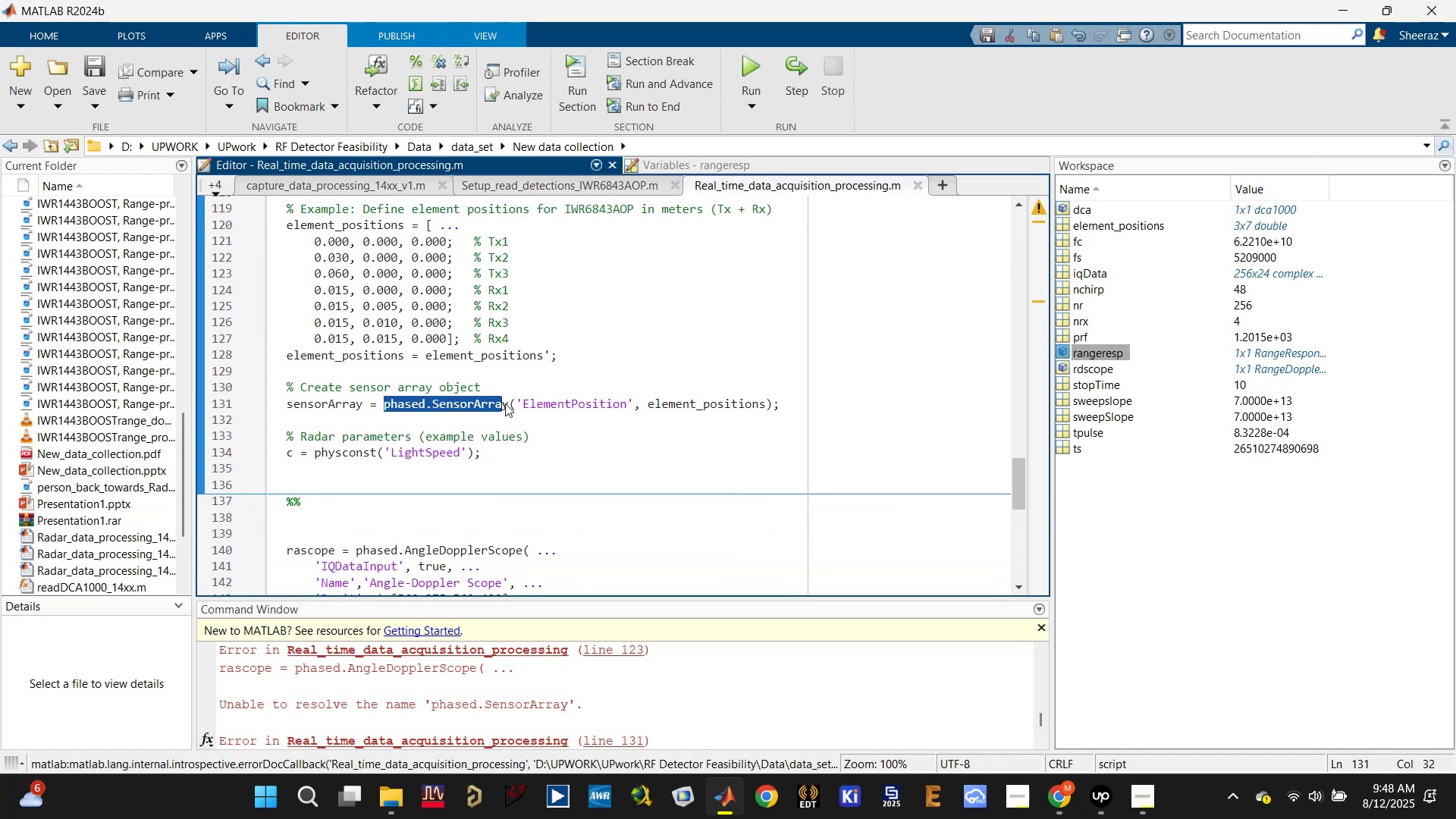 
hold_key(key=ControlLeft, duration=0.7)
 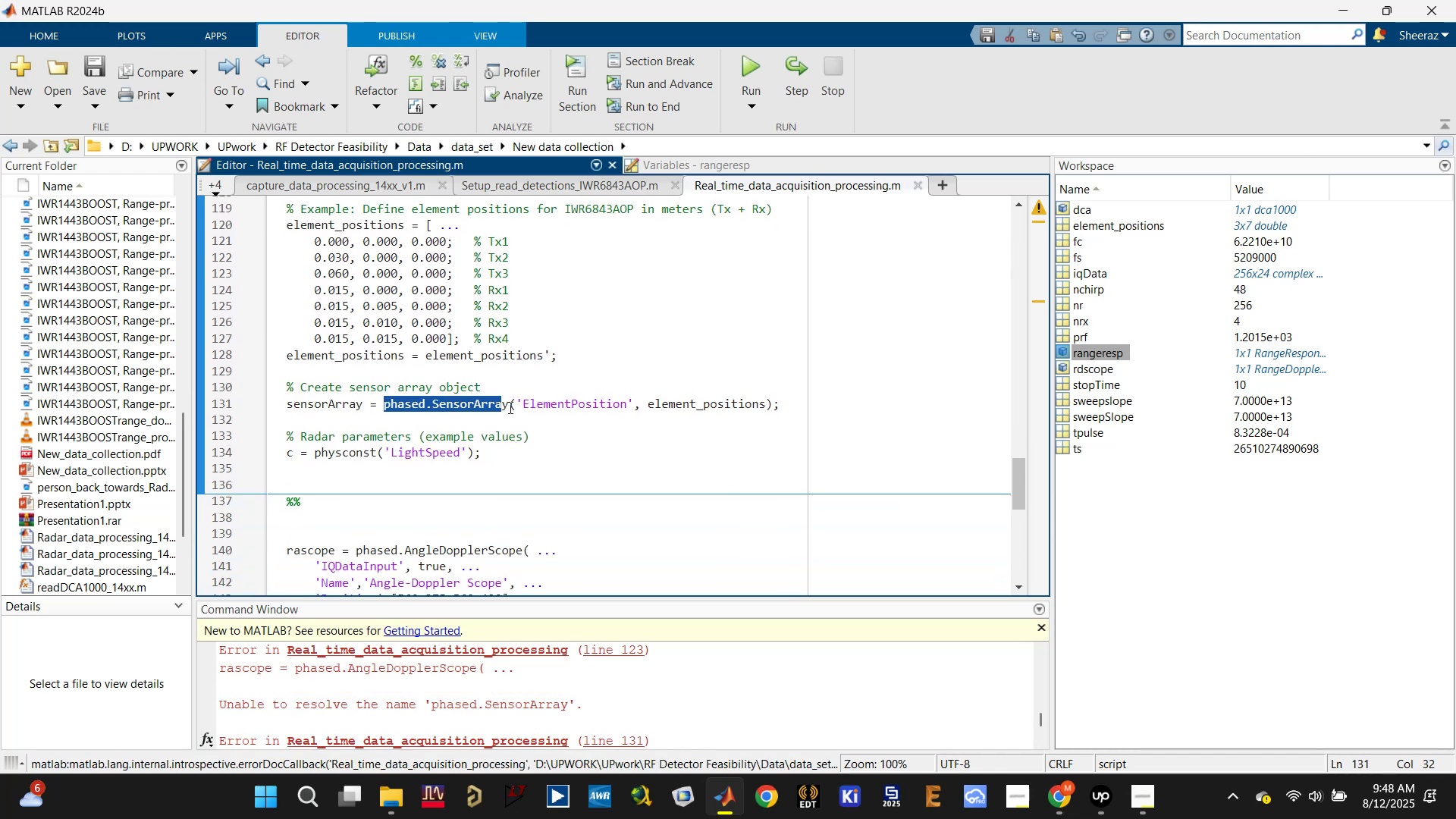 
left_click([509, 406])
 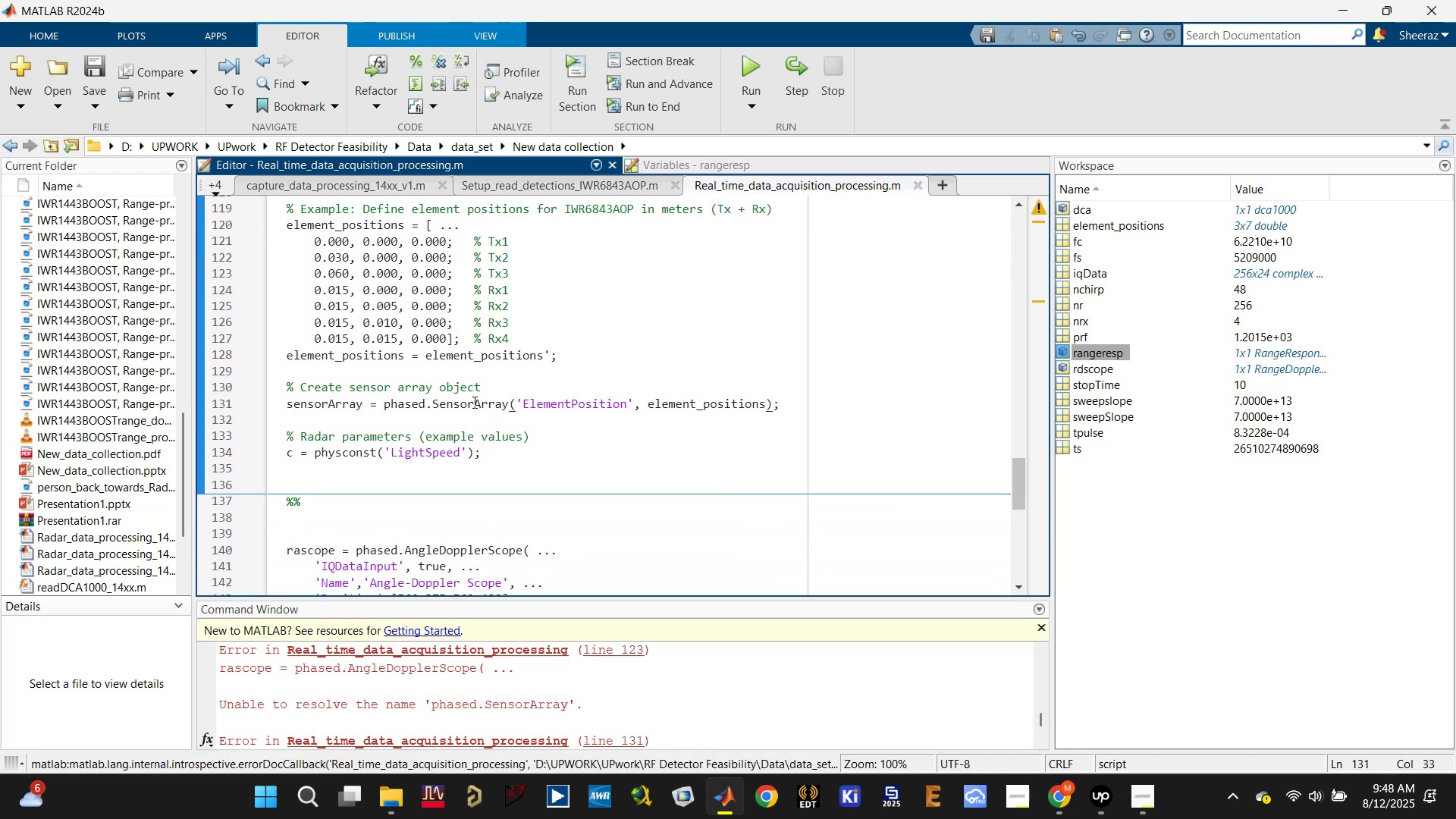 
left_click([482, 402])
 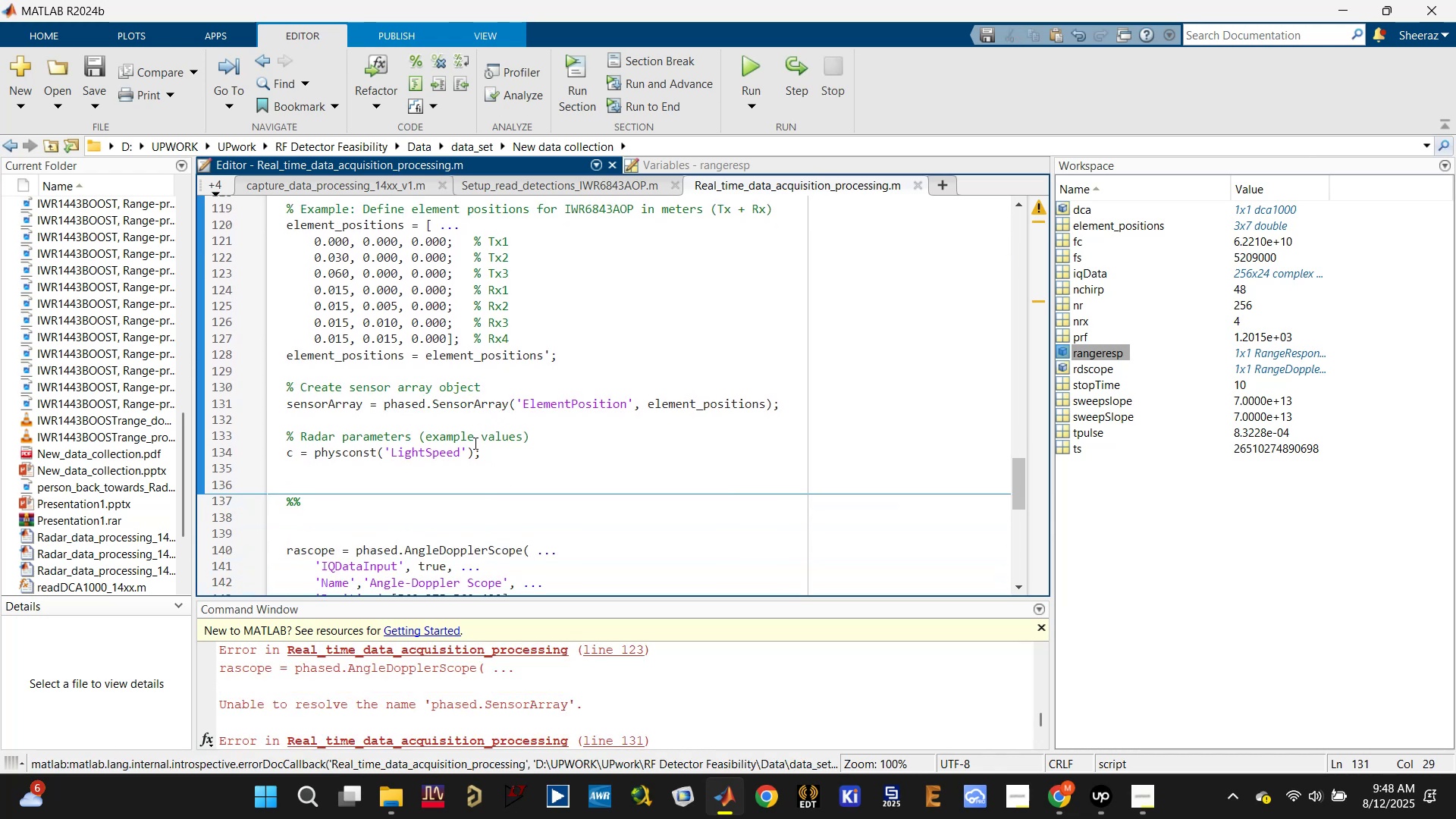 
key(Backspace)
 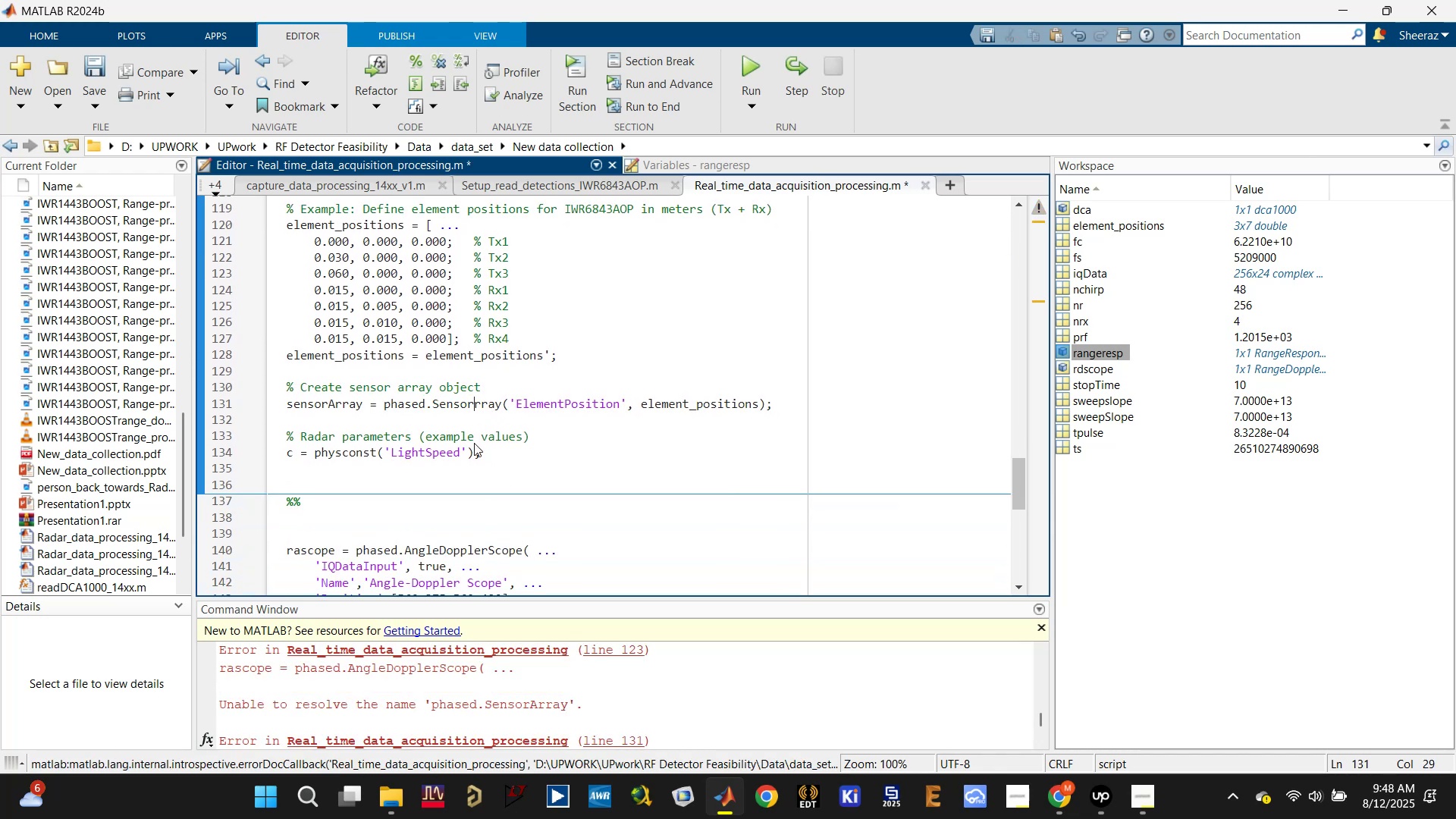 
key(A)
 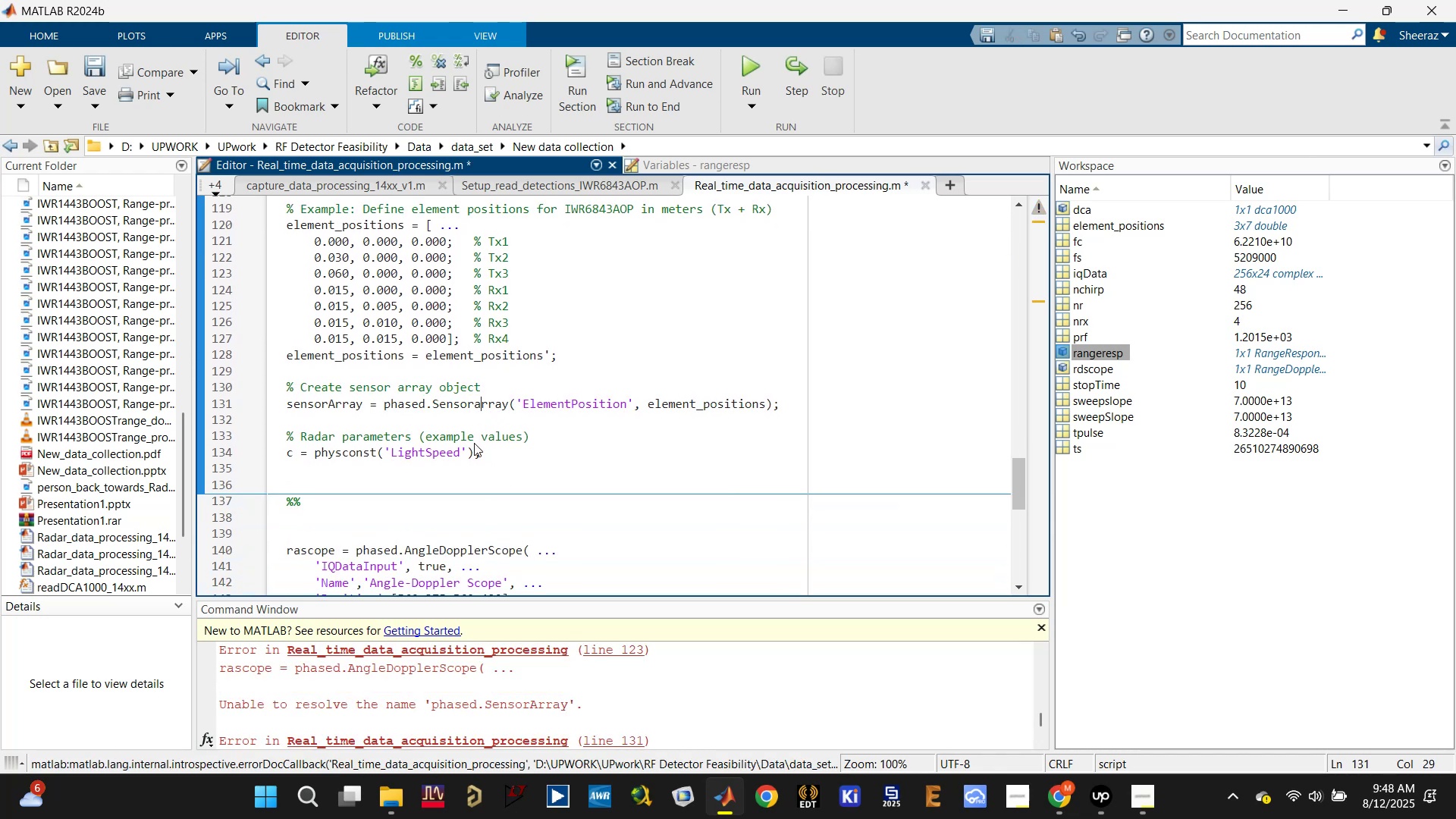 
key(ArrowLeft)
 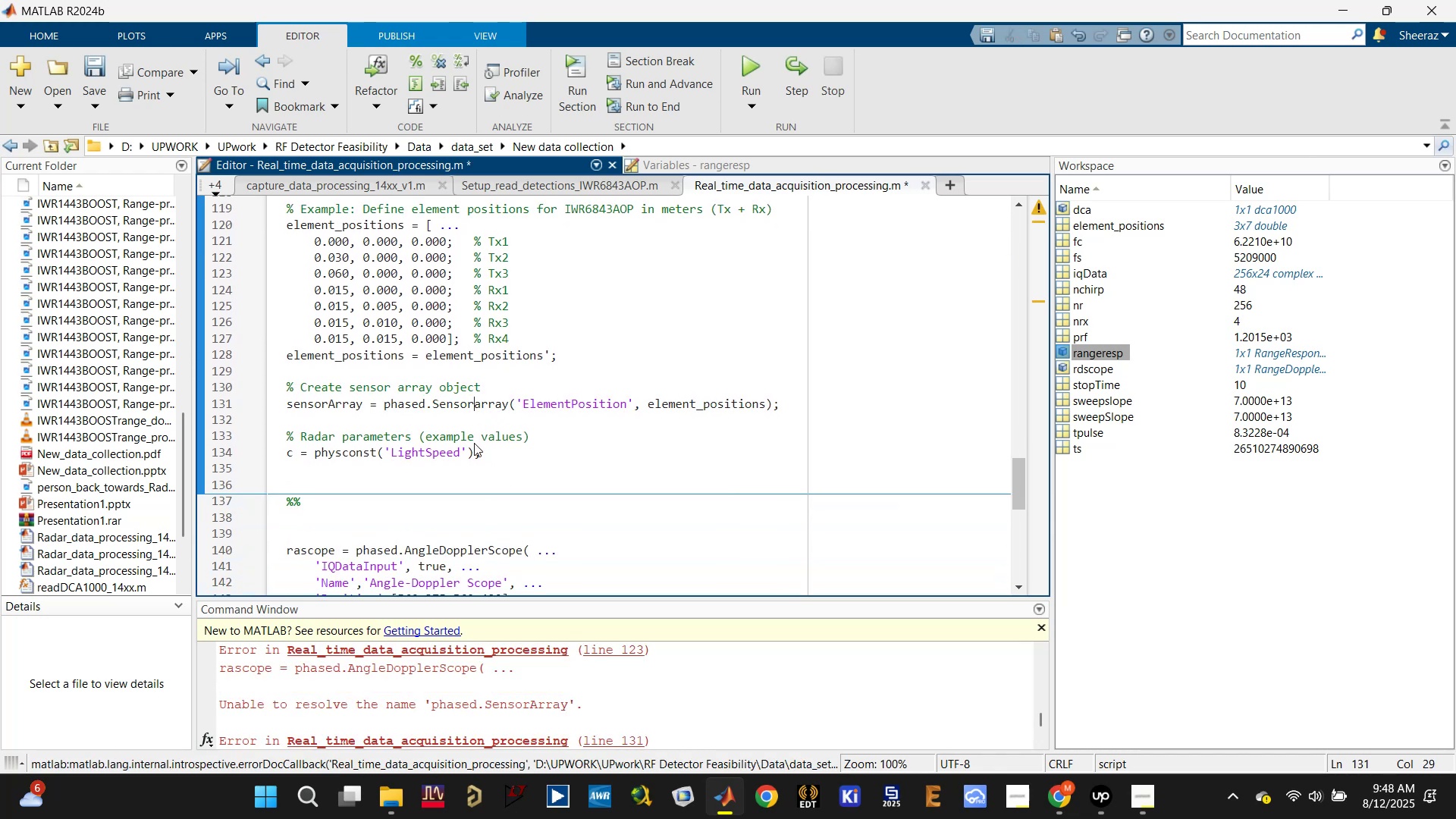 
key(ArrowLeft)
 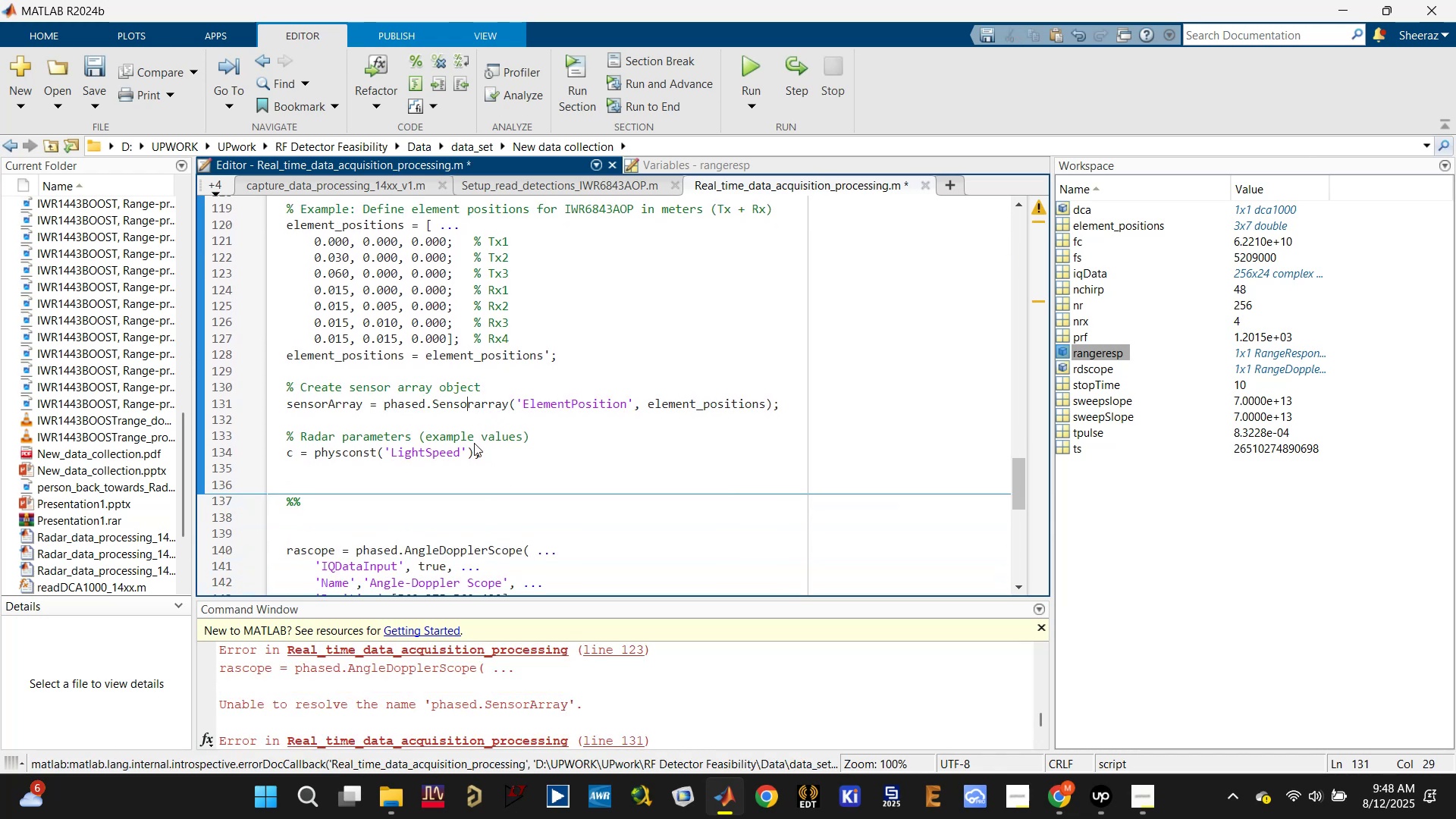 
key(ArrowLeft)
 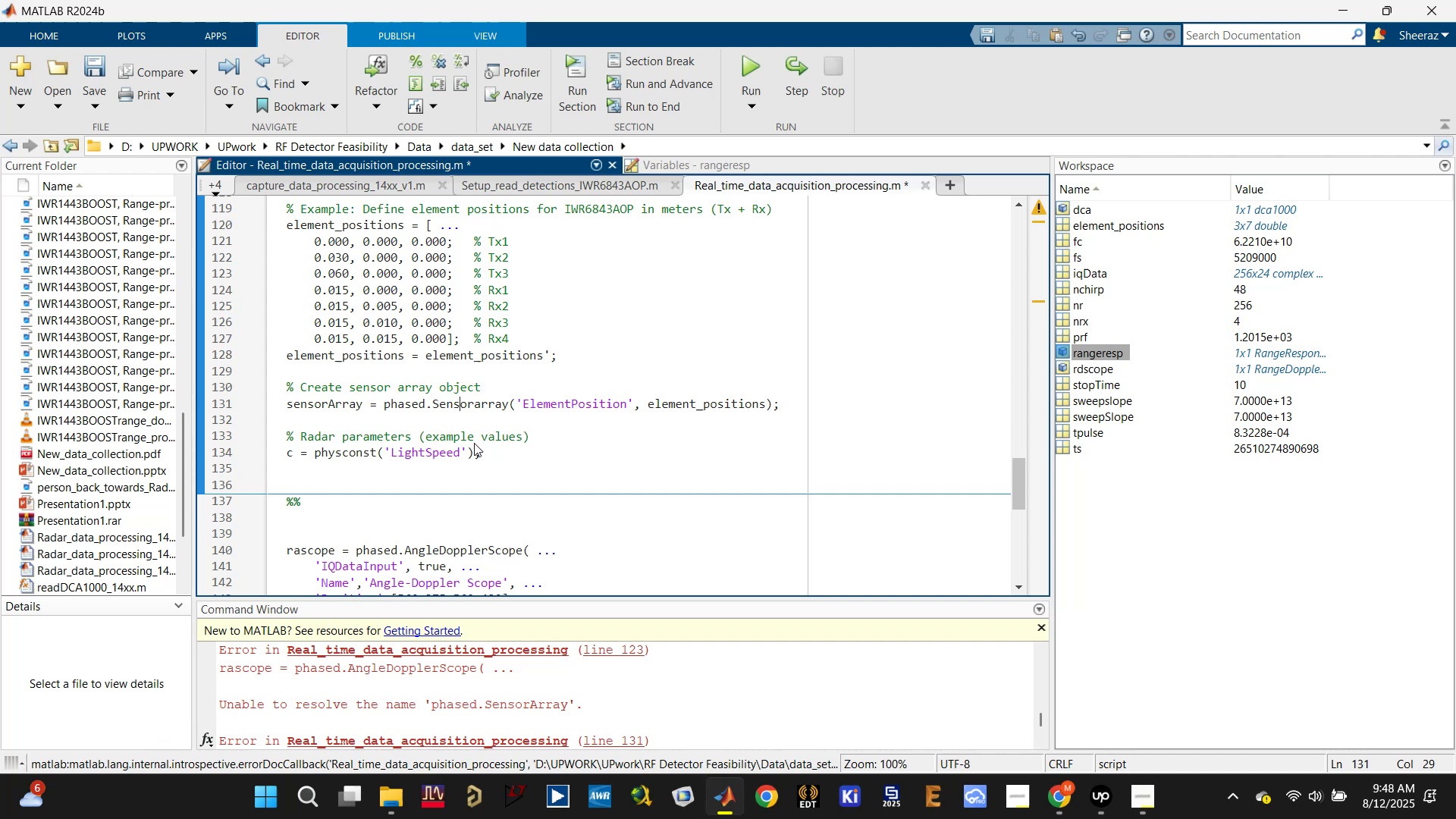 
key(ArrowLeft)
 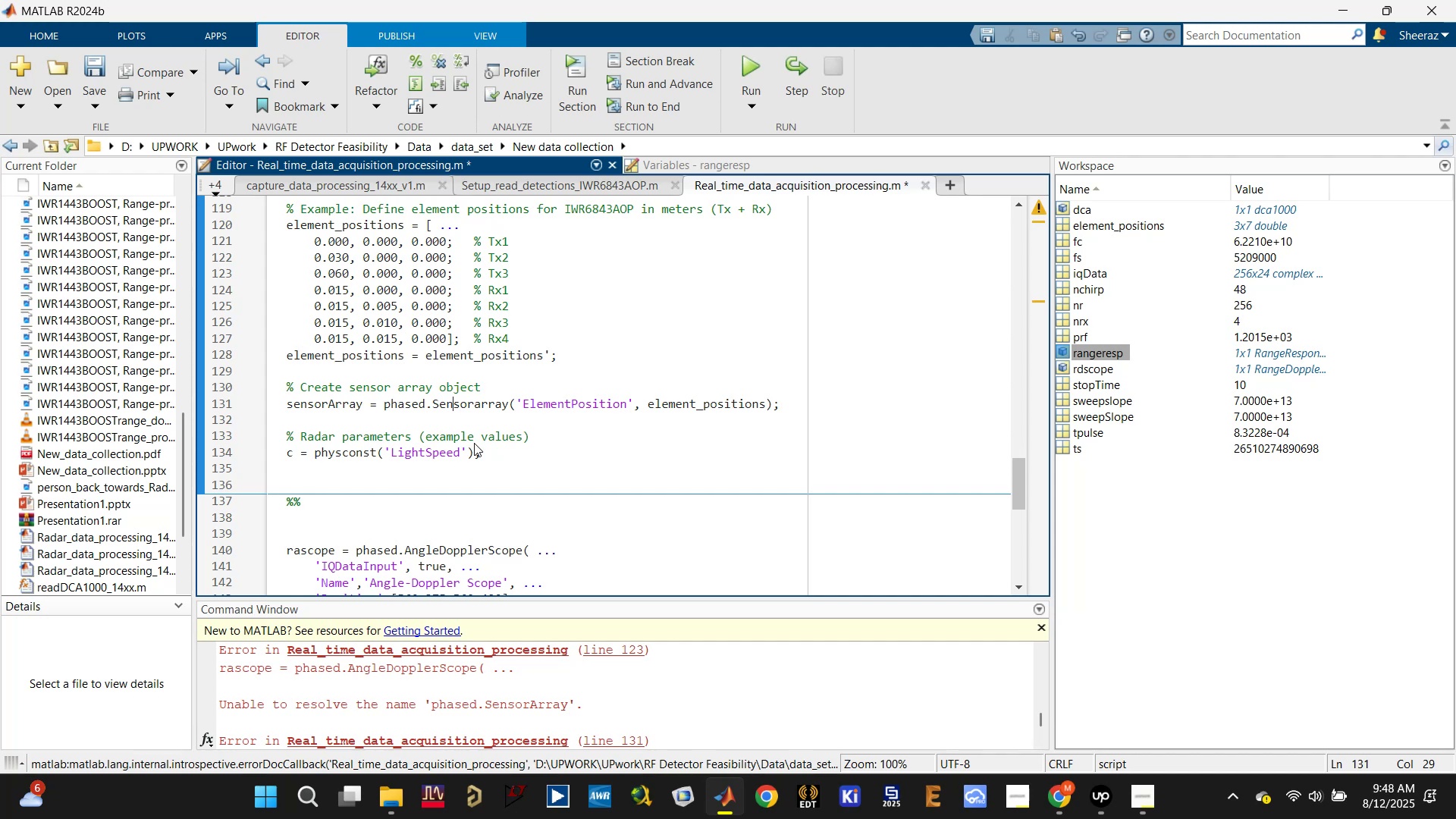 
key(ArrowLeft)
 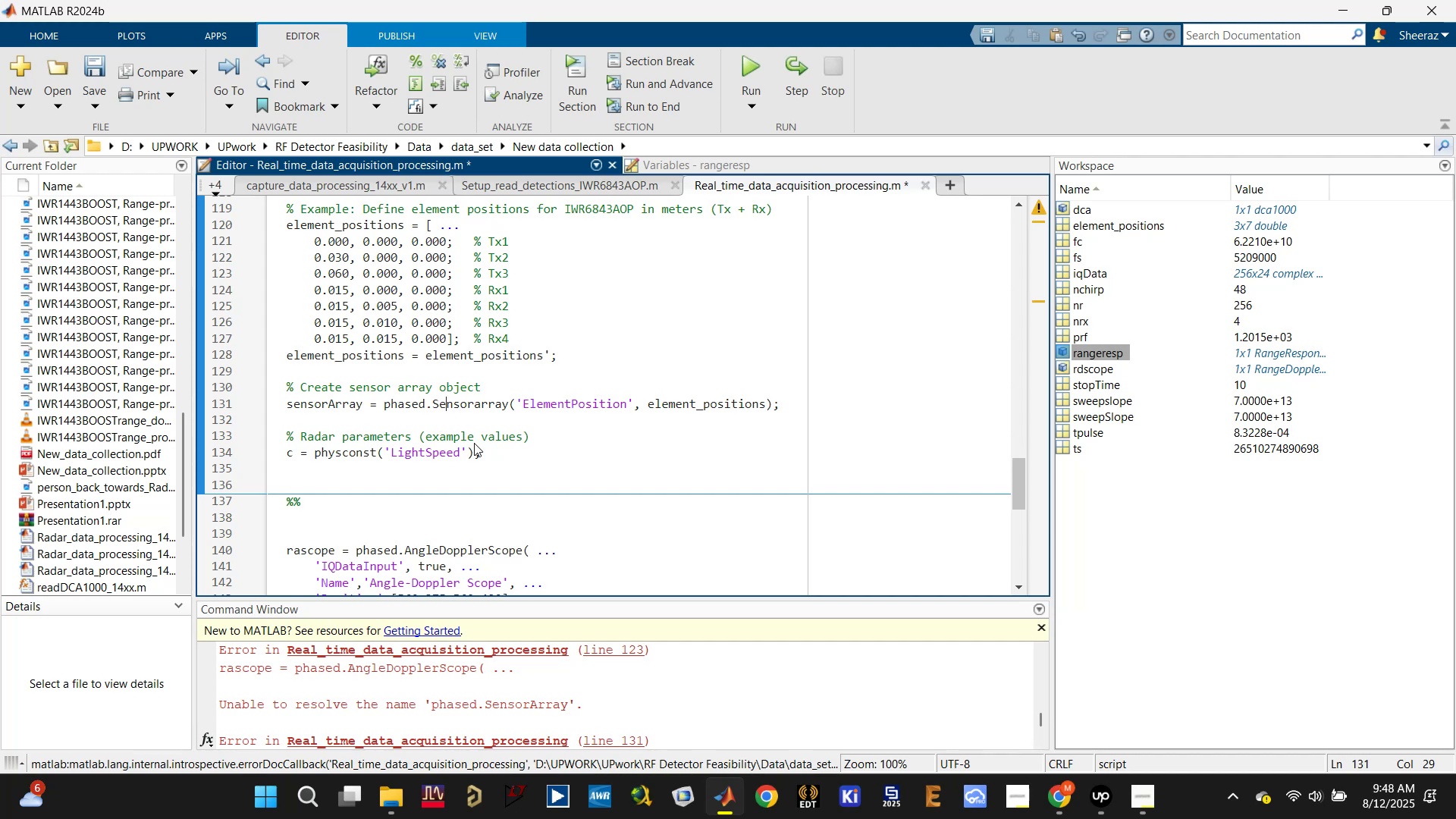 
key(ArrowLeft)
 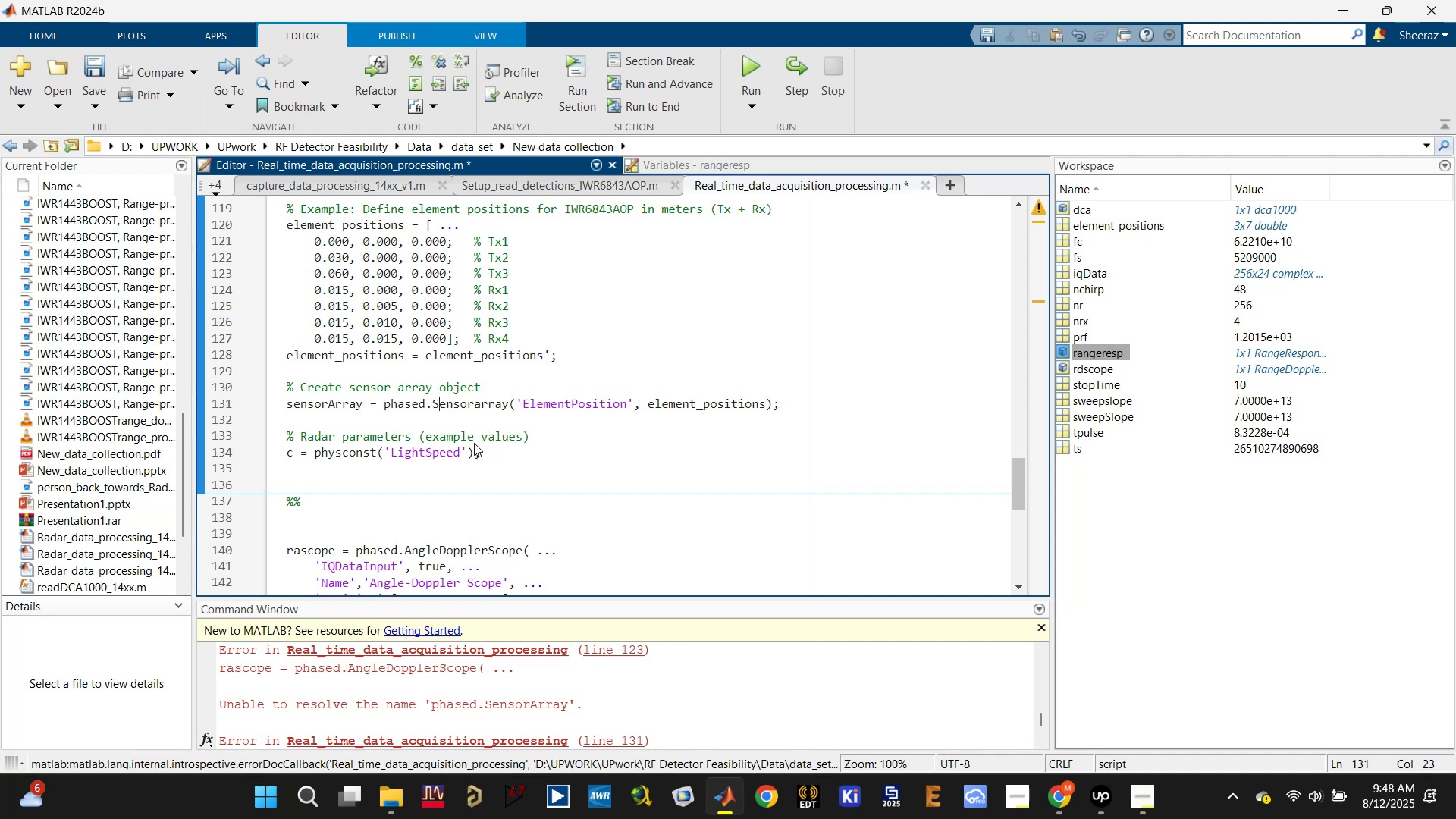 
key(Backspace)
 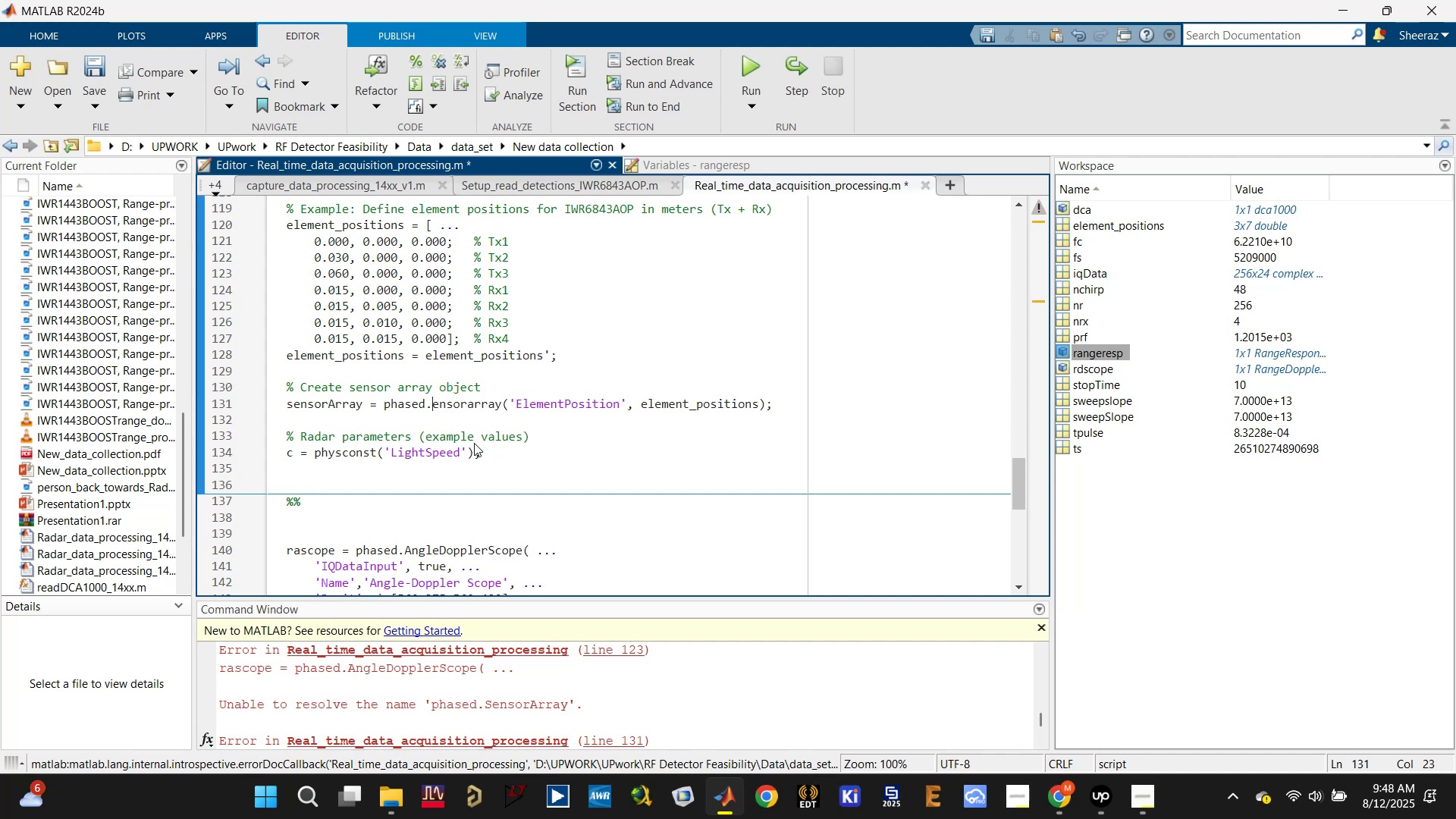 
key(S)
 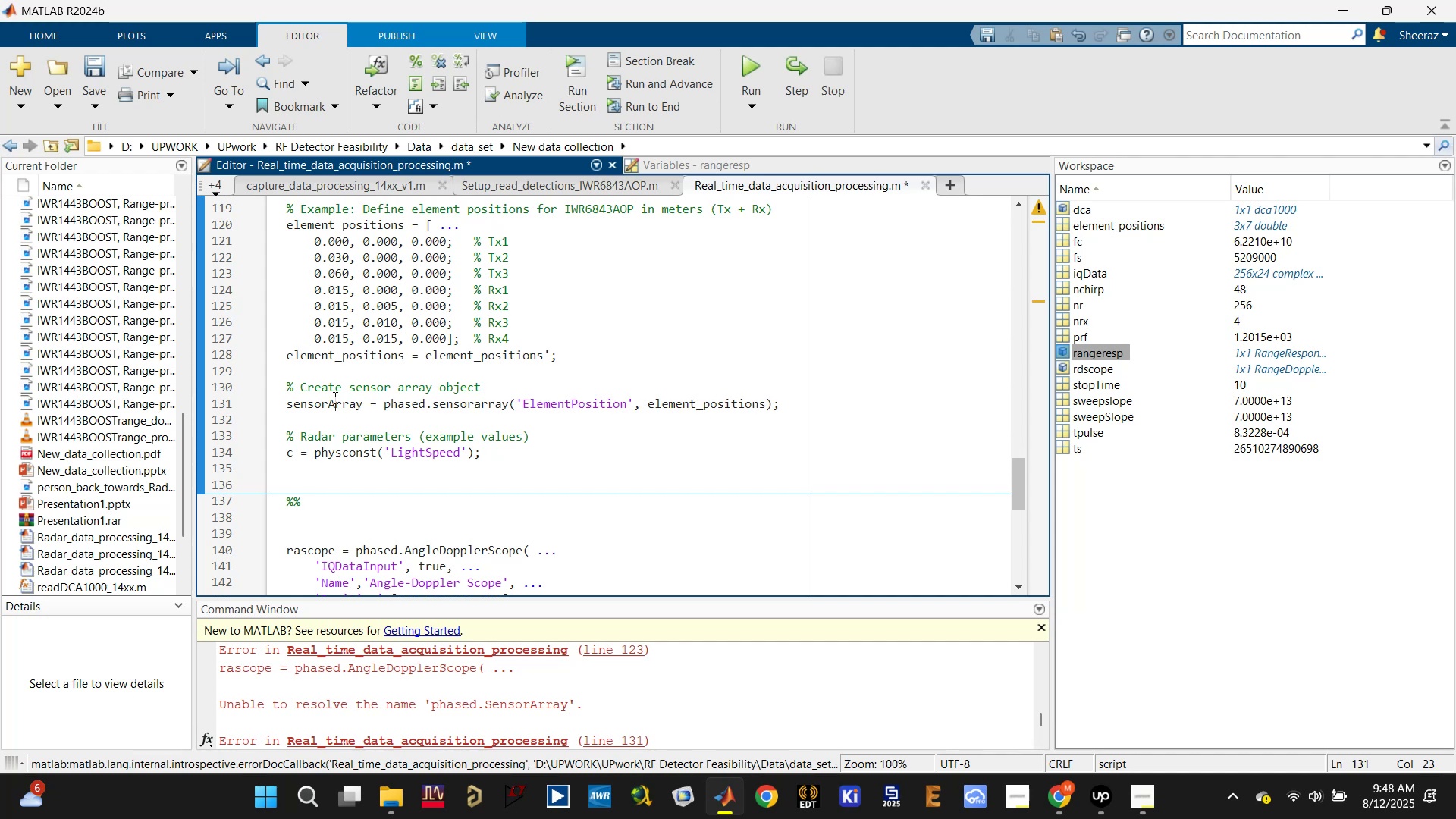 
key(Backspace)
 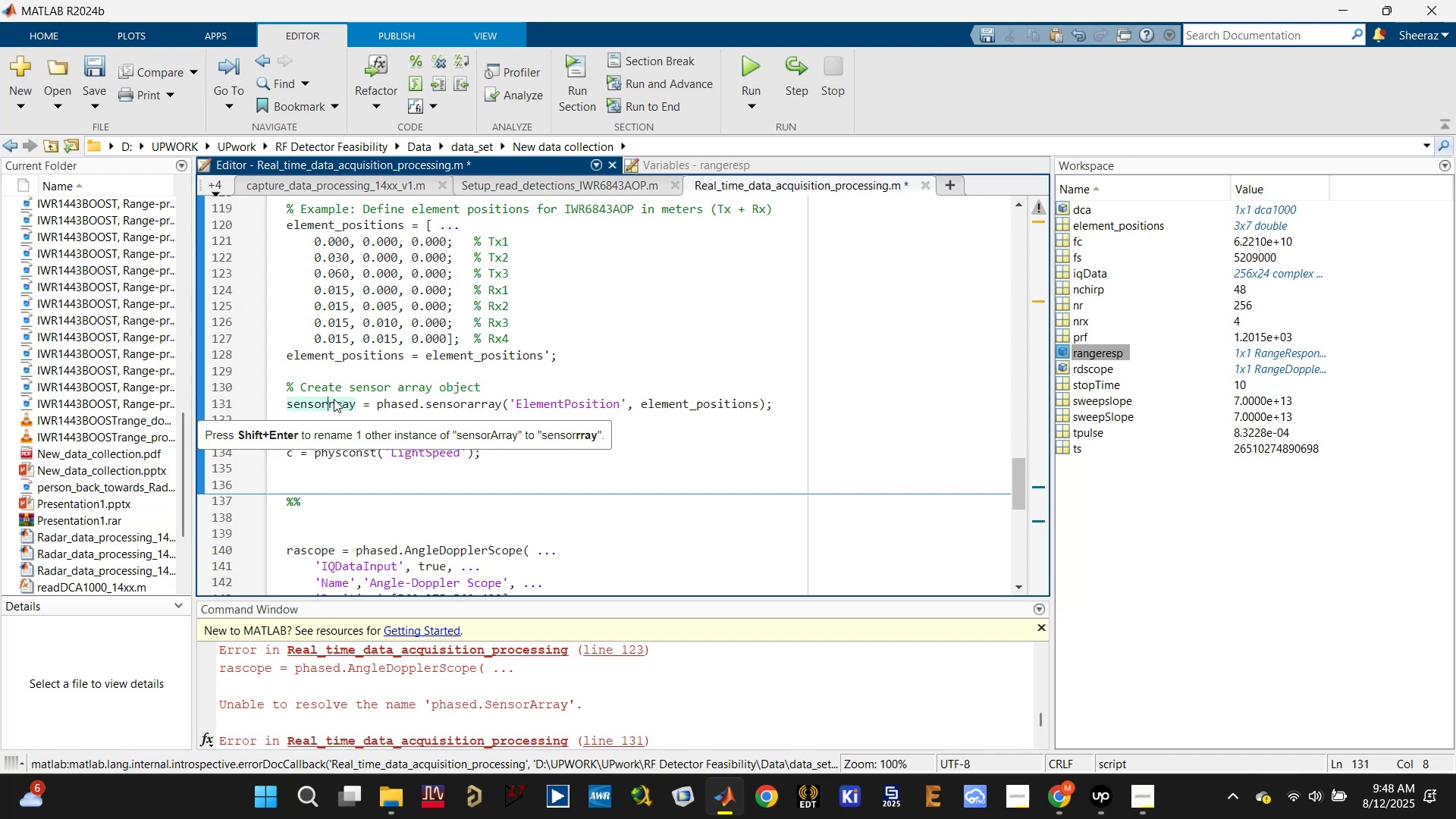 
key(A)
 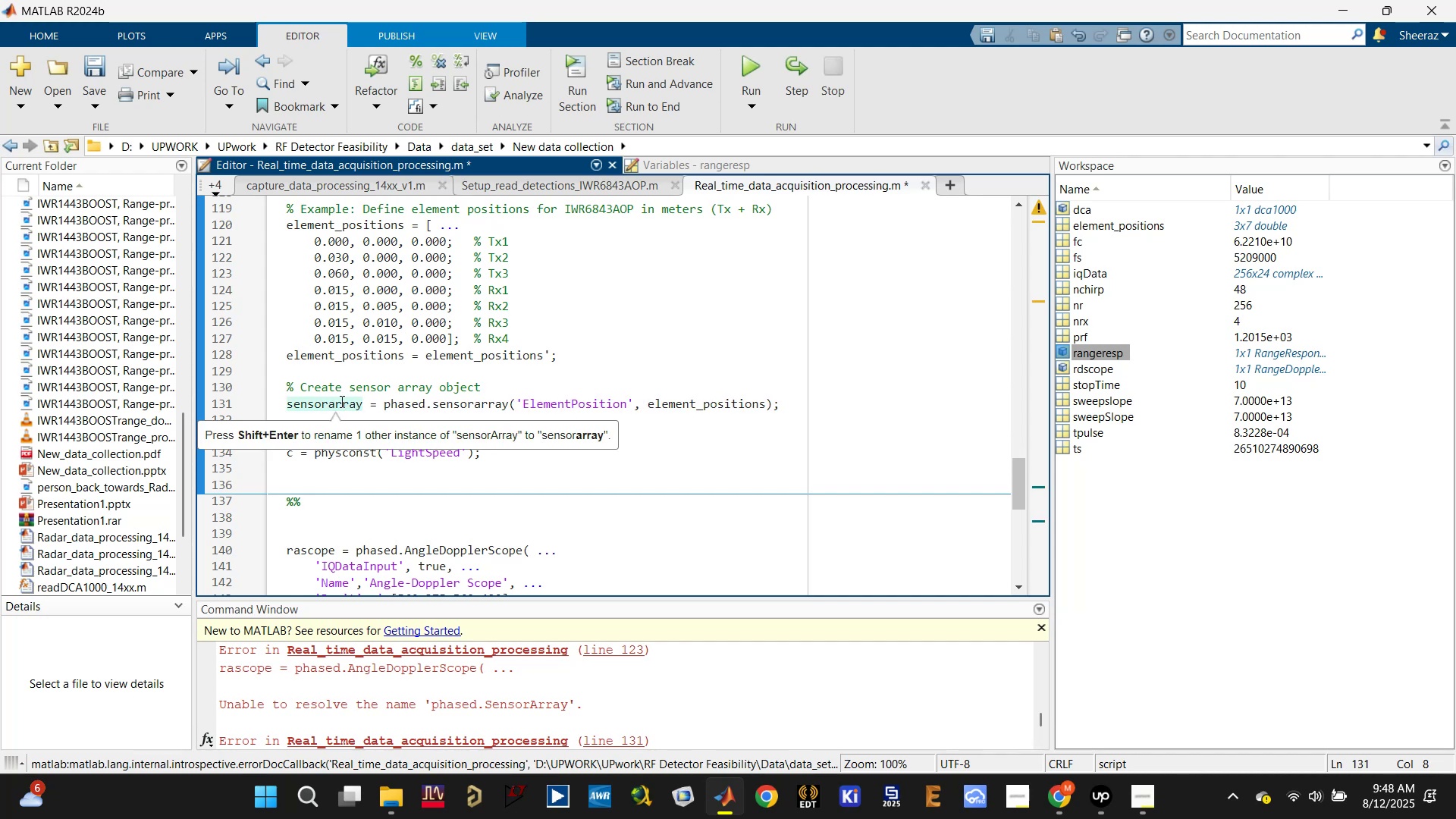 
scroll: coordinate [450, 488], scroll_direction: down, amount: 2.0
 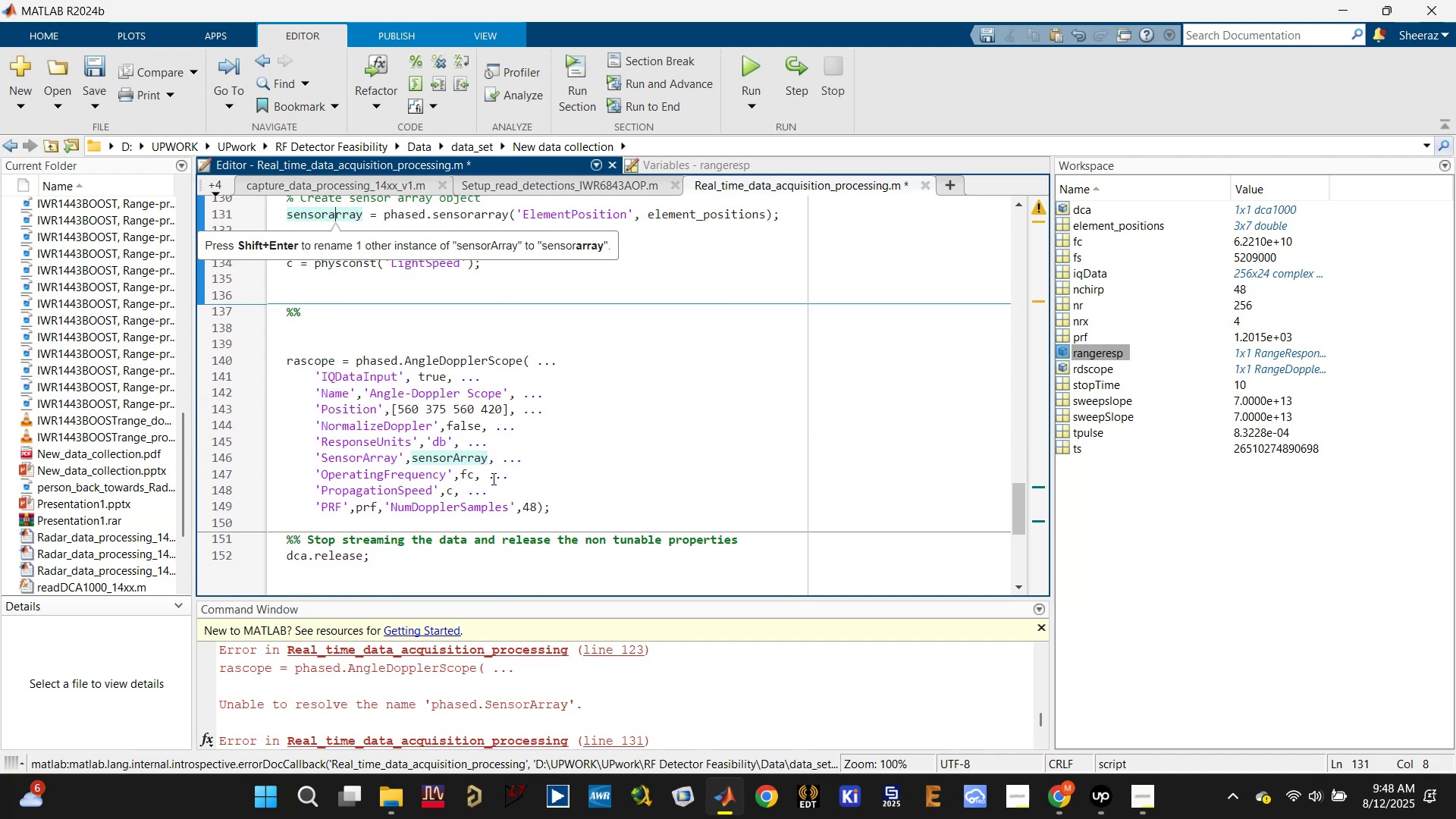 
left_click([540, 457])
 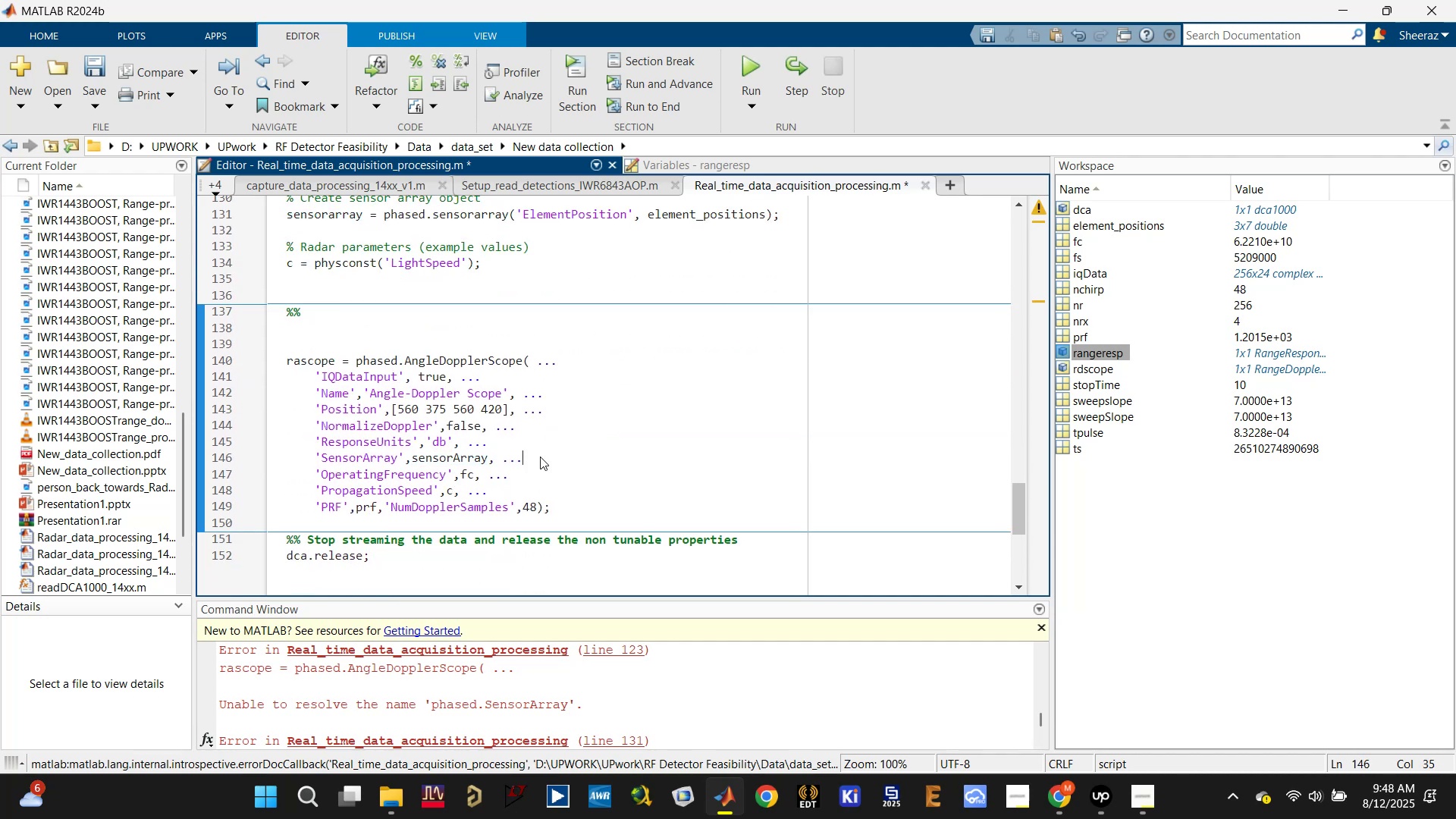 
scroll: coordinate [540, 457], scroll_direction: up, amount: 1.0
 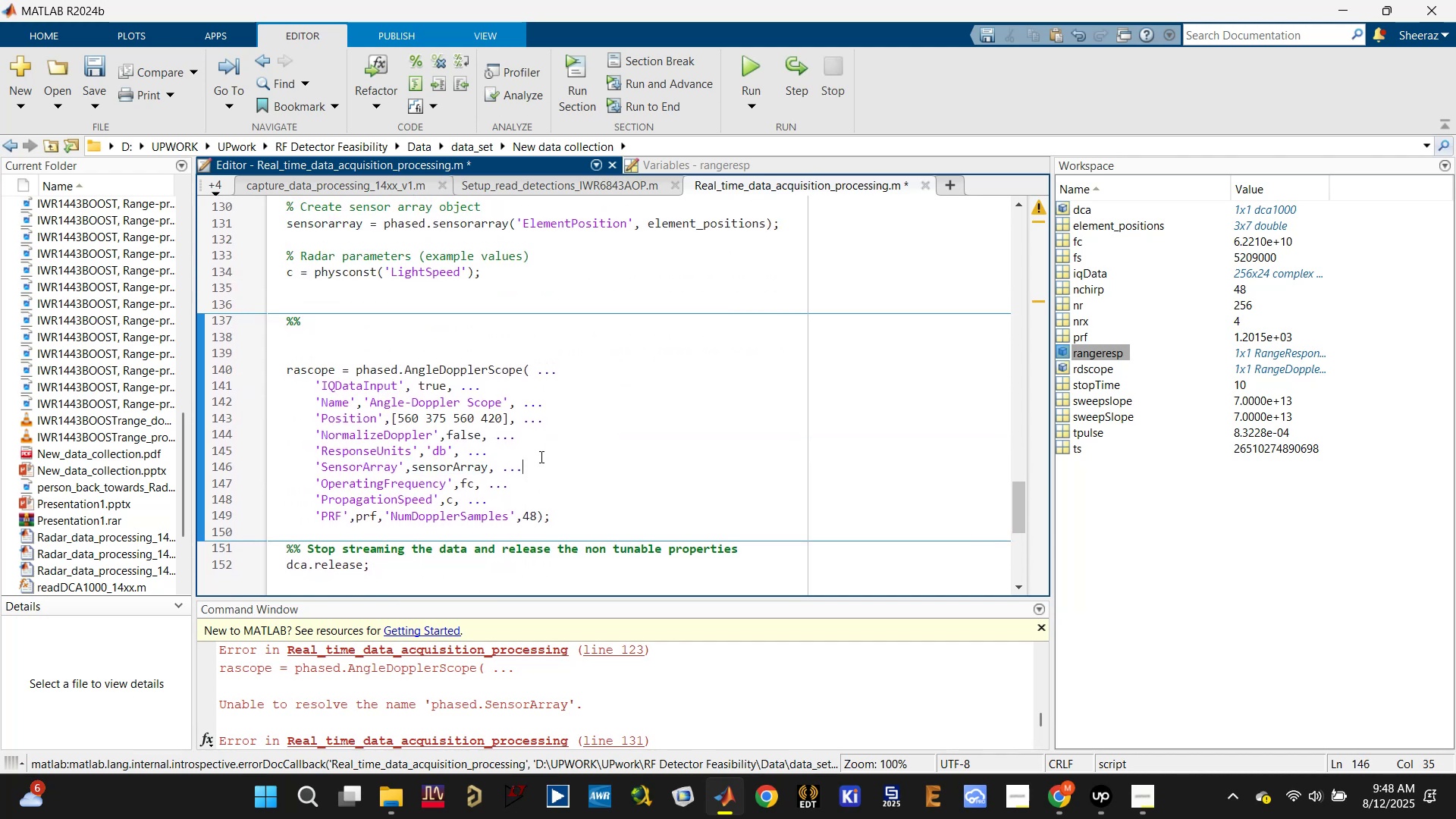 
key(Control+S)
 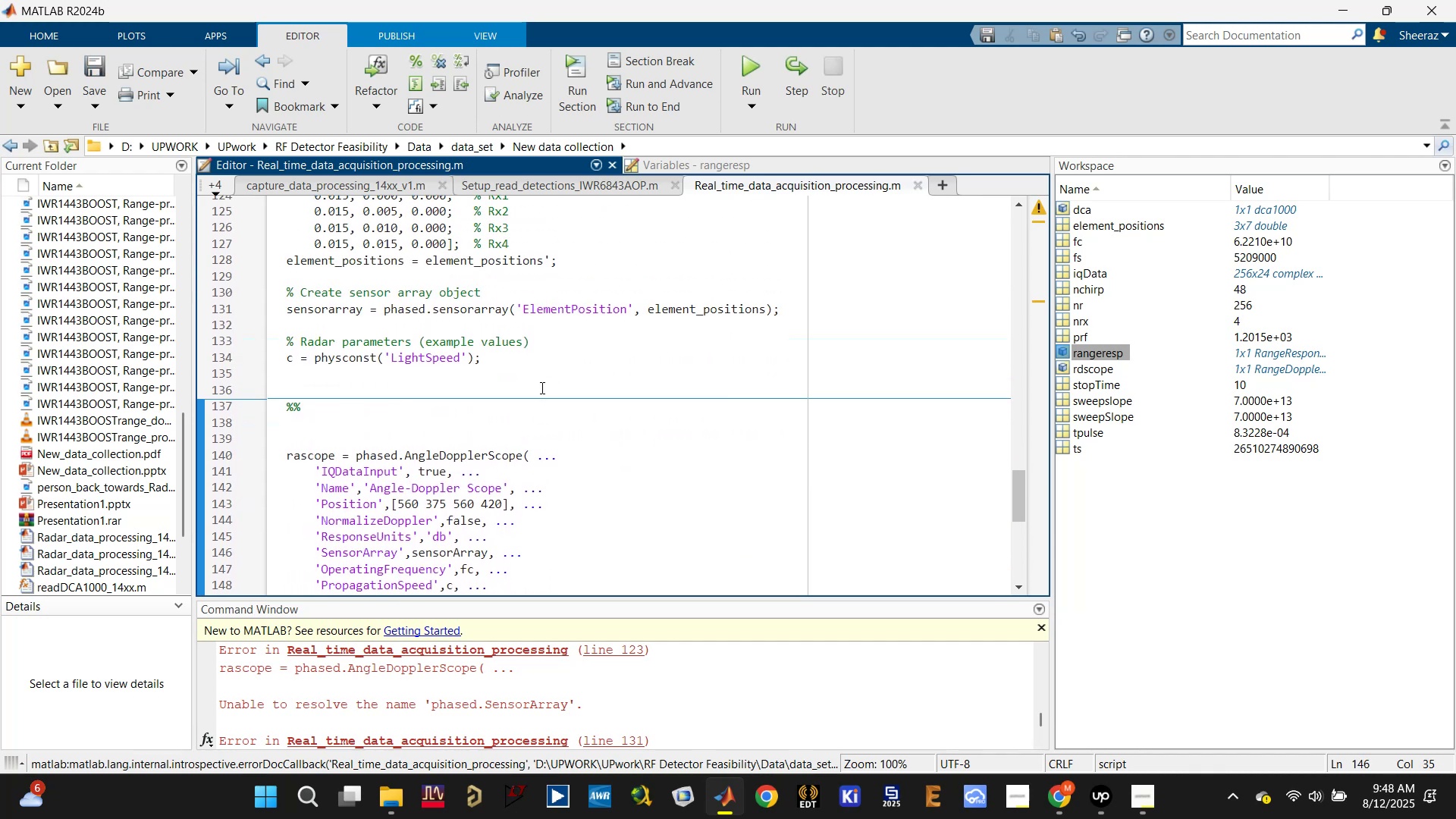 
left_click([565, 344])
 